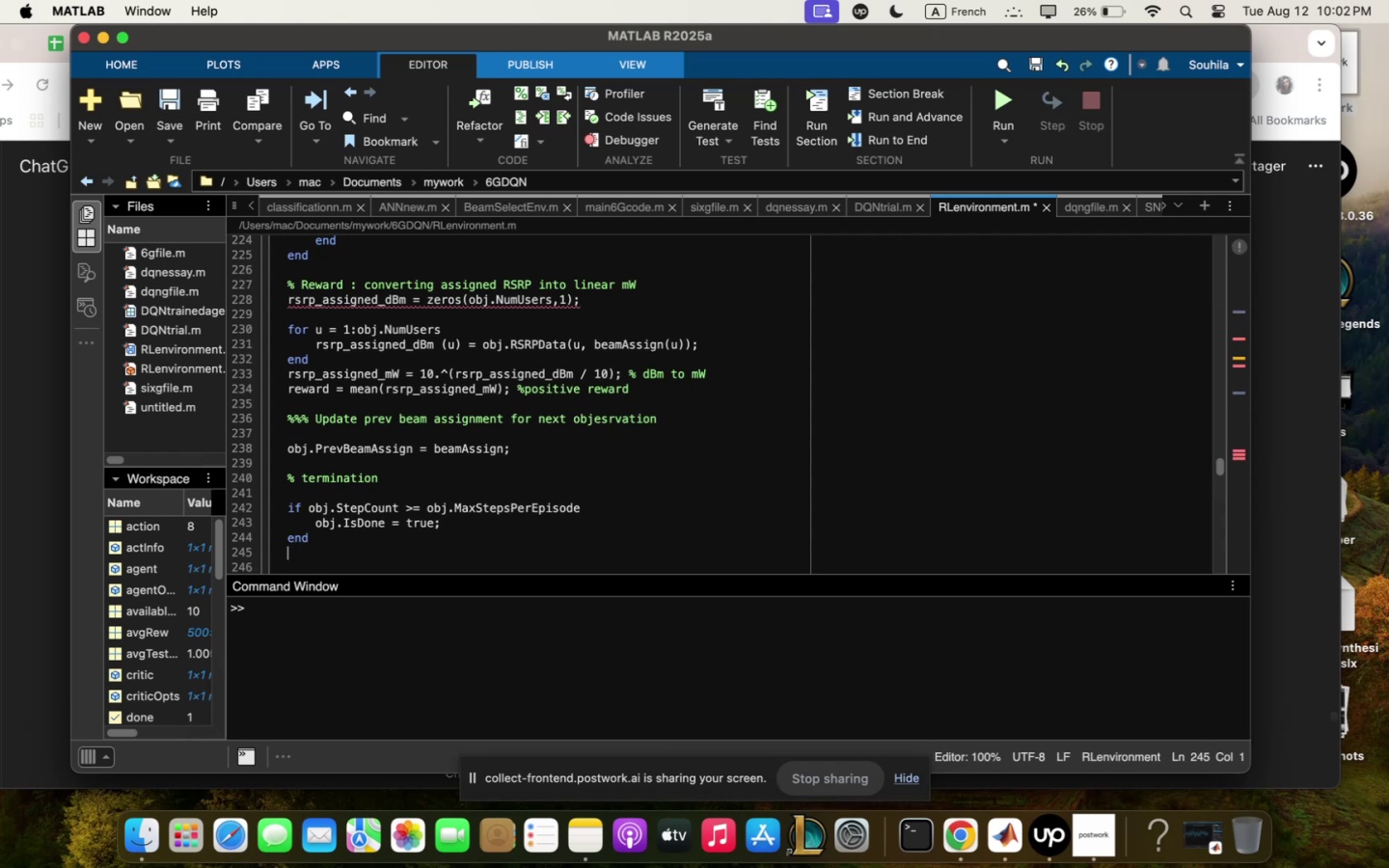 
key(Enter)
 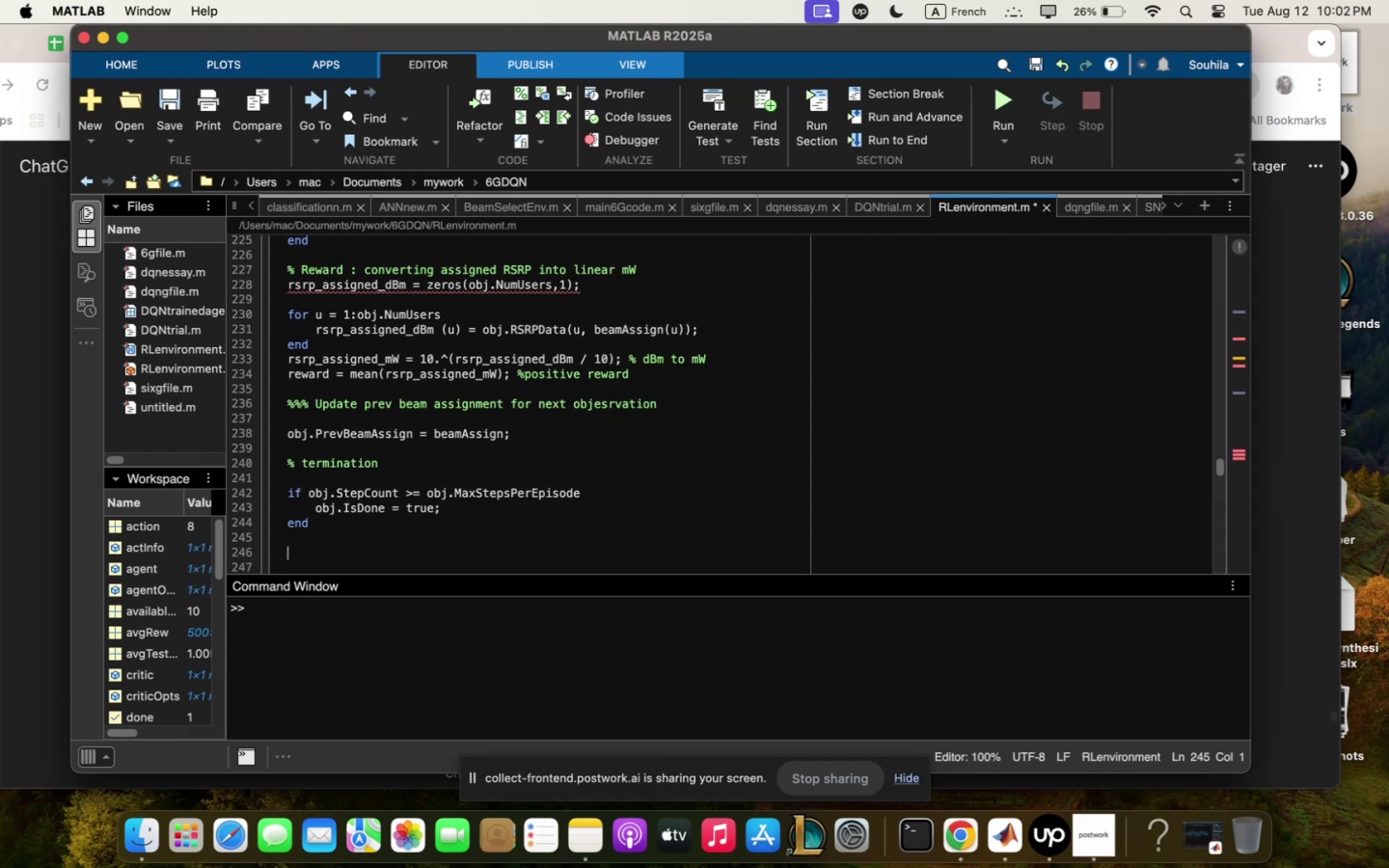 
type(isDone / obj<Isd)
key(Backspace)
type(Donem)
key(Backspace)
type(, )
 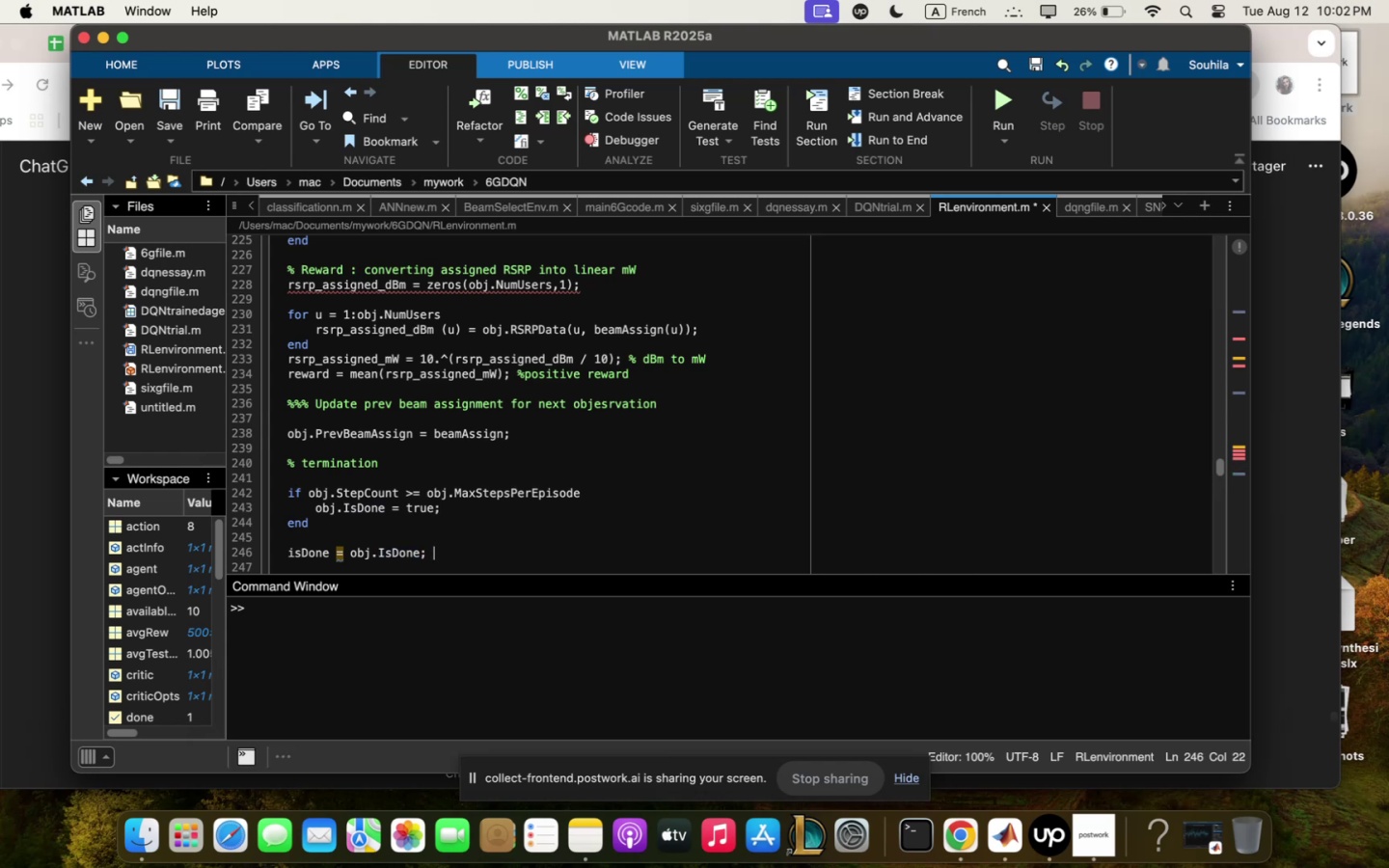 
key(Enter)
 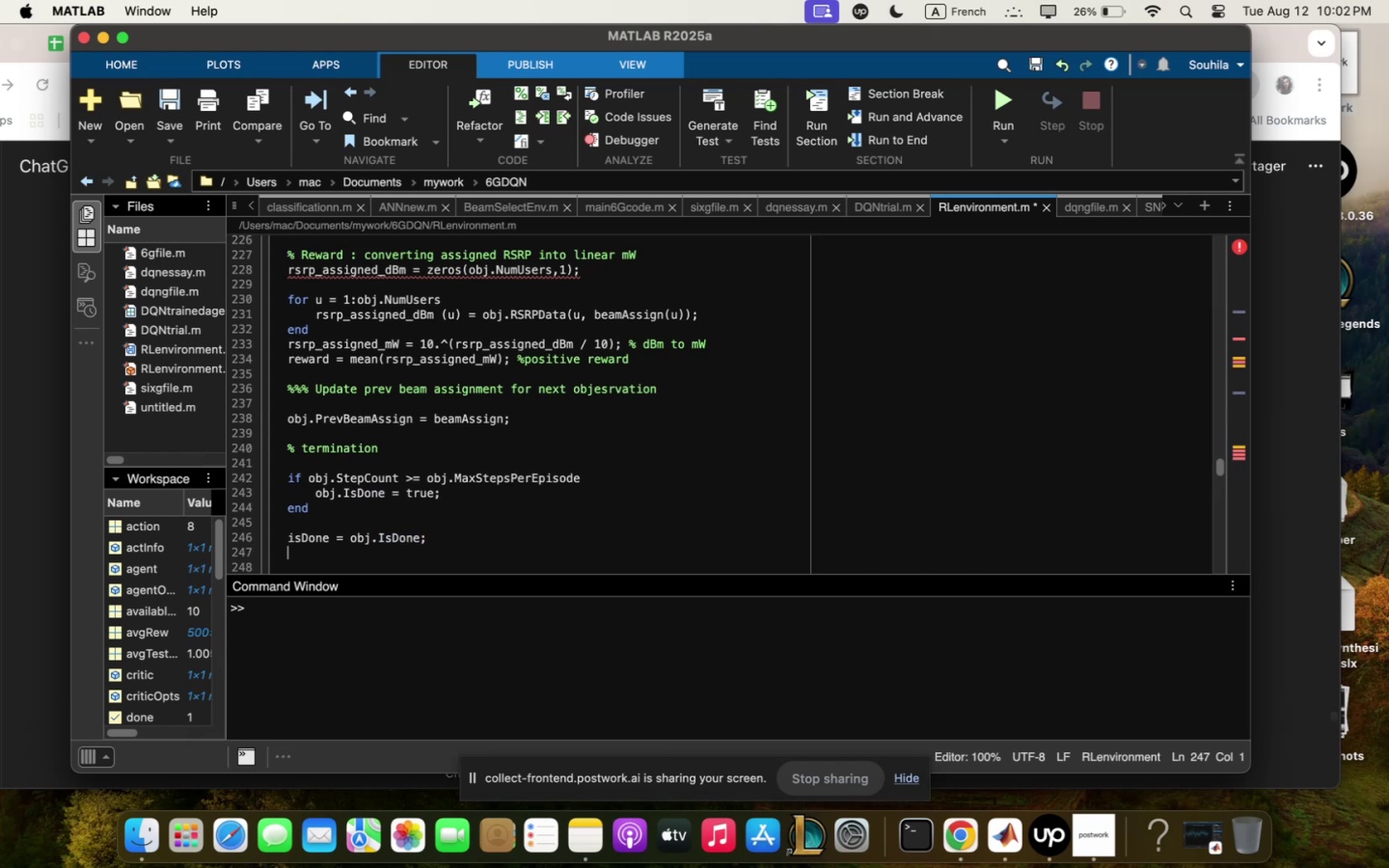 
key(Enter)
 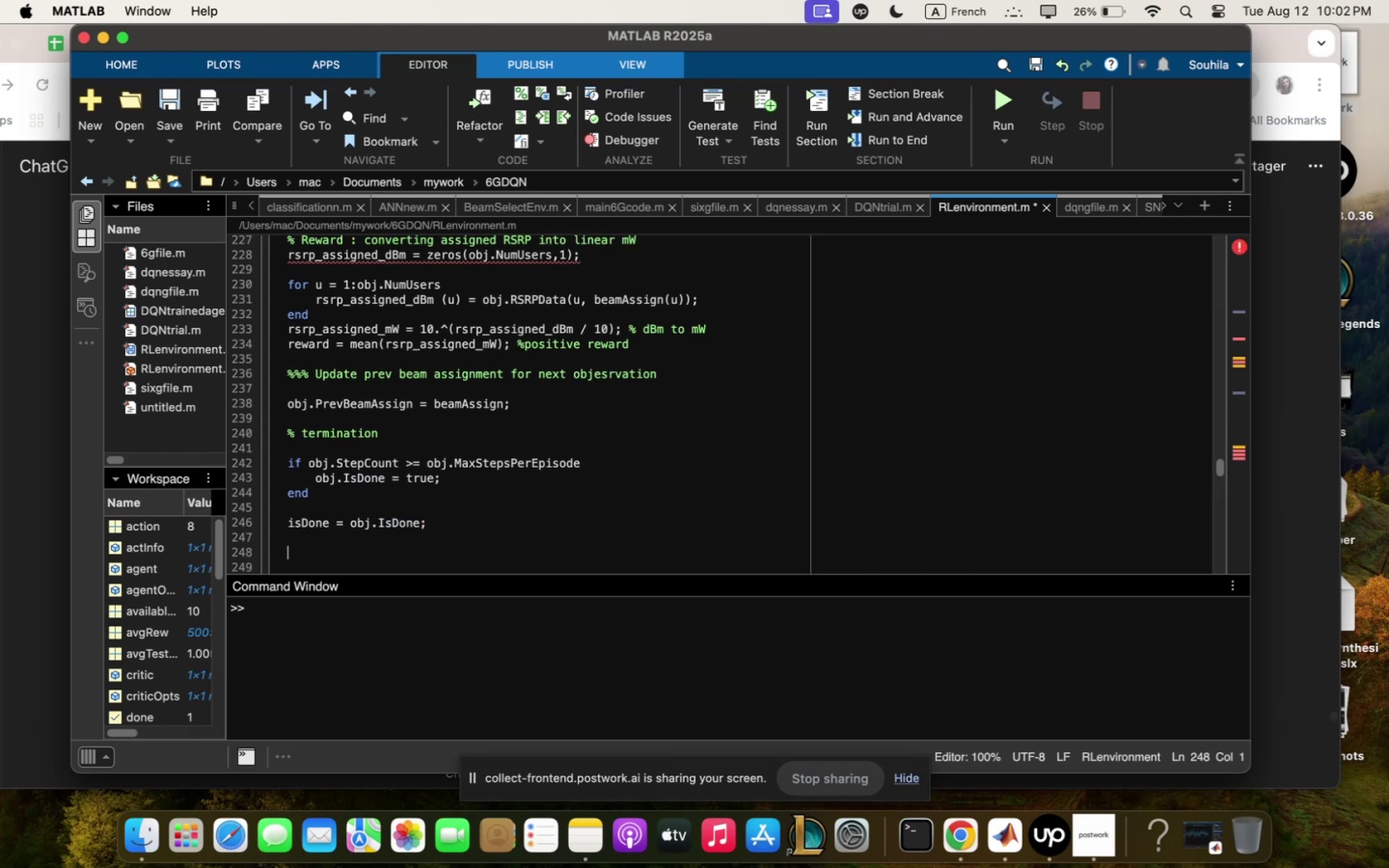 
type(""Observqtion )
 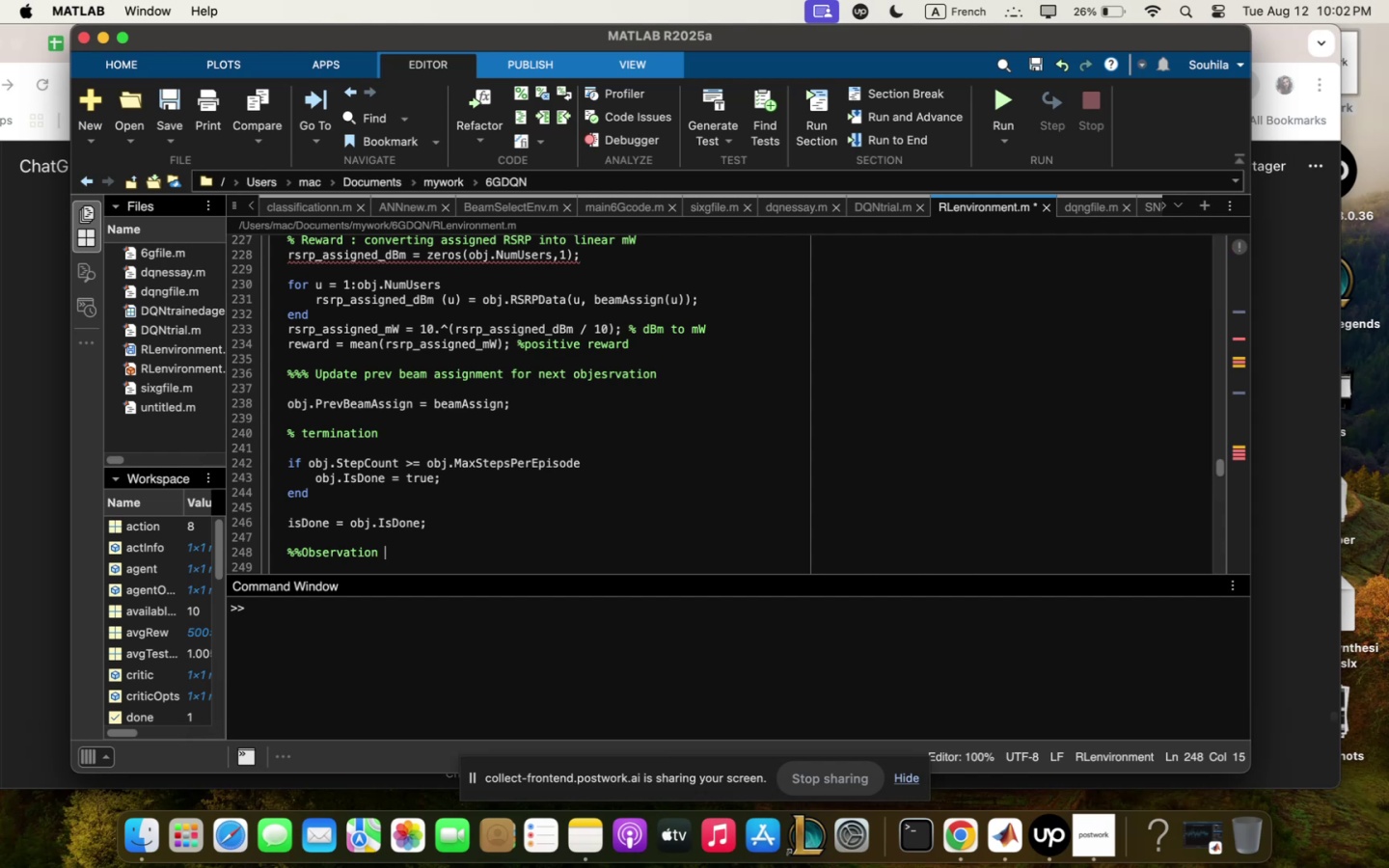 
key(Enter)
 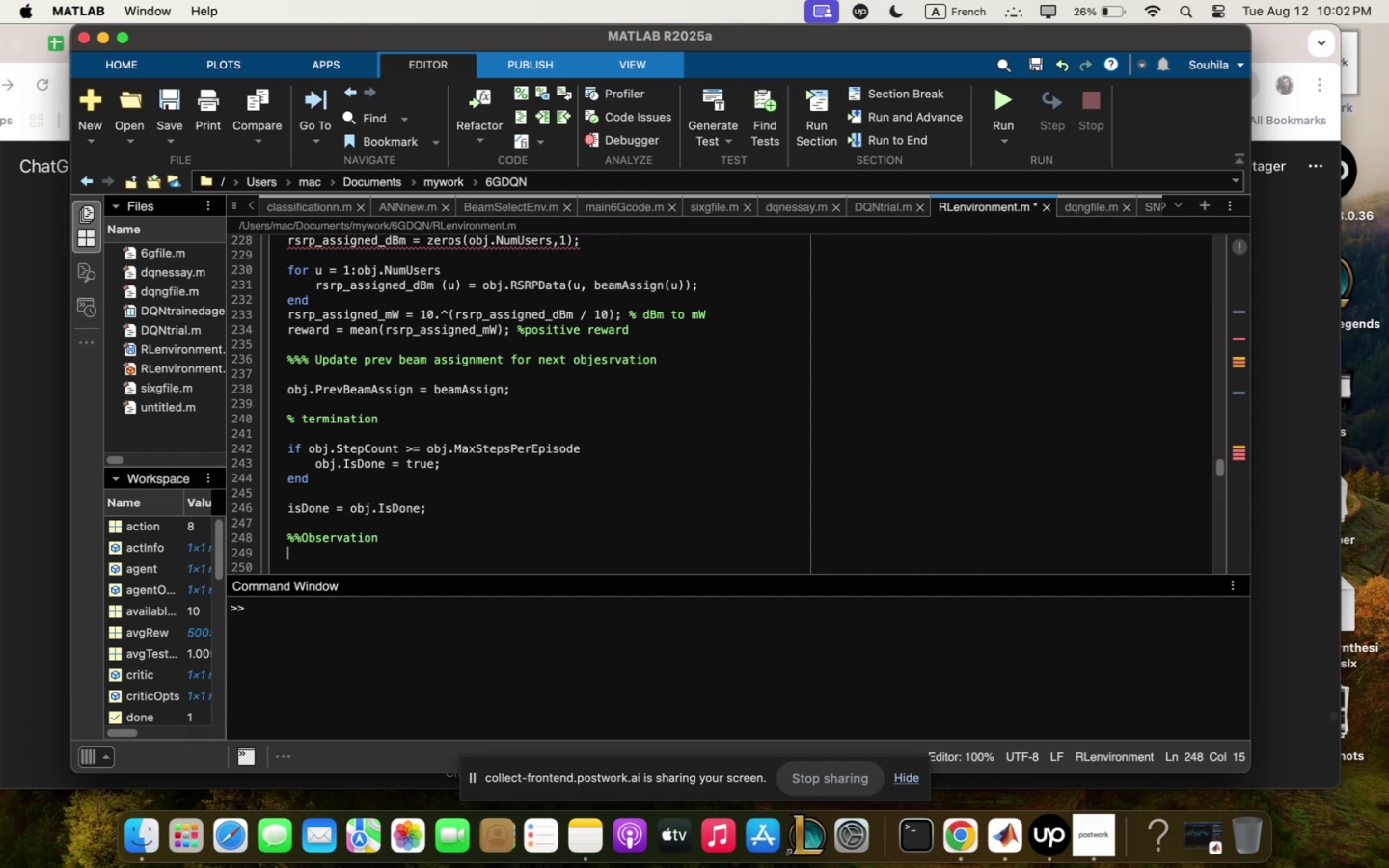 
type(obs / obj<getObservqtion5,)
key(Backspace)
 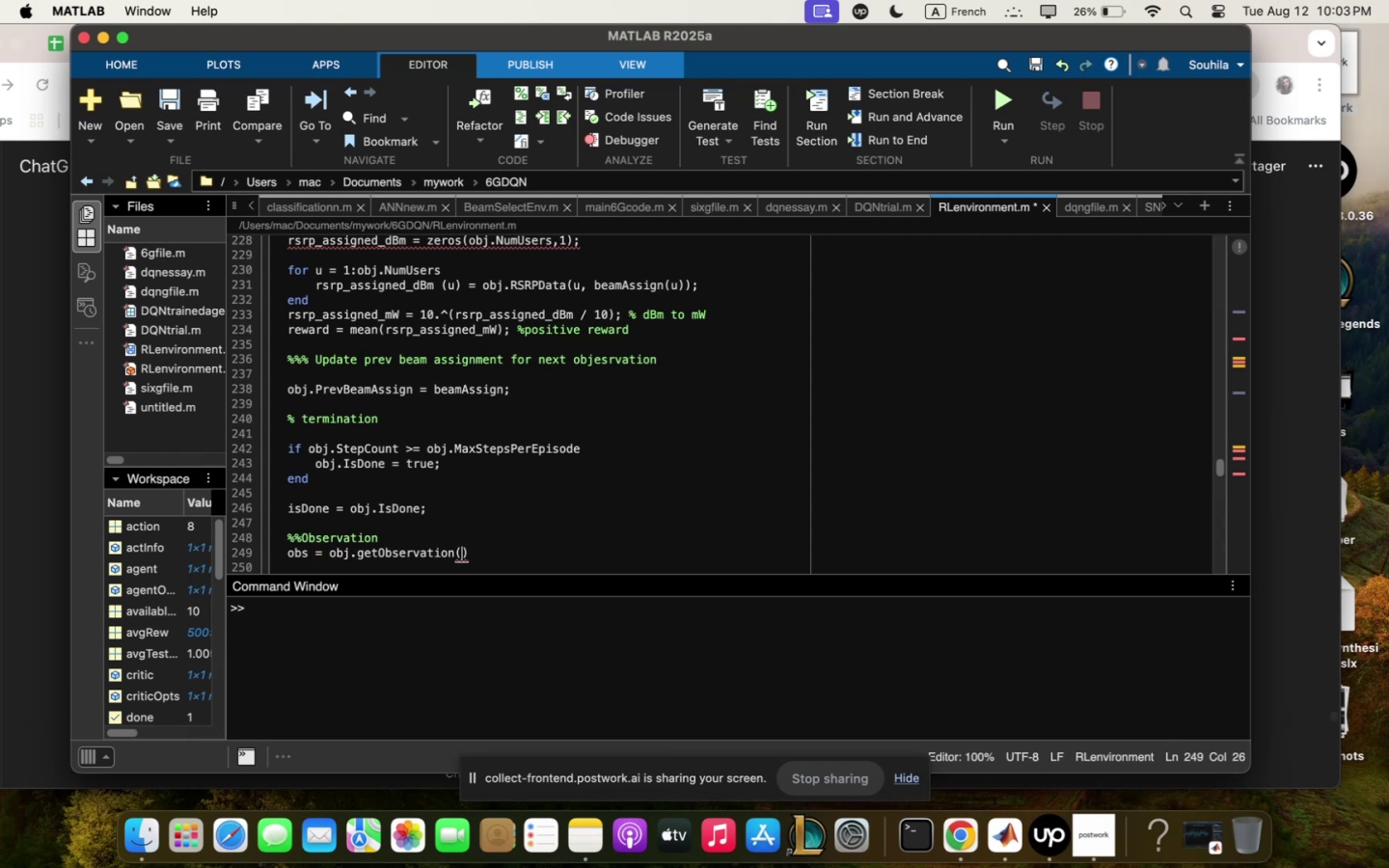 
key(ArrowRight)
 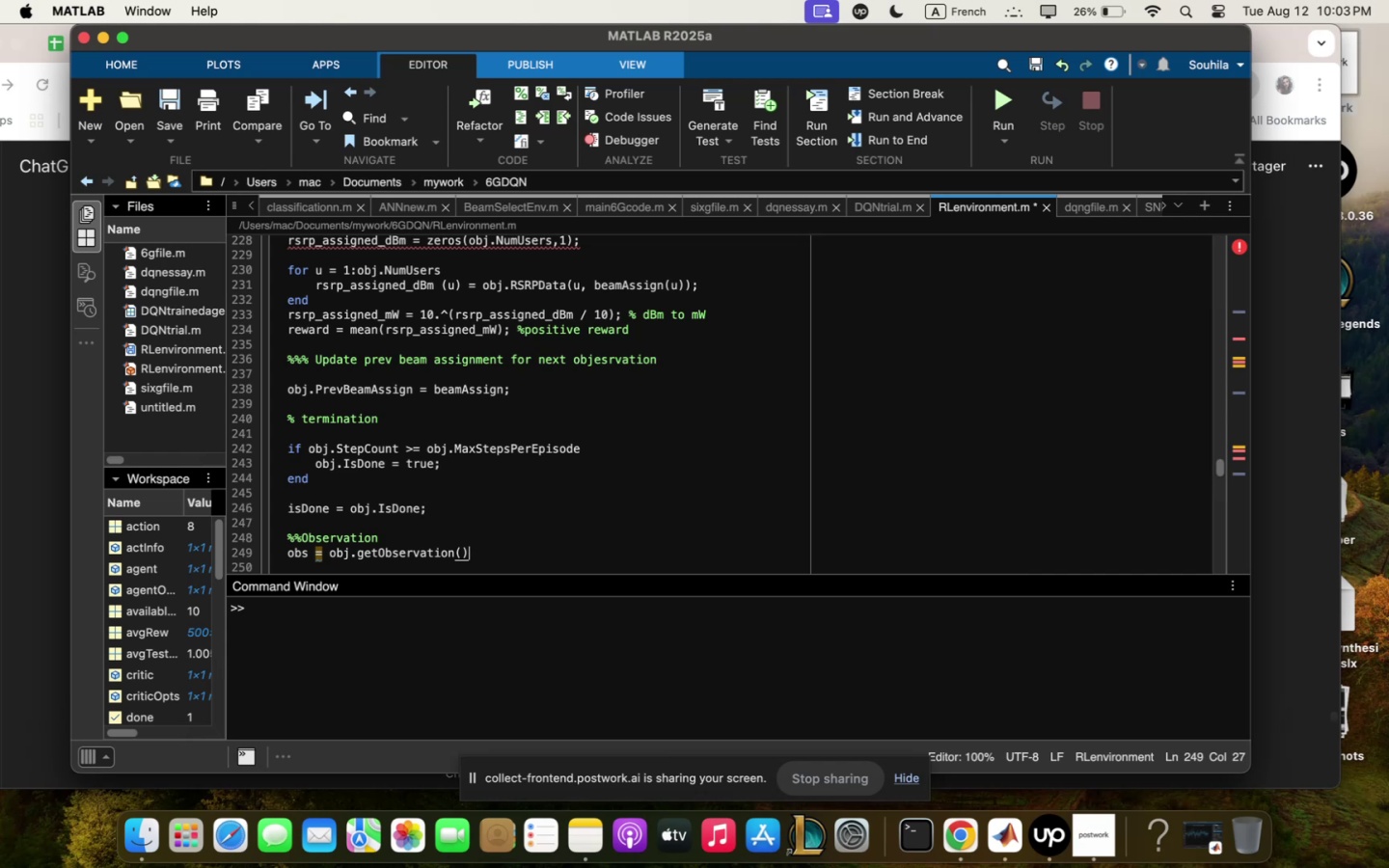 
key(Comma)
 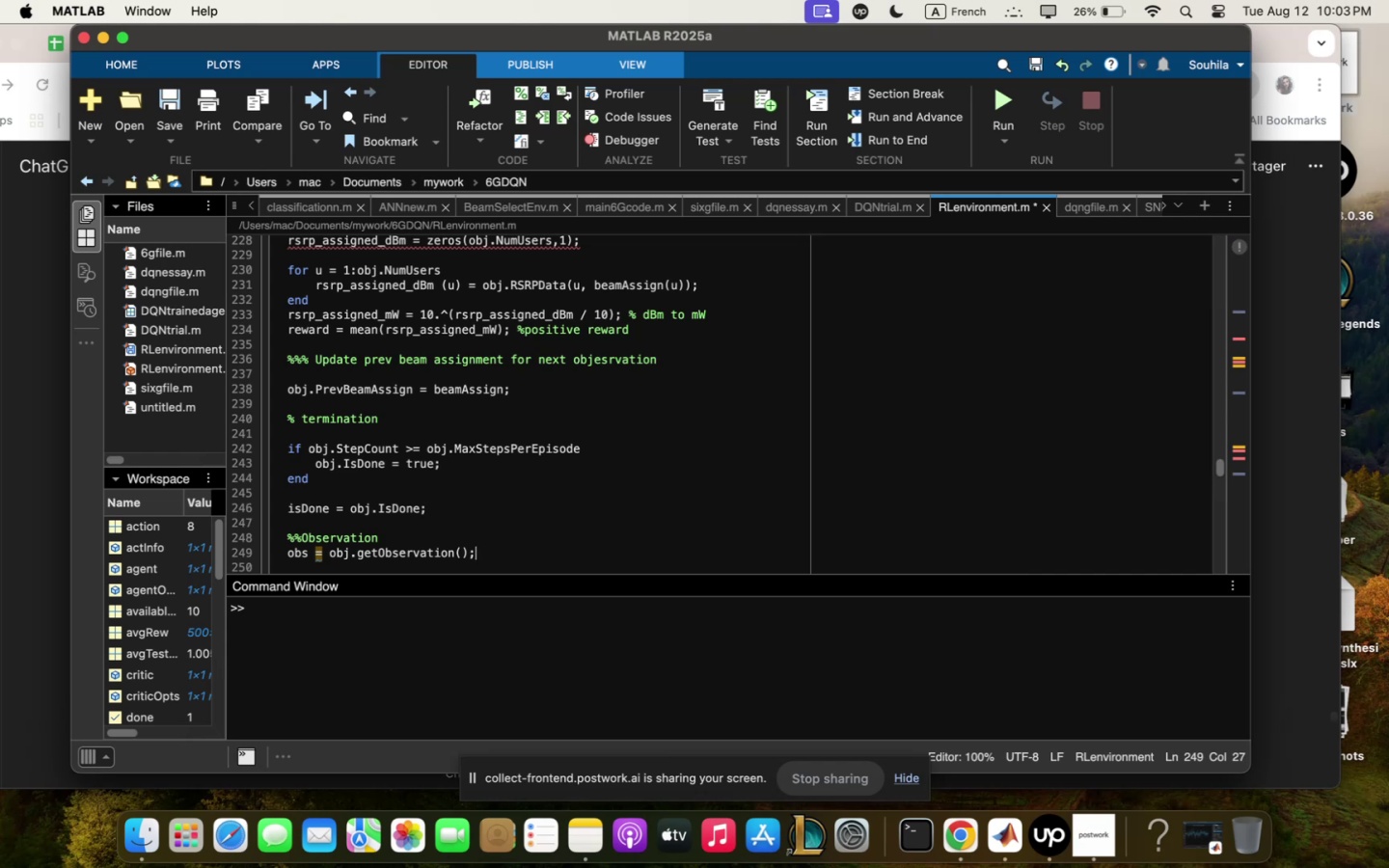 
key(Enter)
 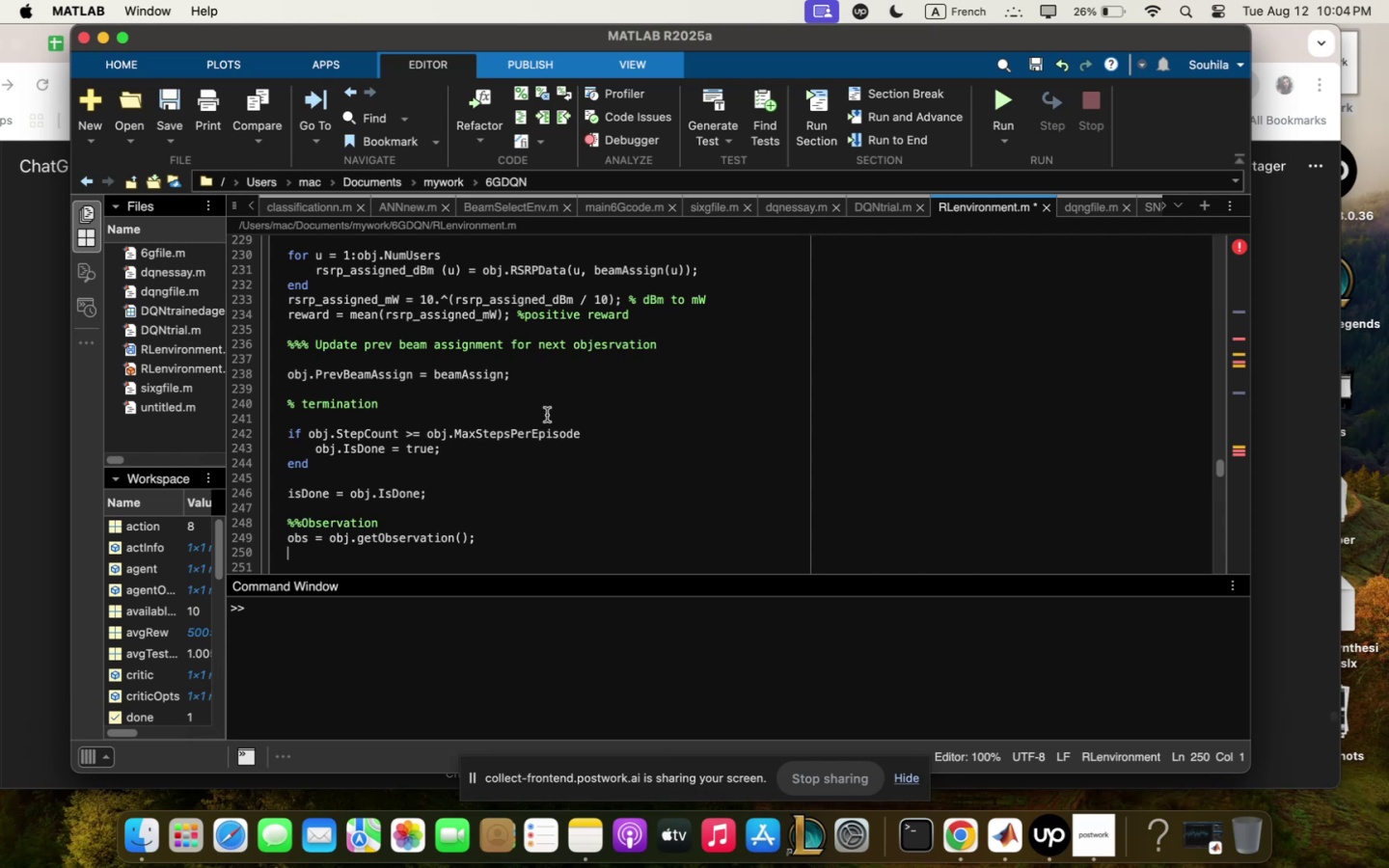 
wait(58.13)
 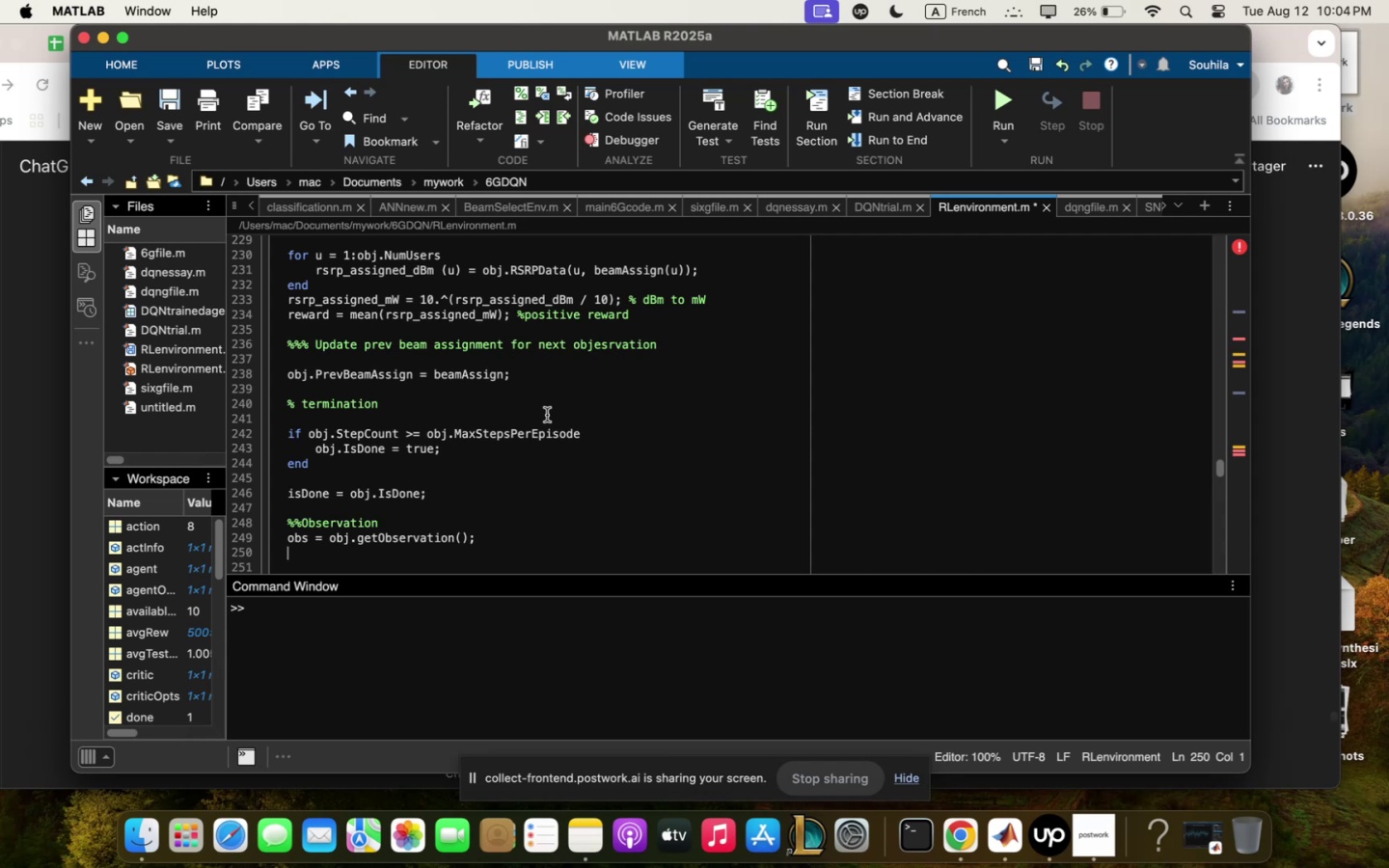 
scroll: coordinate [545, 416], scroll_direction: down, amount: 3.0
 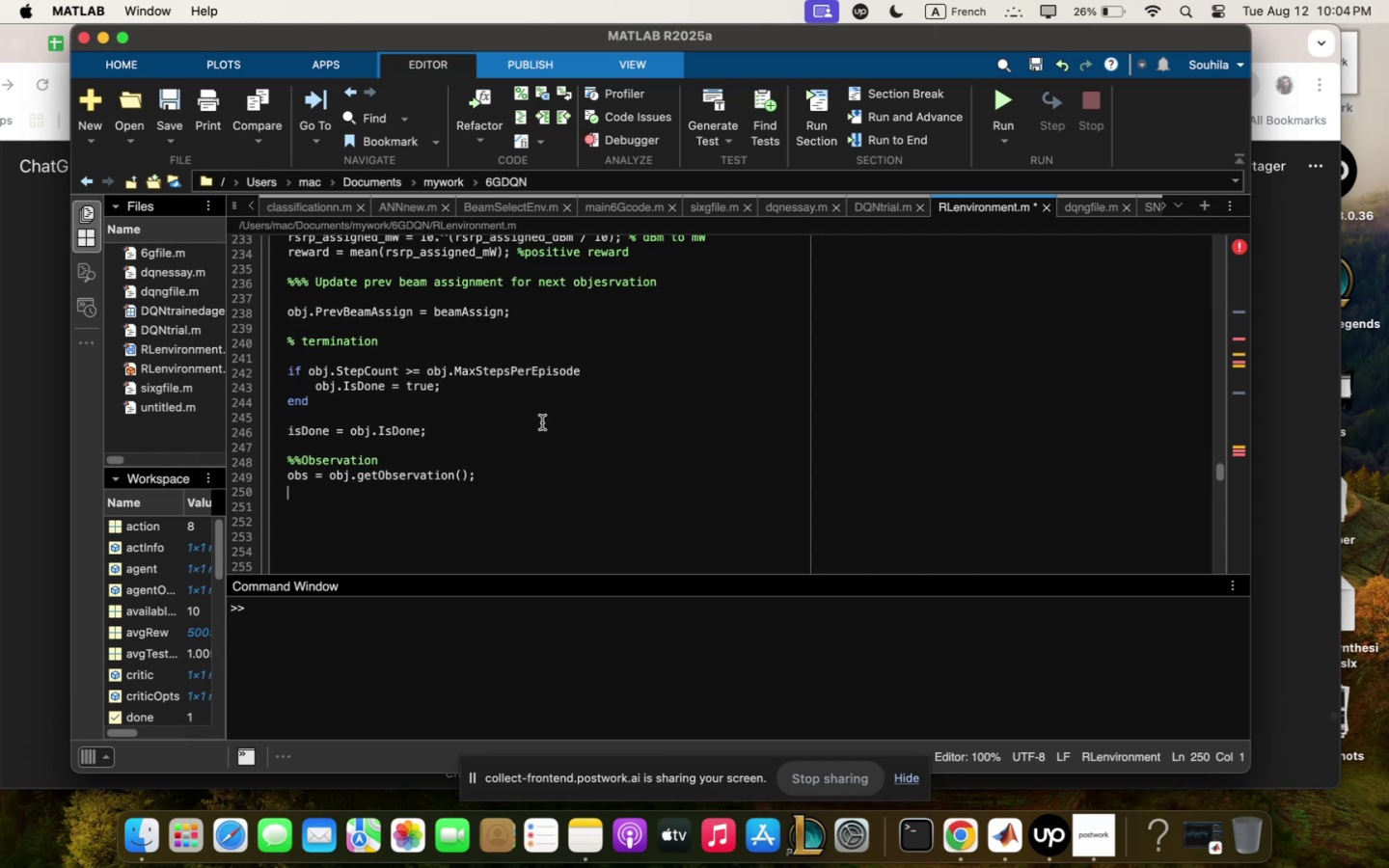 
scroll: coordinate [545, 384], scroll_direction: up, amount: 22.0
 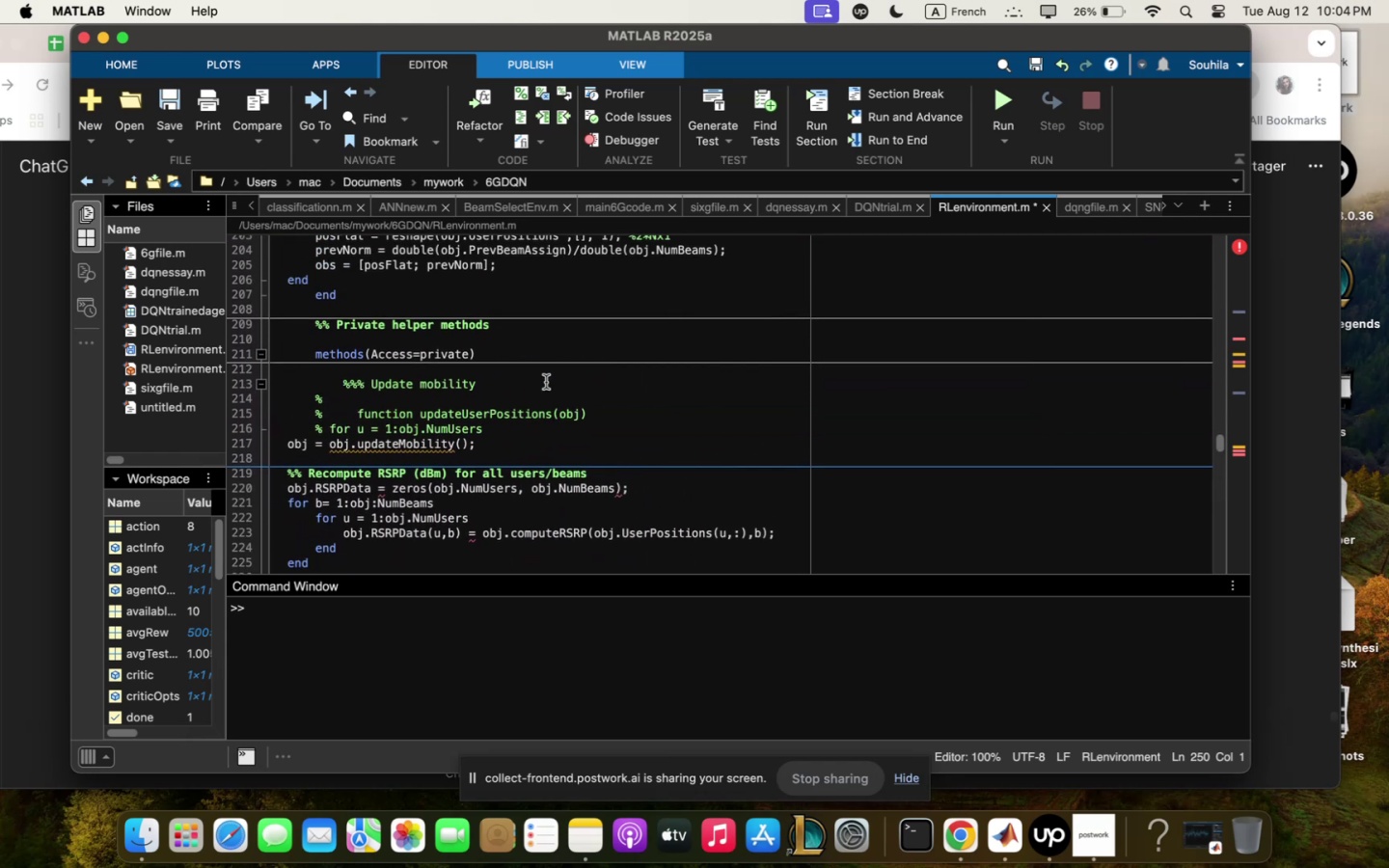 
scroll: coordinate [547, 373], scroll_direction: down, amount: 18.0
 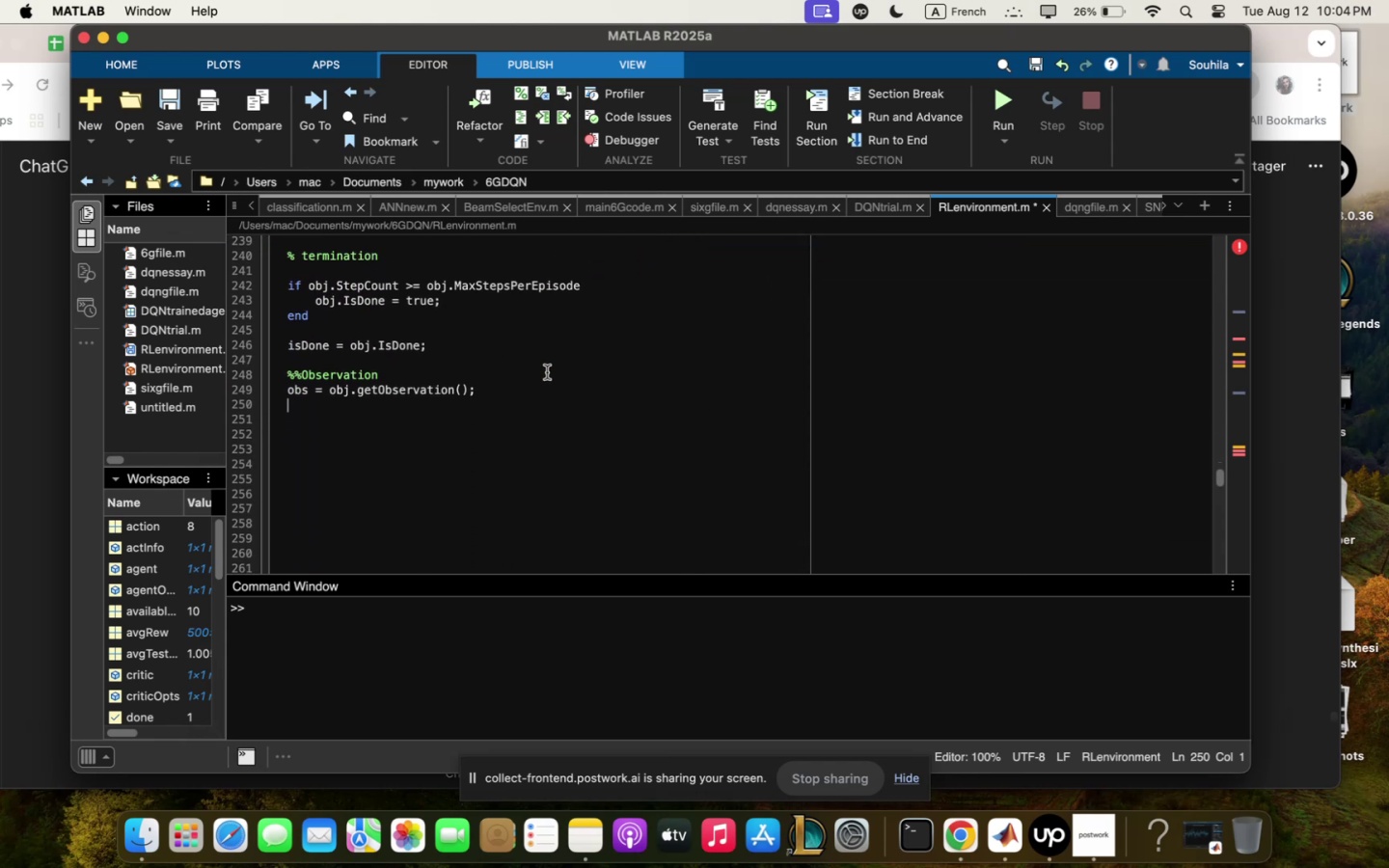 
scroll: coordinate [547, 370], scroll_direction: up, amount: 42.0
 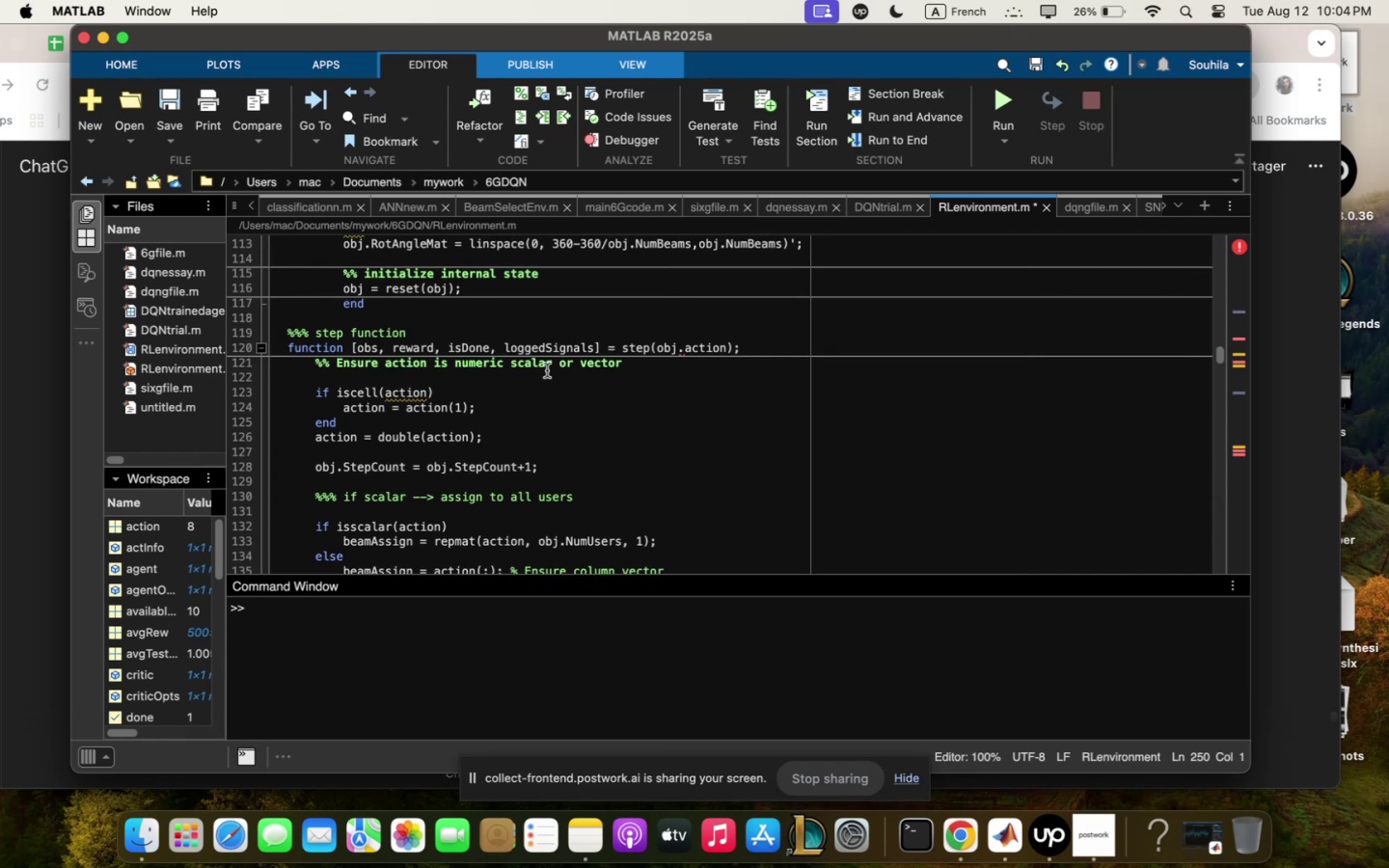 
scroll: coordinate [547, 359], scroll_direction: down, amount: 27.0
 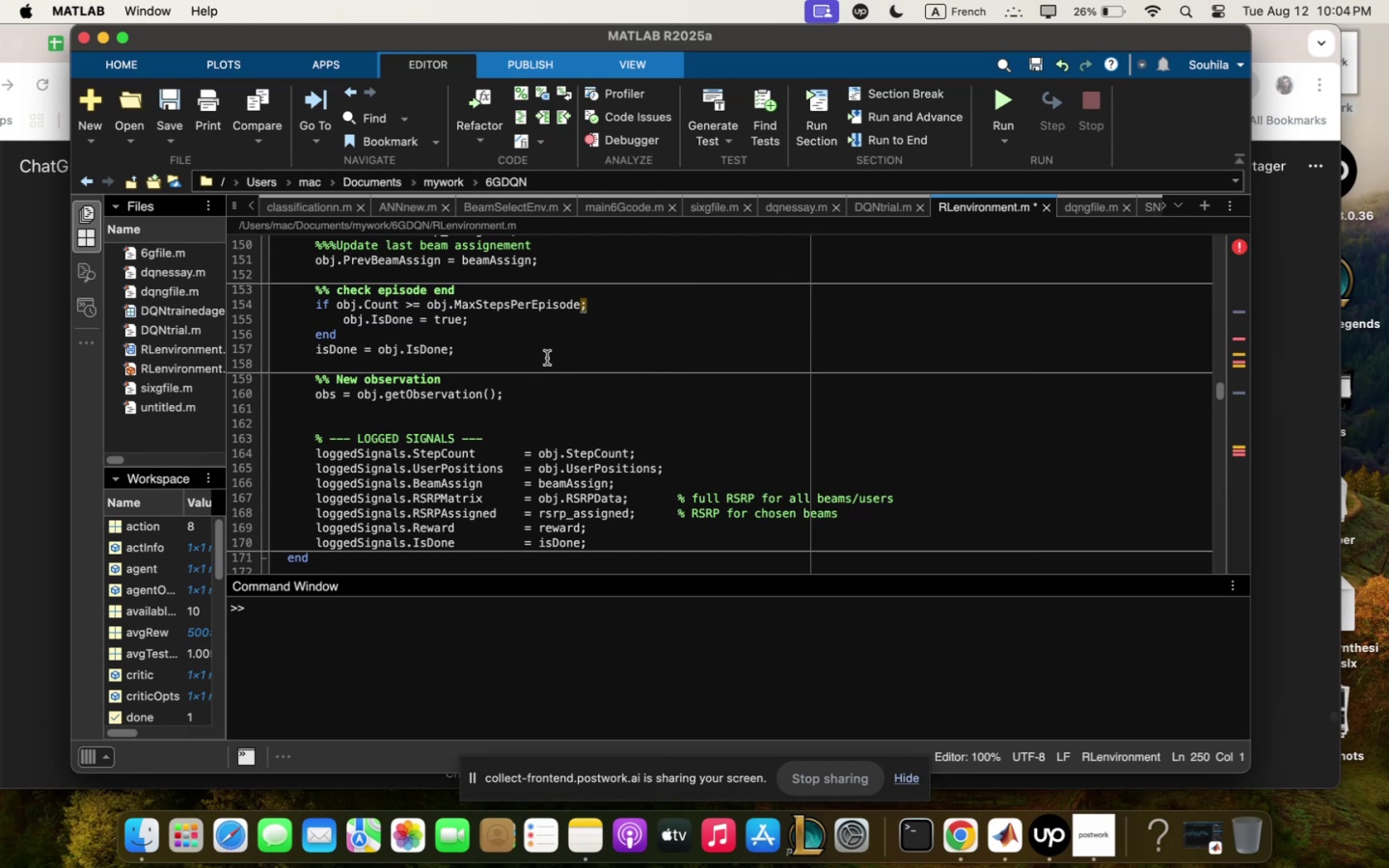 
scroll: coordinate [547, 347], scroll_direction: down, amount: 37.0
 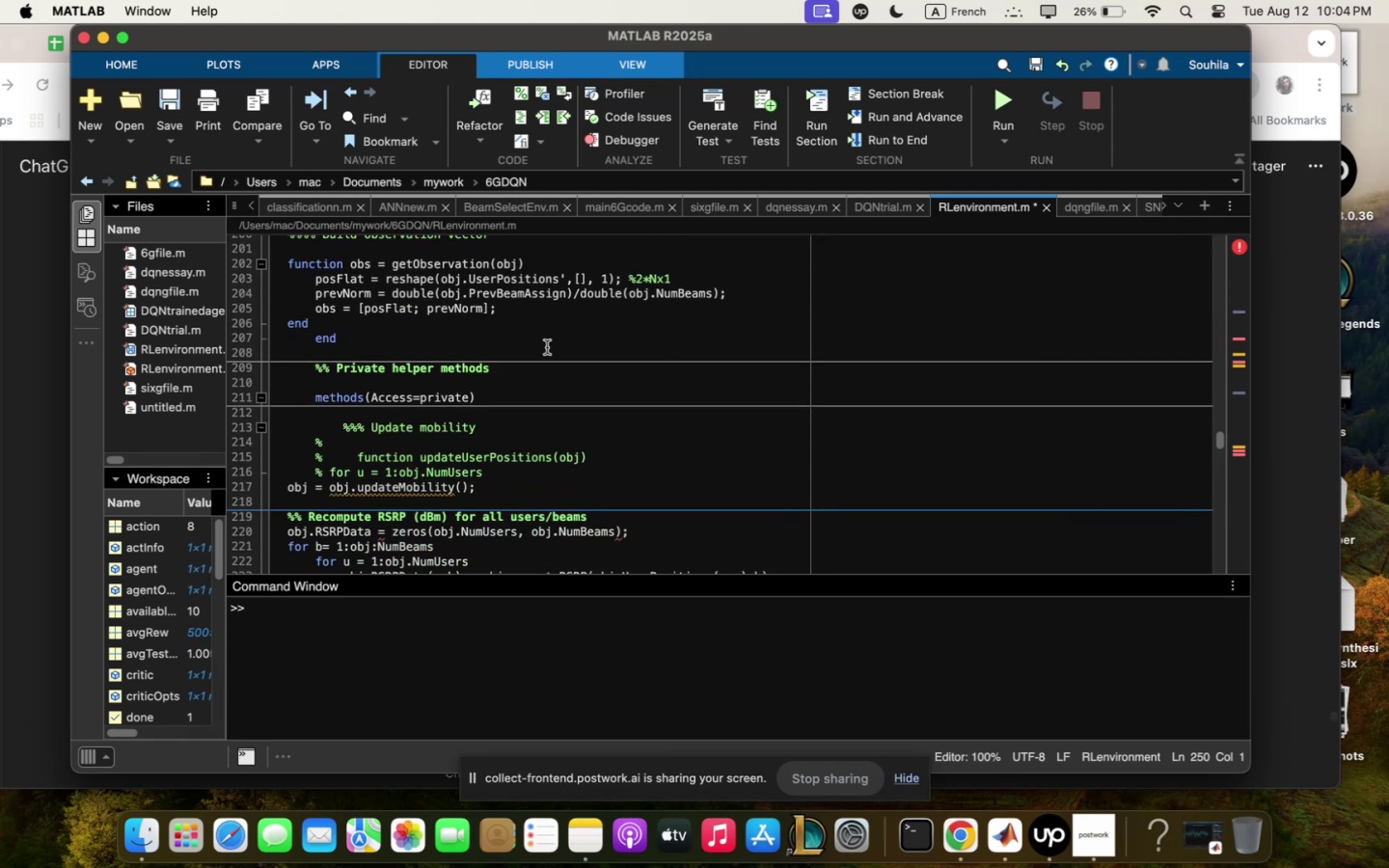 
scroll: coordinate [545, 339], scroll_direction: down, amount: 27.0
 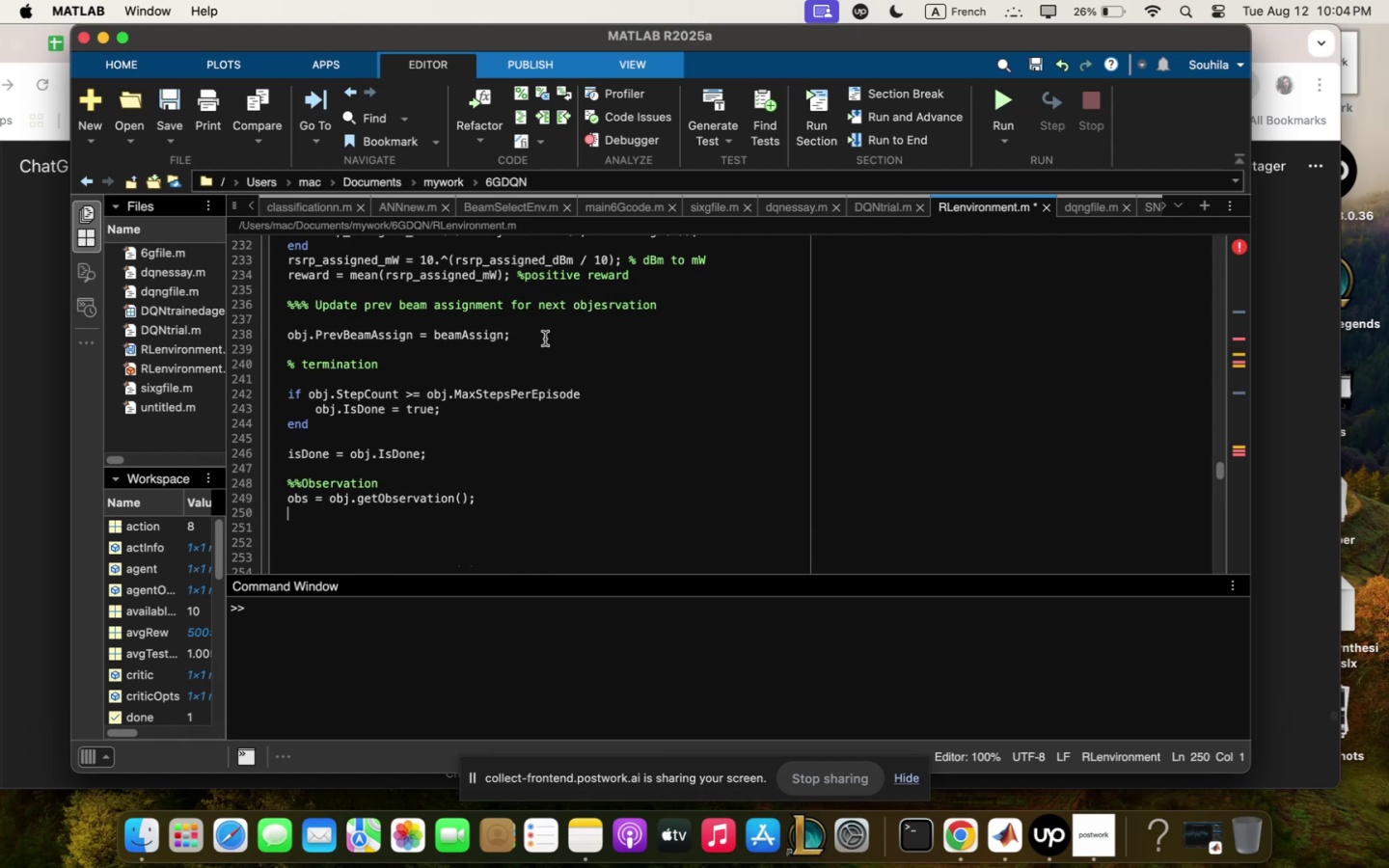 
scroll: coordinate [541, 325], scroll_direction: up, amount: 51.0
 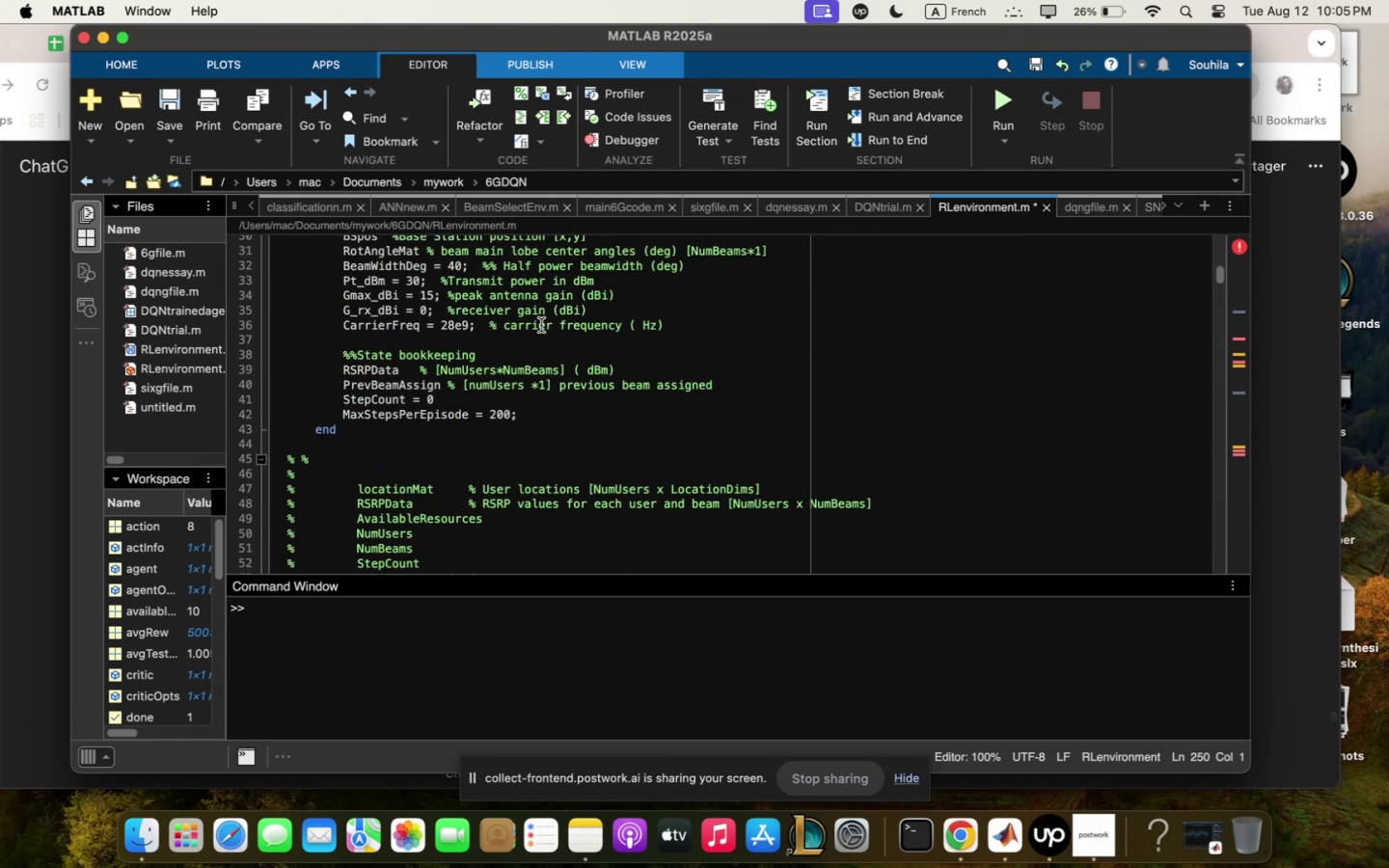 
scroll: coordinate [539, 322], scroll_direction: down, amount: 51.0
 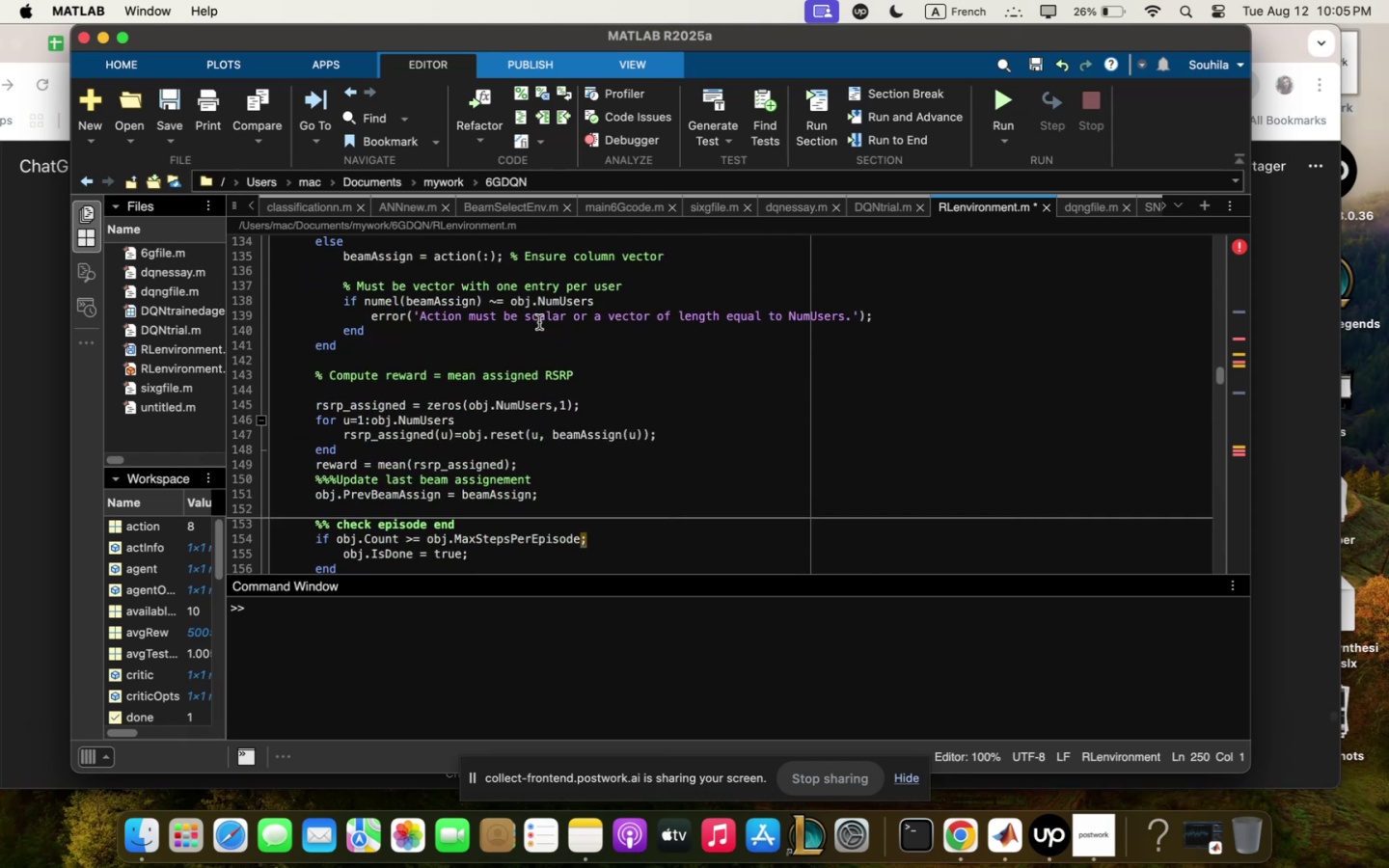 
scroll: coordinate [539, 321], scroll_direction: down, amount: 9.0
 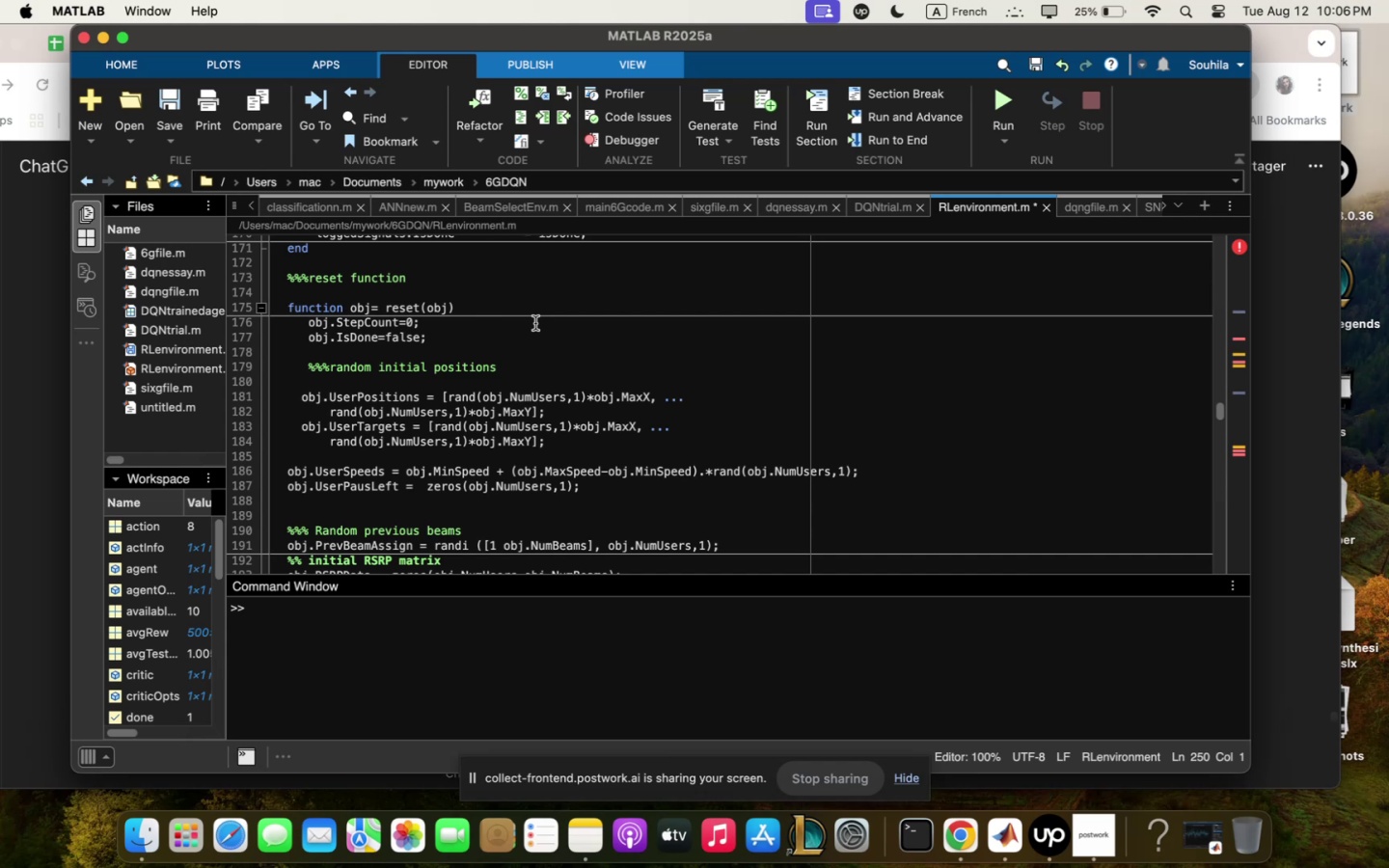 
wait(71.02)
 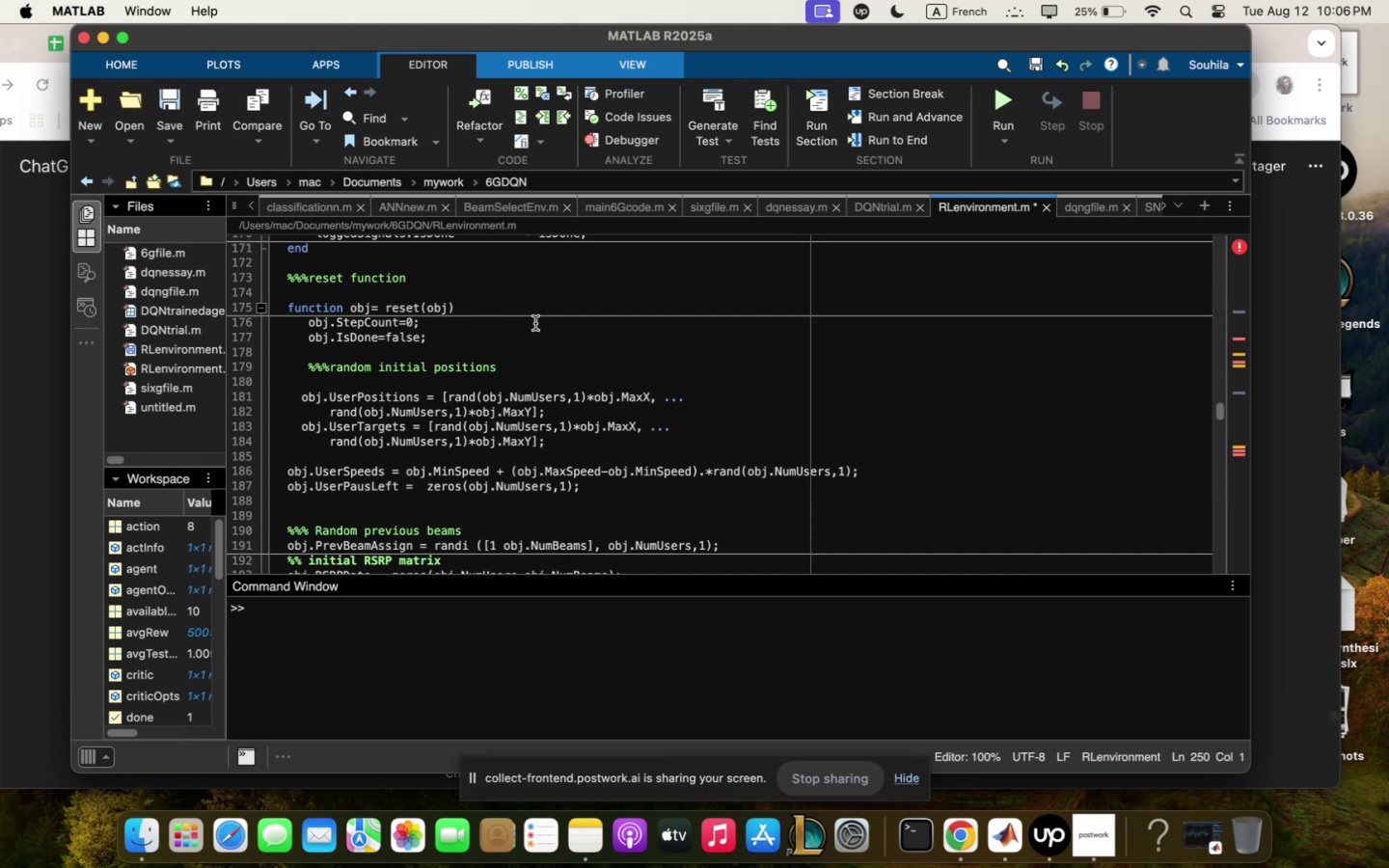 
scroll: coordinate [574, 334], scroll_direction: down, amount: 3.0
 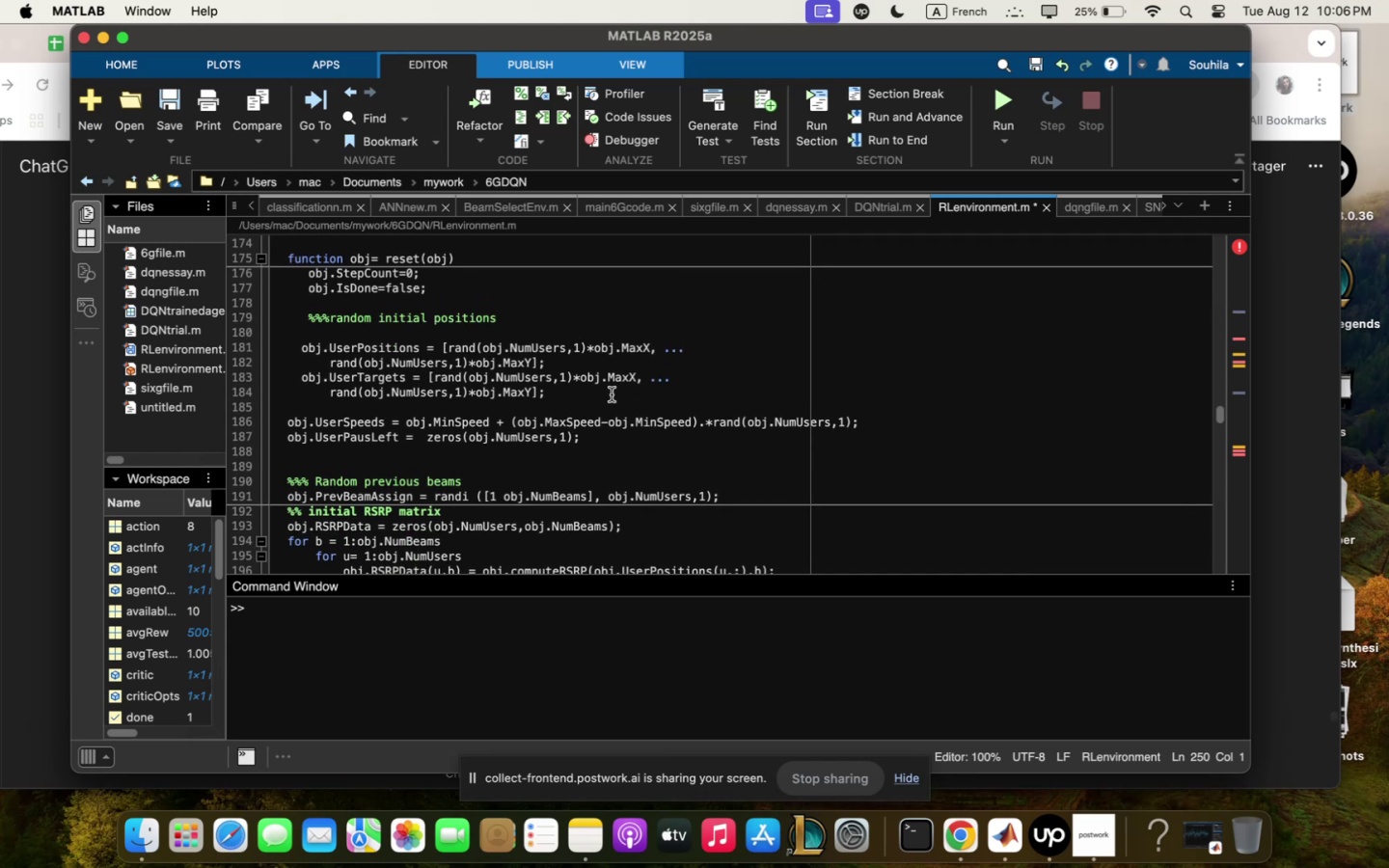 
wait(8.38)
 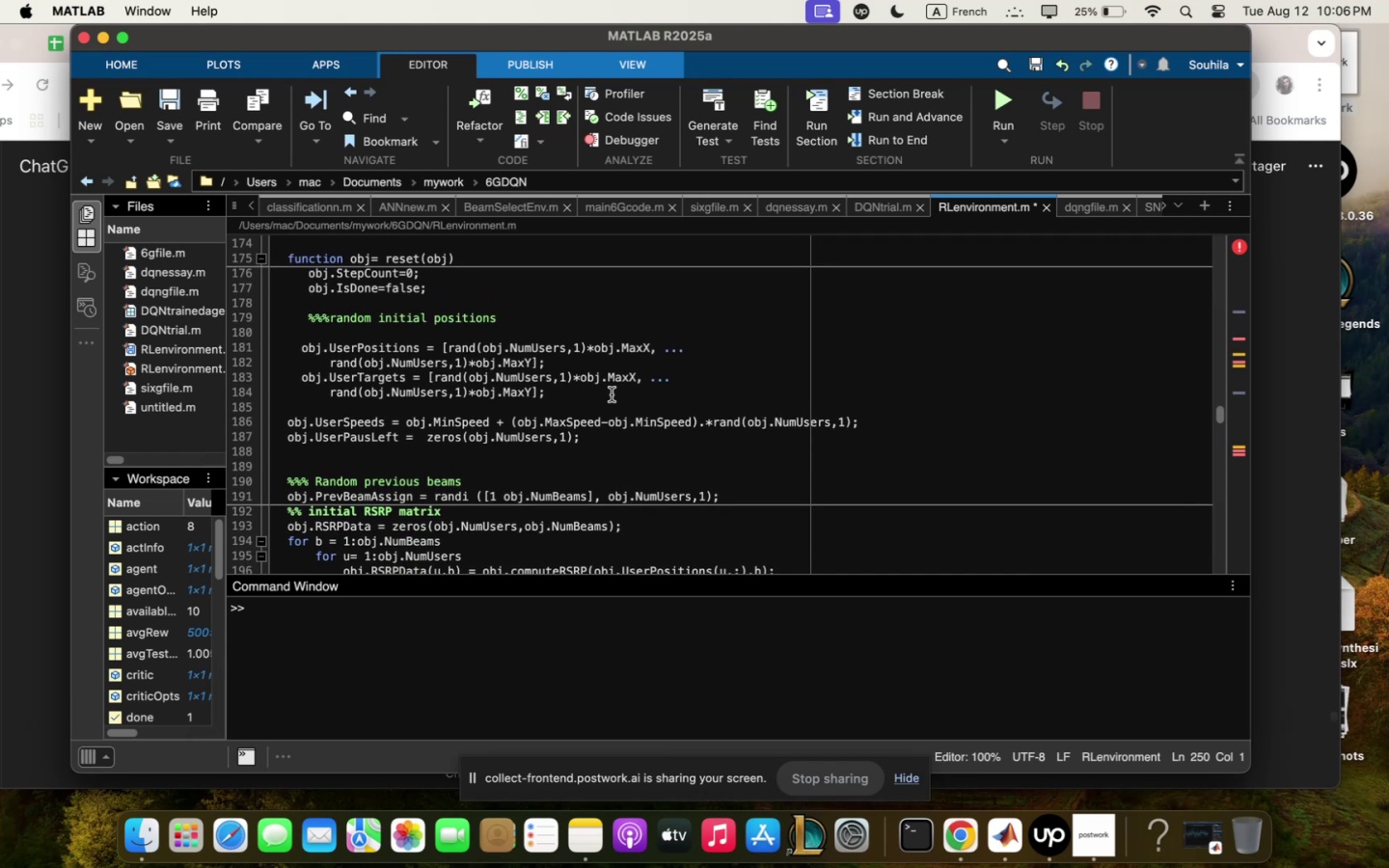 
scroll: coordinate [593, 445], scroll_direction: down, amount: 24.0
 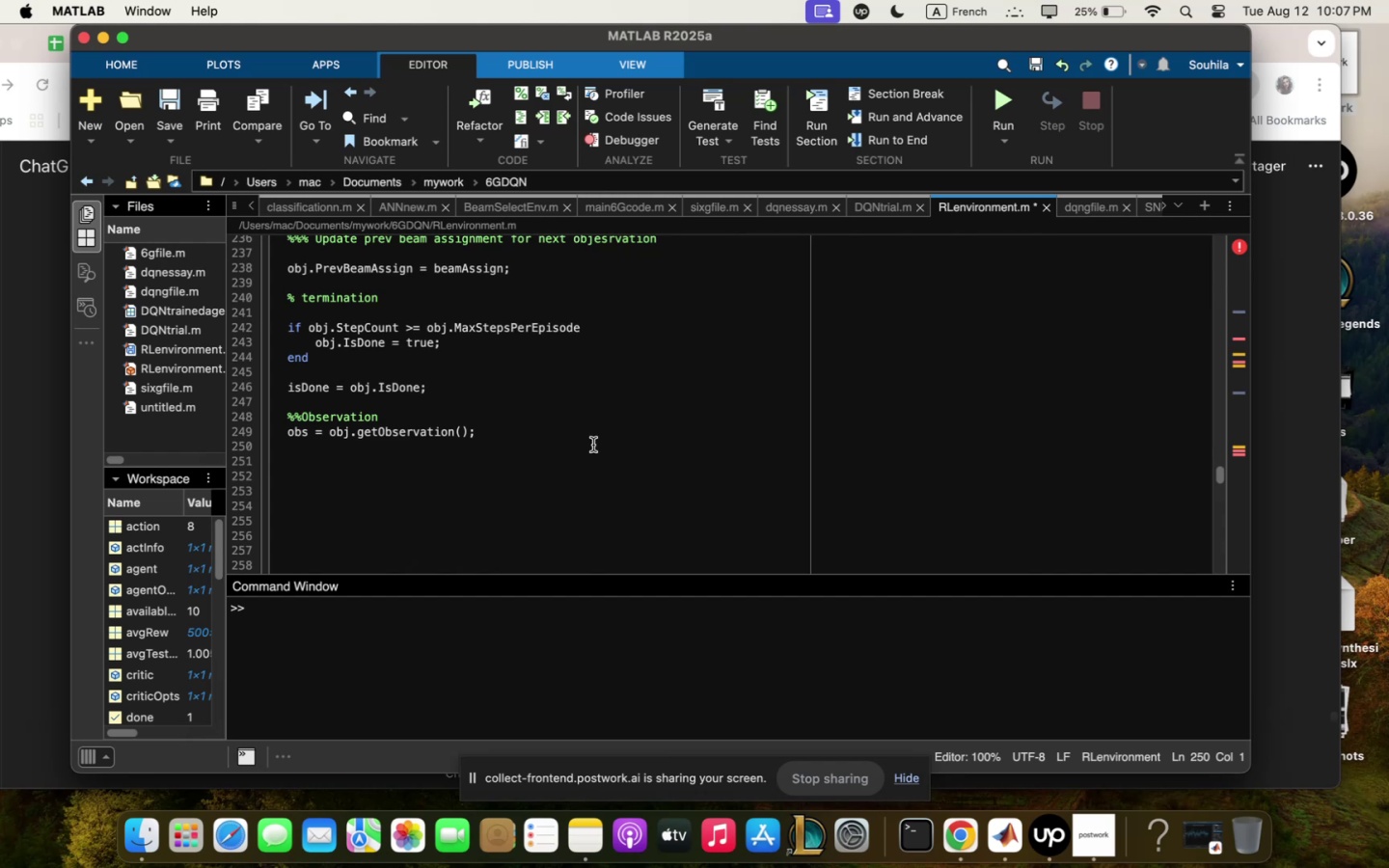 
wait(20.89)
 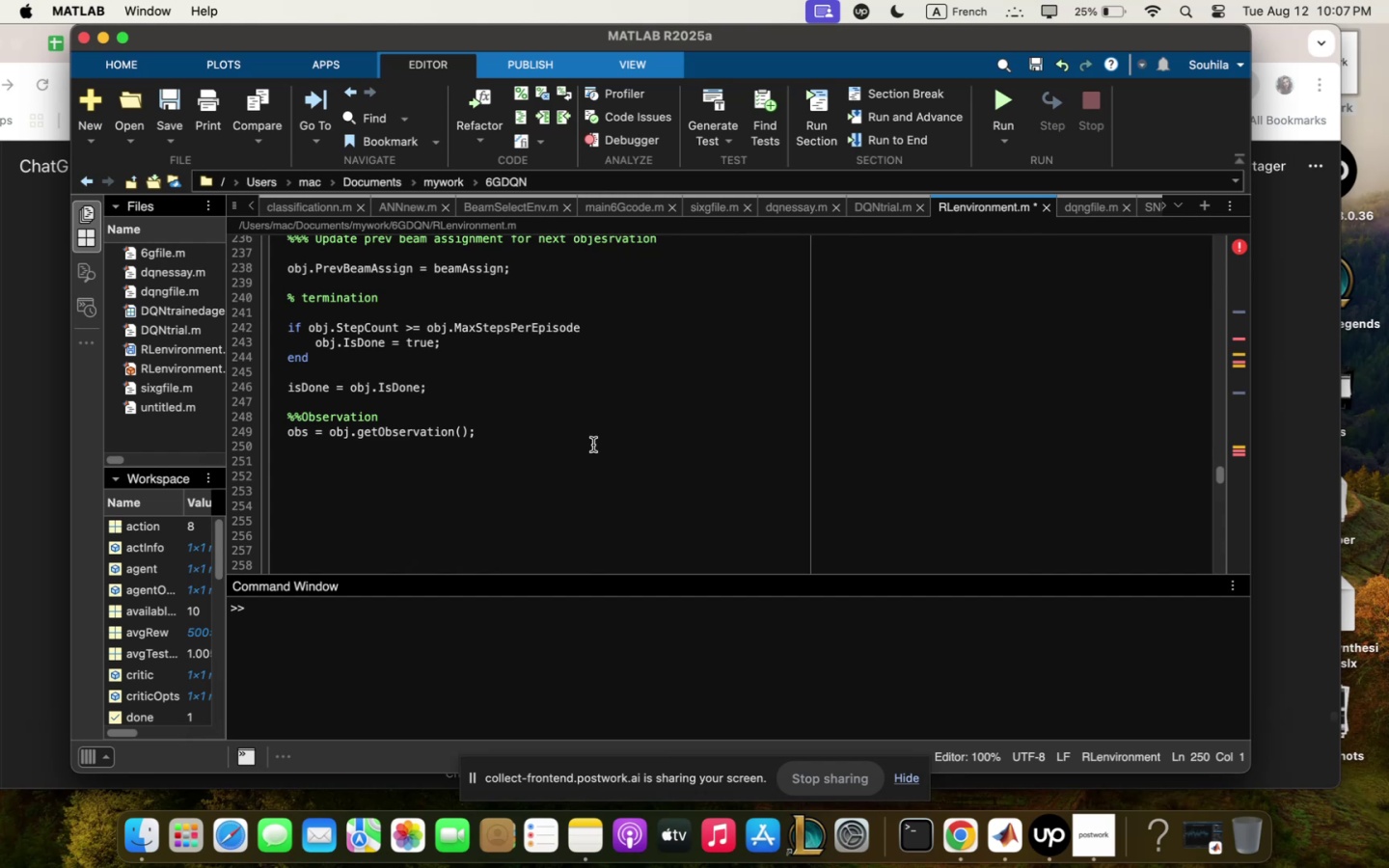 
scroll: coordinate [605, 474], scroll_direction: up, amount: 17.0
 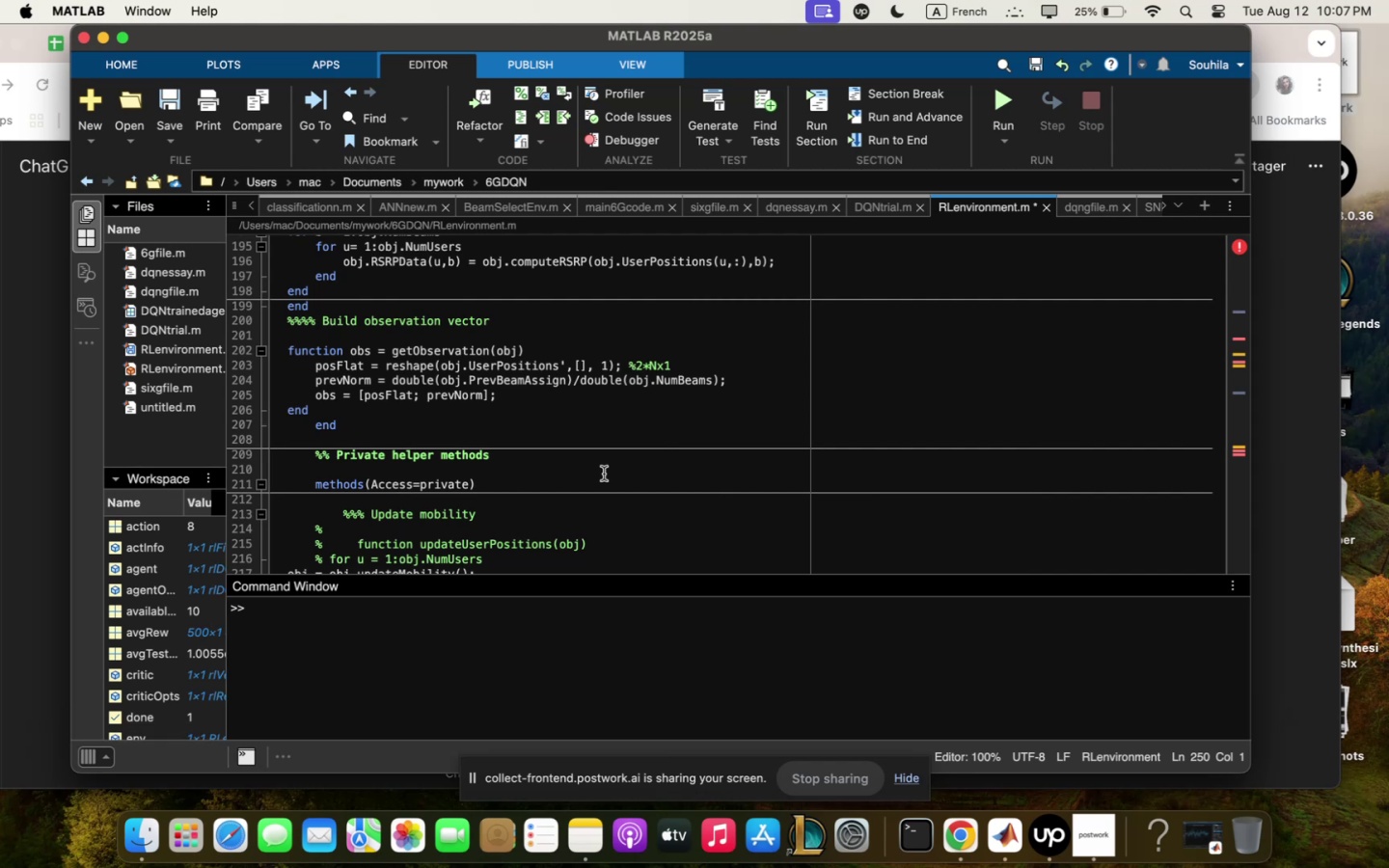 
wait(18.25)
 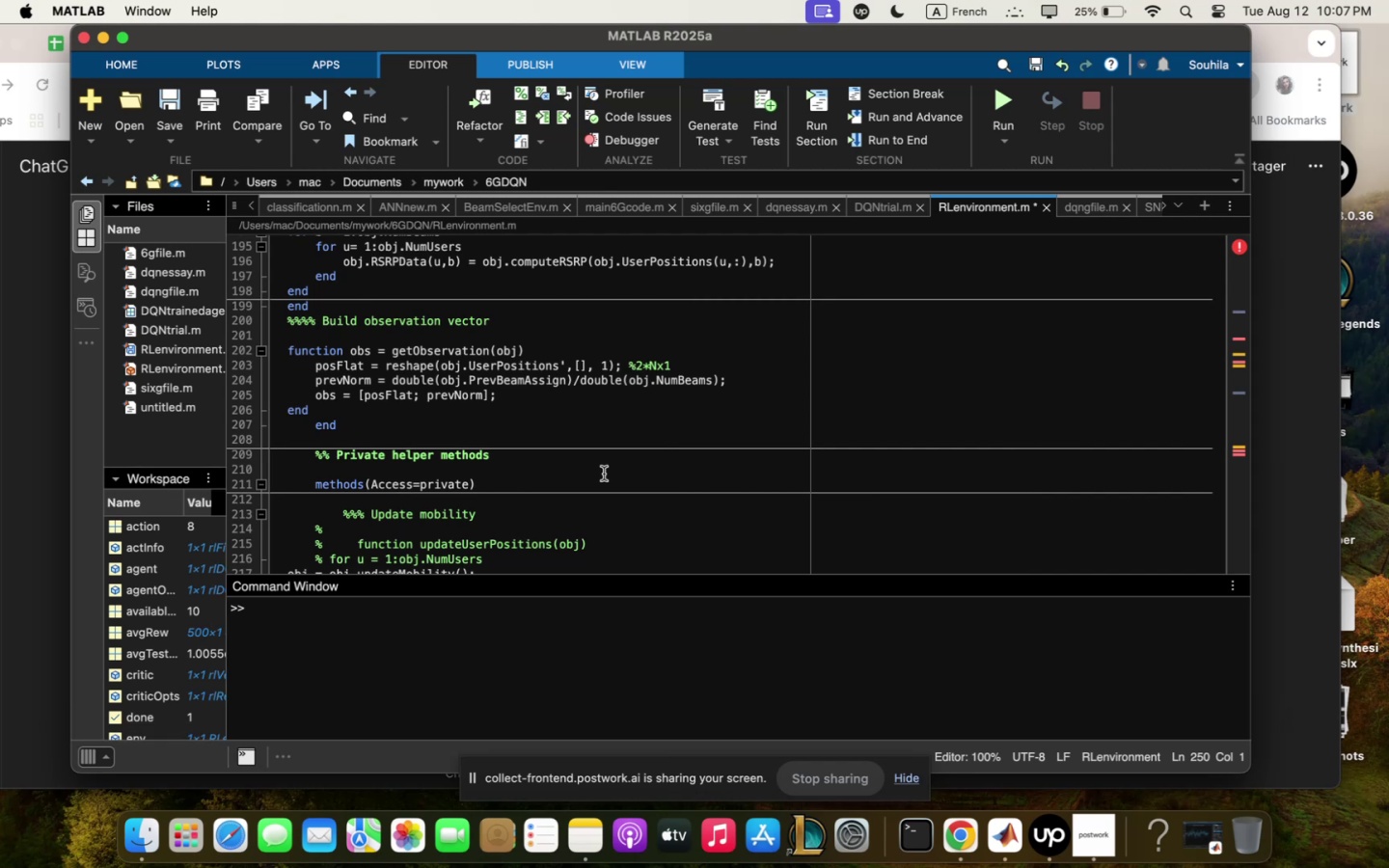 
key(Meta+Q)
 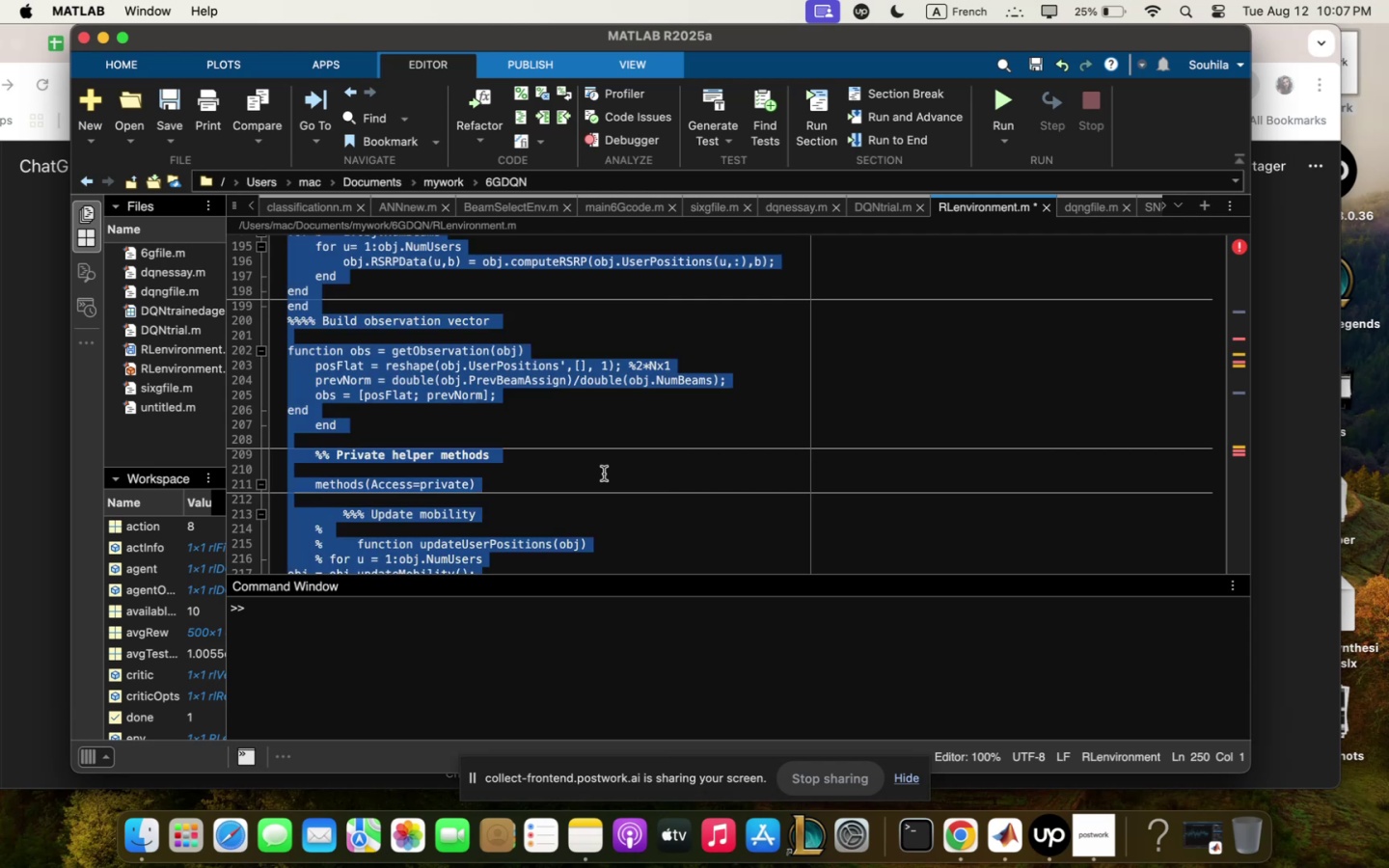 
key(Meta+C)
 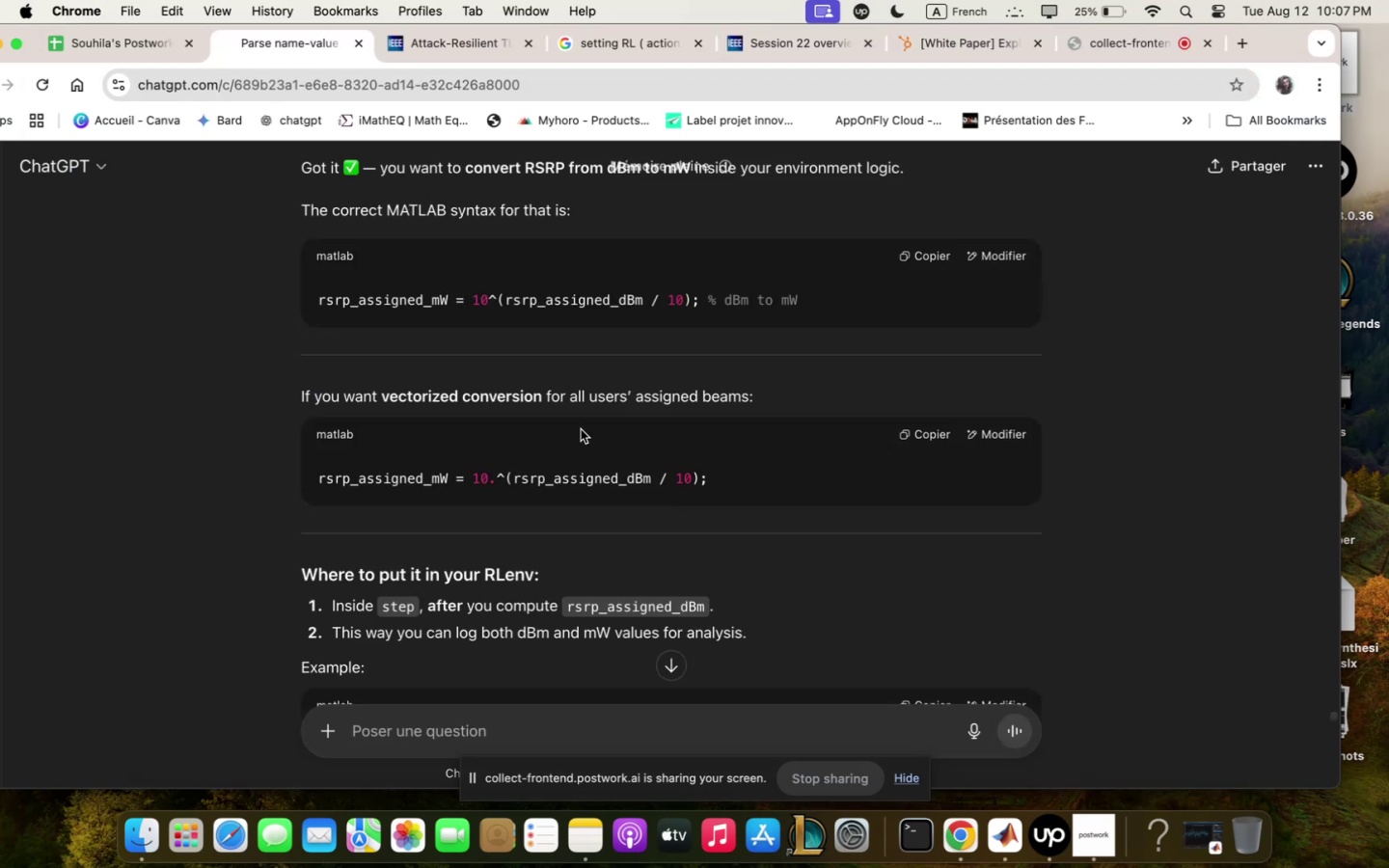 
wait(5.83)
 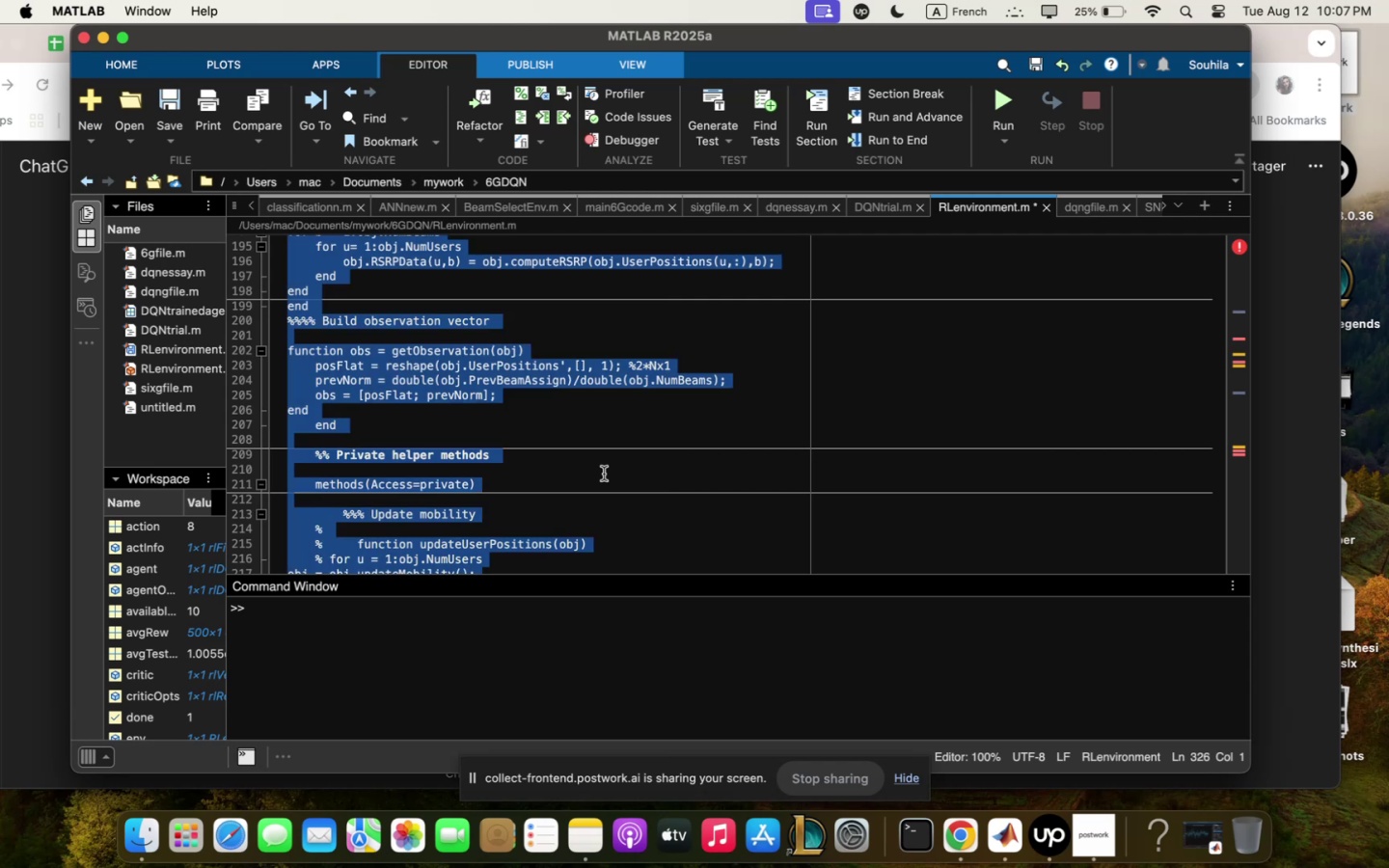 
left_click([562, 737])
 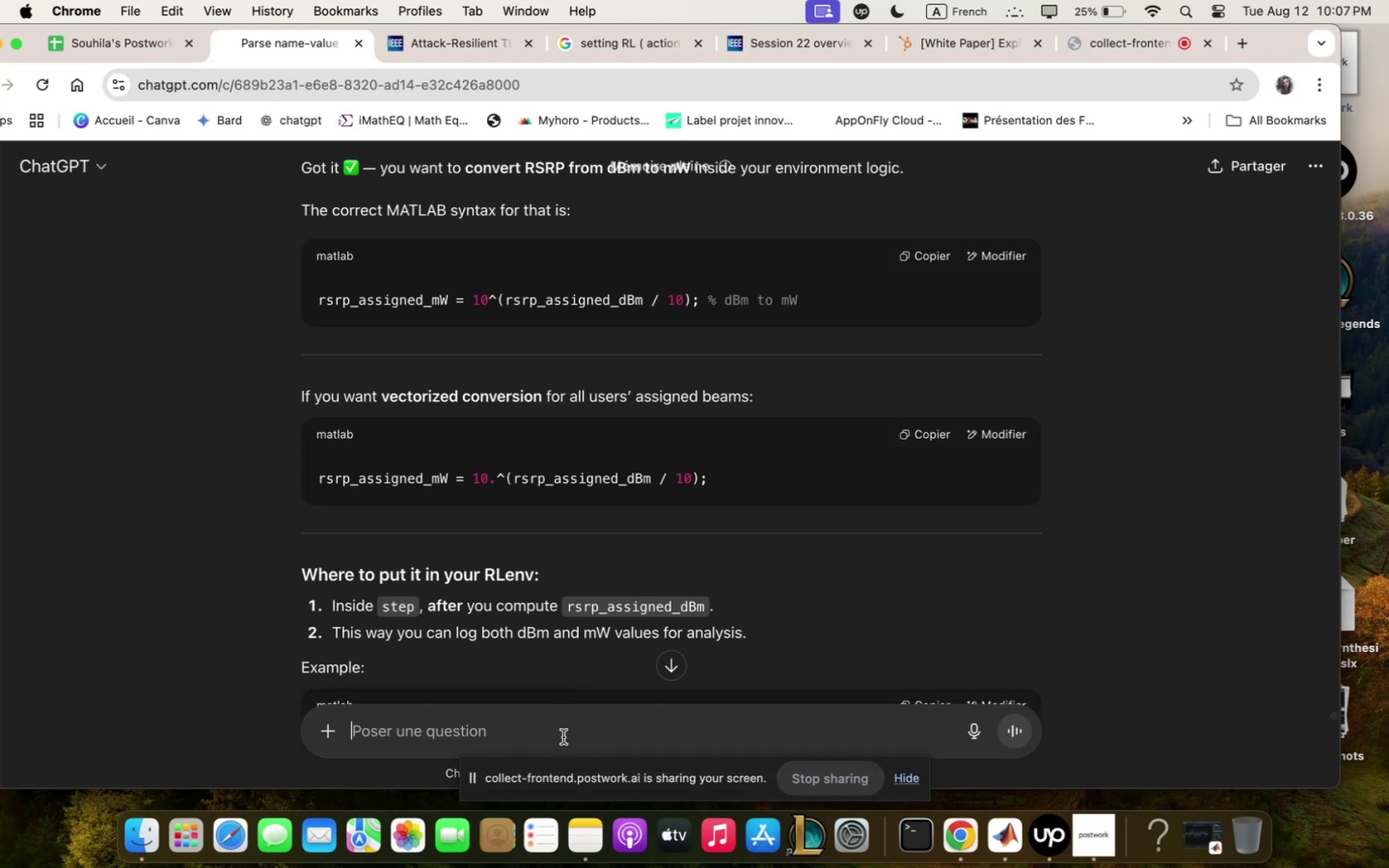 
type(orgqniwe . )
 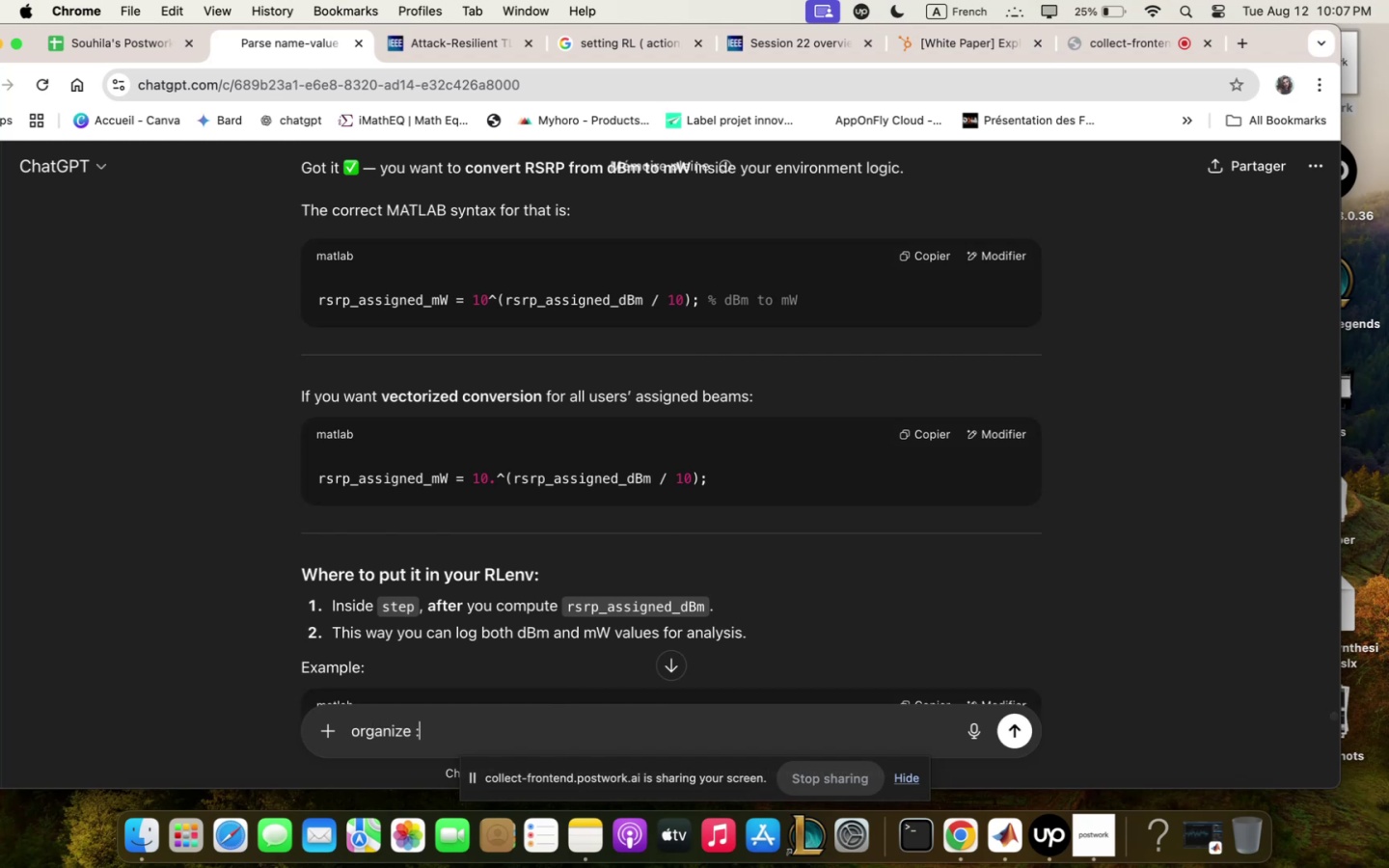 
key(Meta+CommandLeft)
 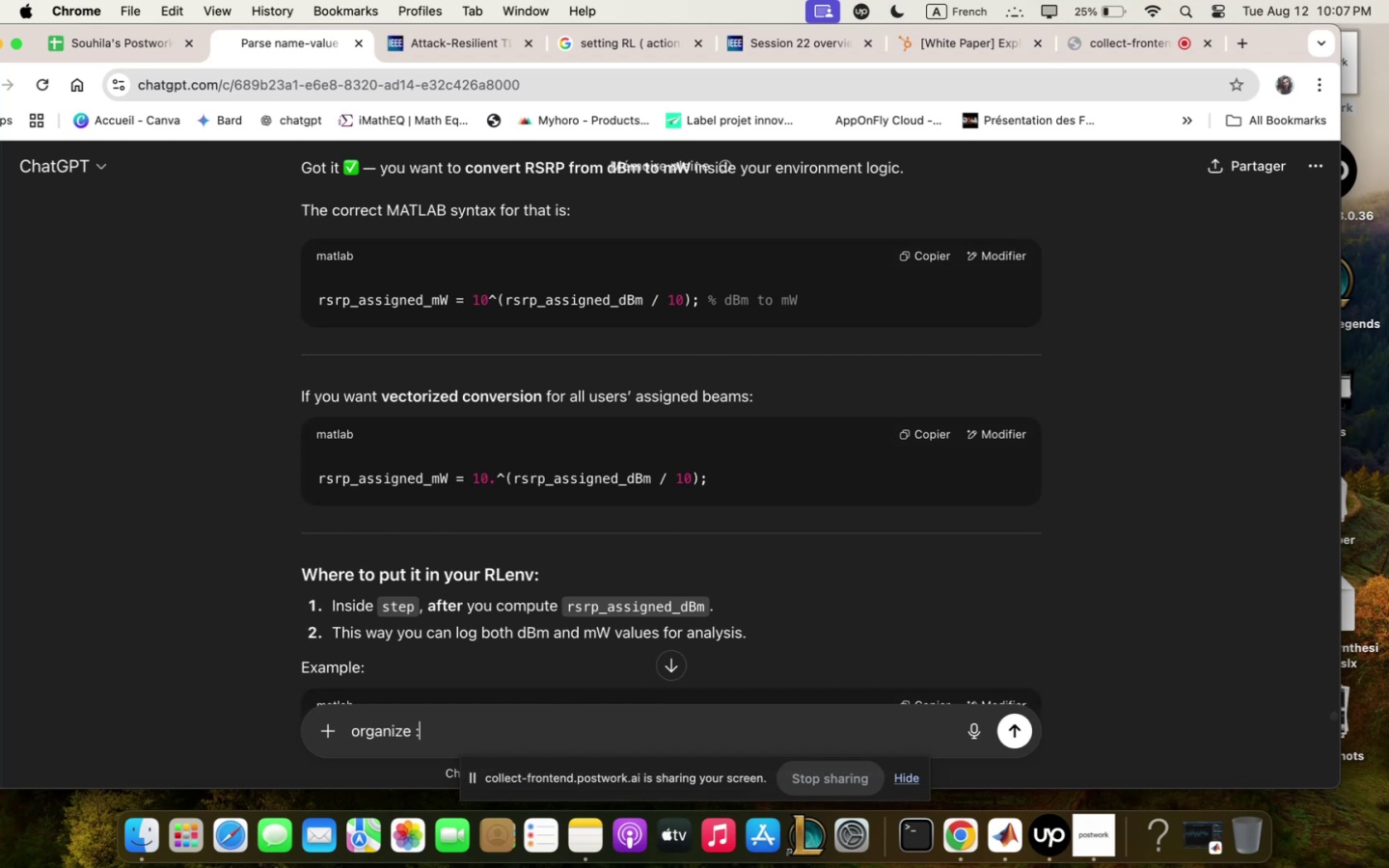 
key(Meta+V)
 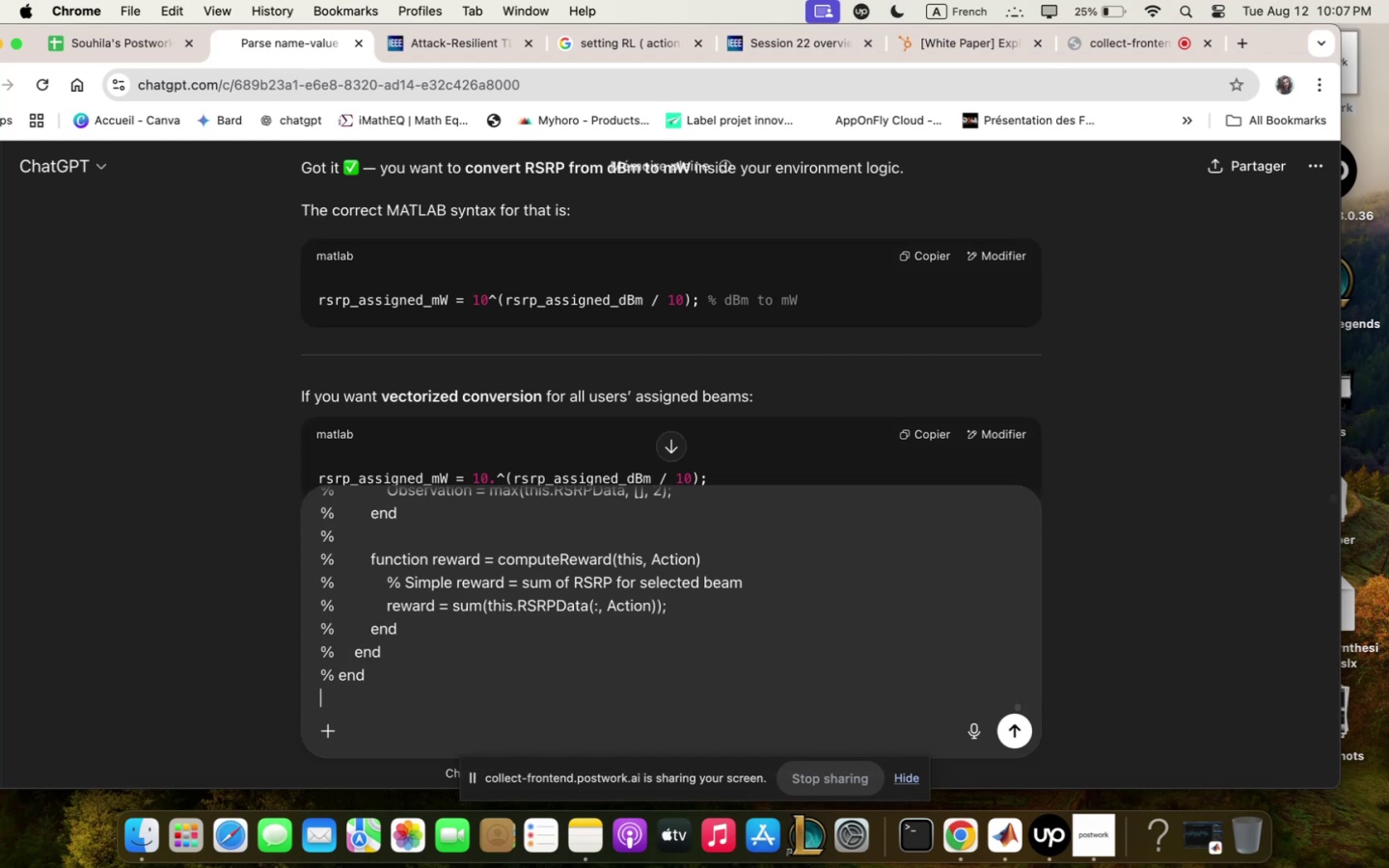 
key(Enter)
 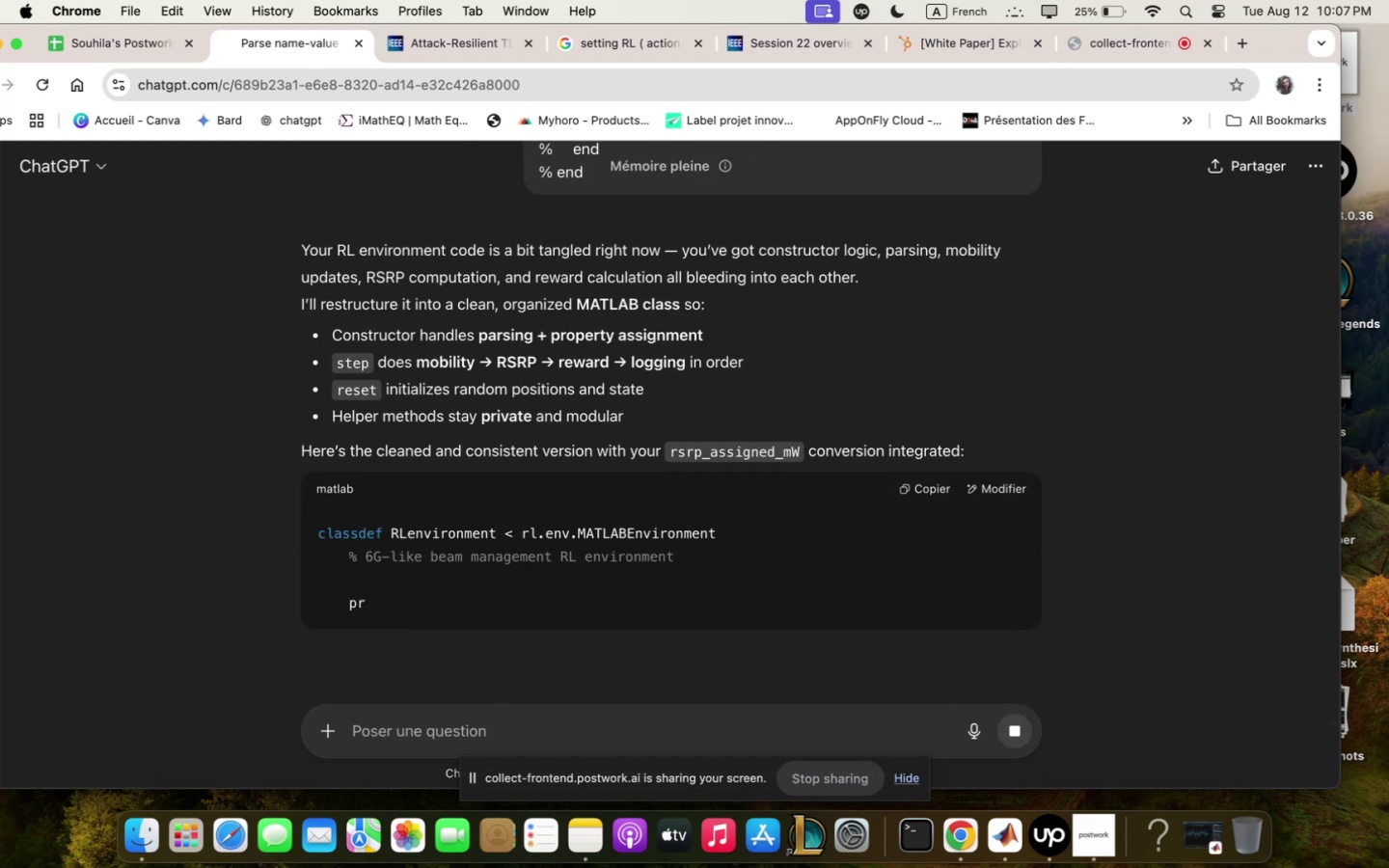 
wait(5.11)
 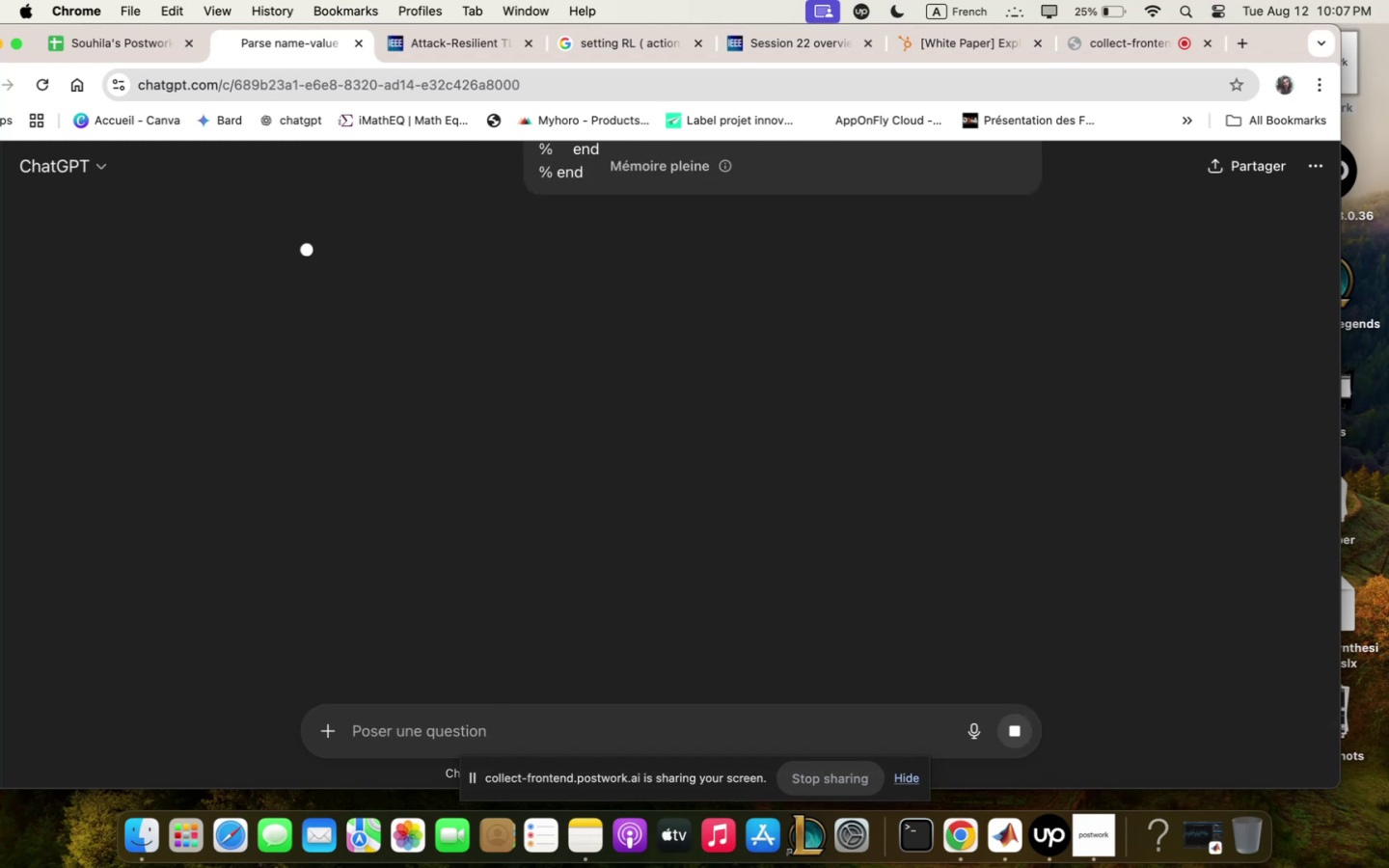 
scroll: coordinate [637, 613], scroll_direction: down, amount: 40.0
 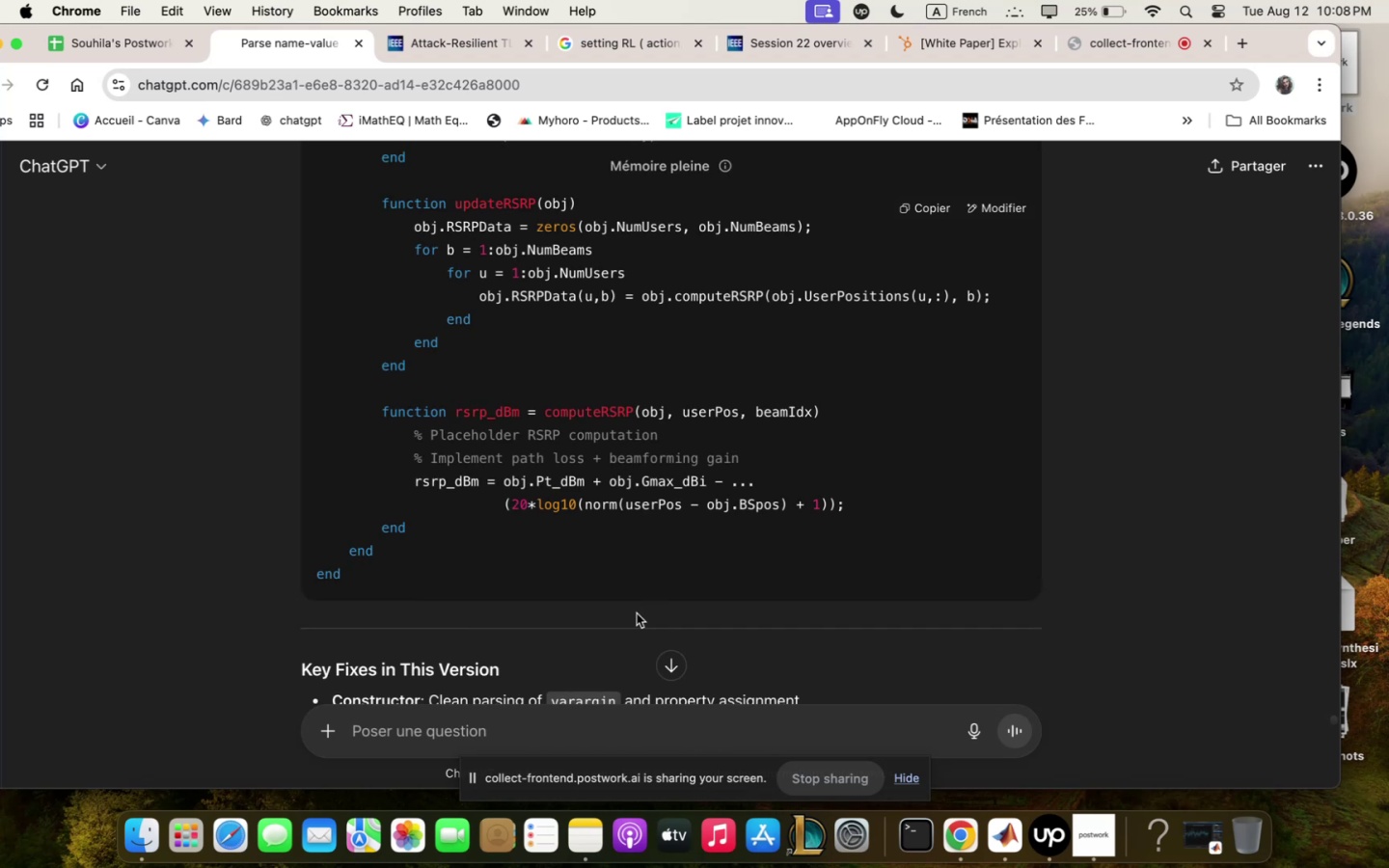 
scroll: coordinate [676, 476], scroll_direction: up, amount: 16.0
 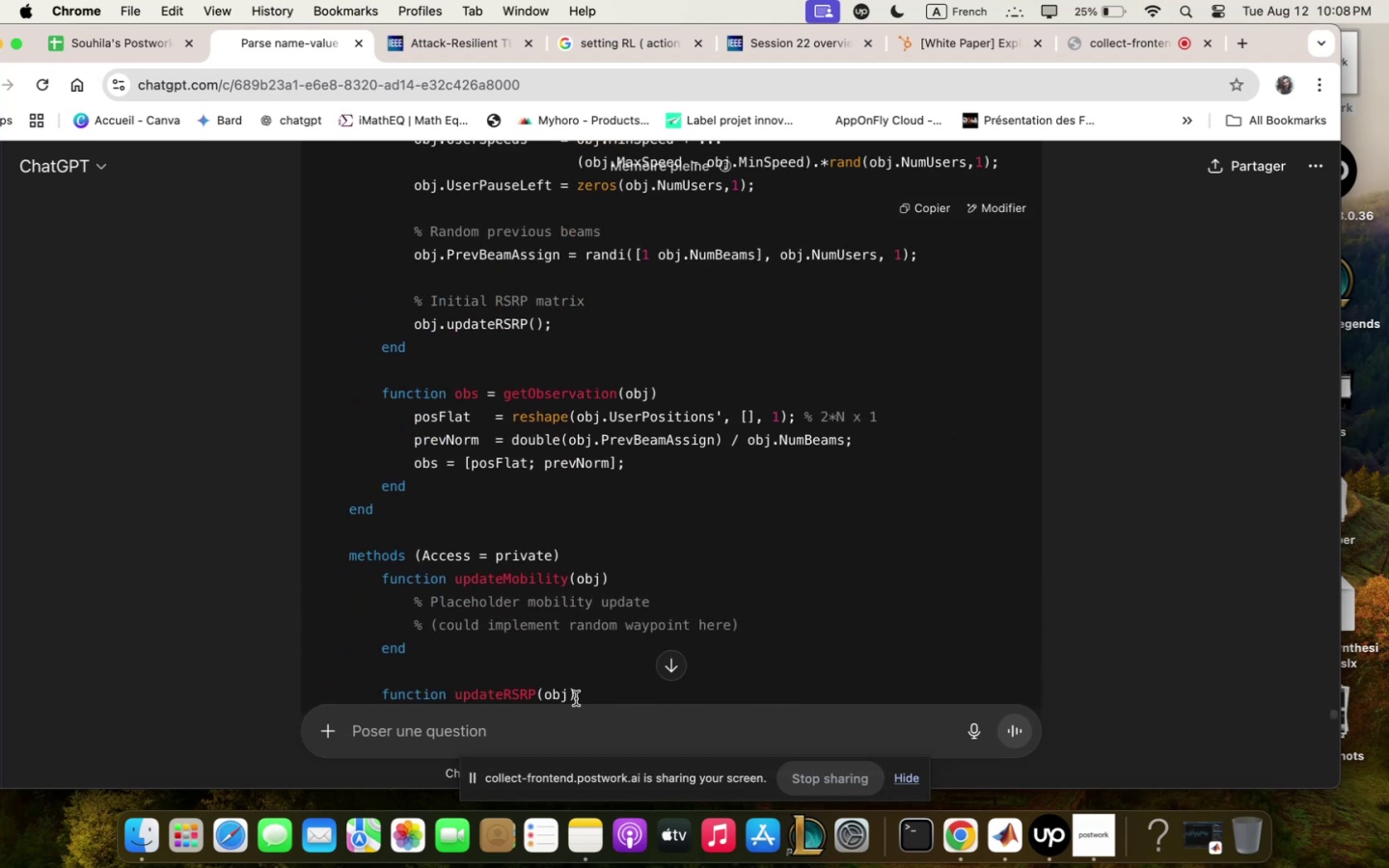 
left_click([574, 706])
 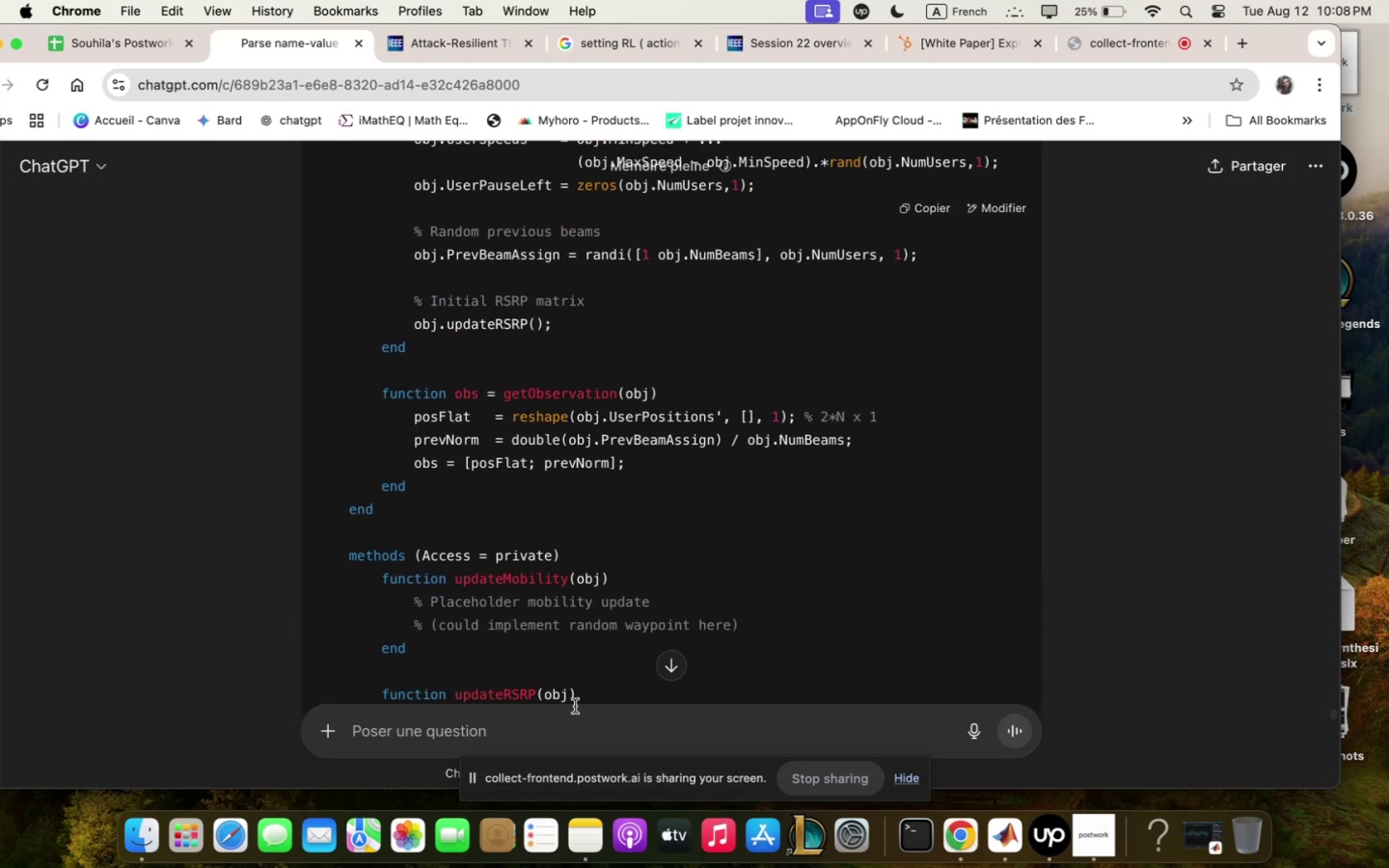 
type(dont qdd co;ponents )
 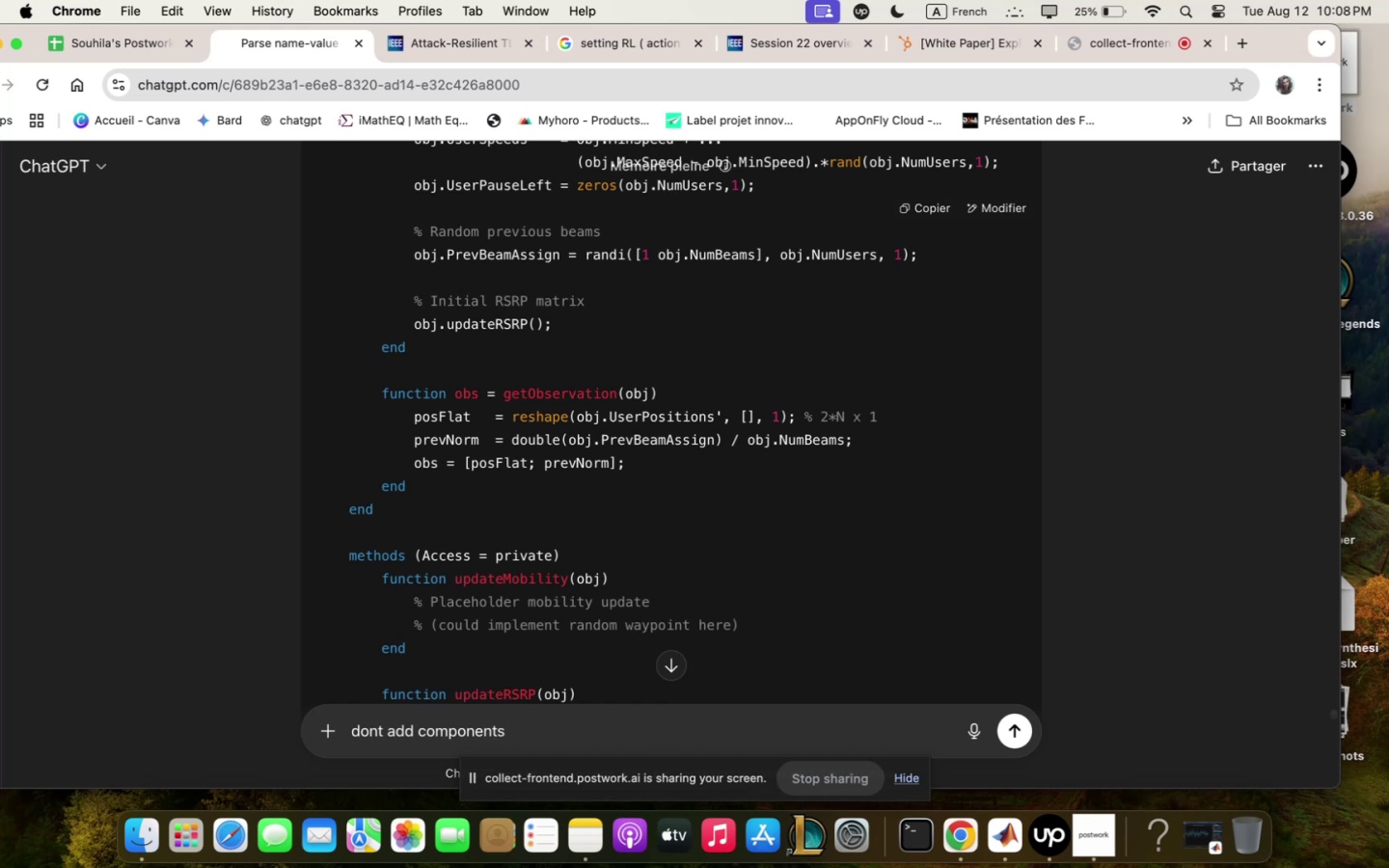 
hold_key(key=Backspace, duration=1.26)
 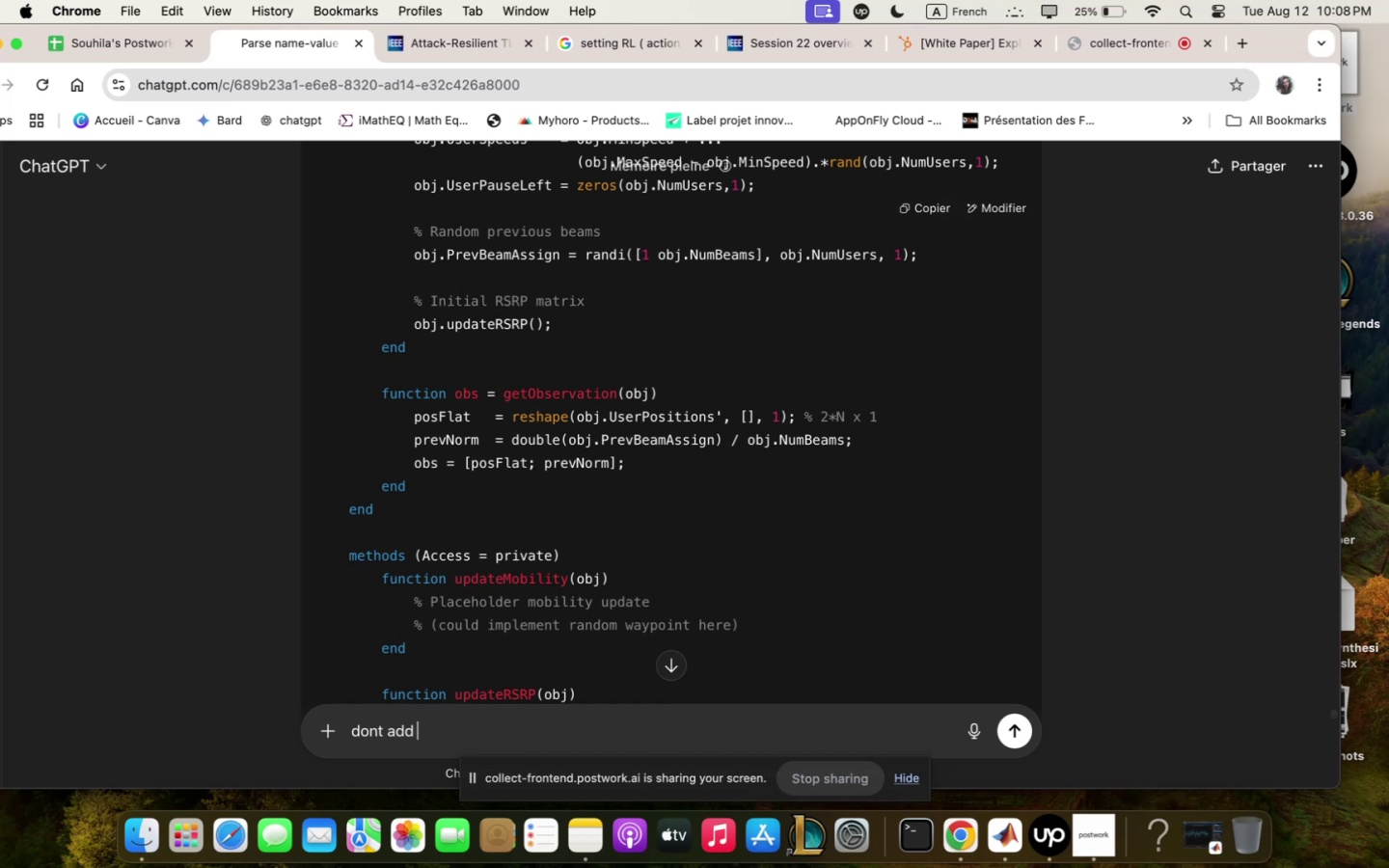 
type(qnything just orgqniwe qnd re;ove qdd)
key(Backspace)
key(Backspace)
key(Backspace)
type(irrelevqnt lines)
 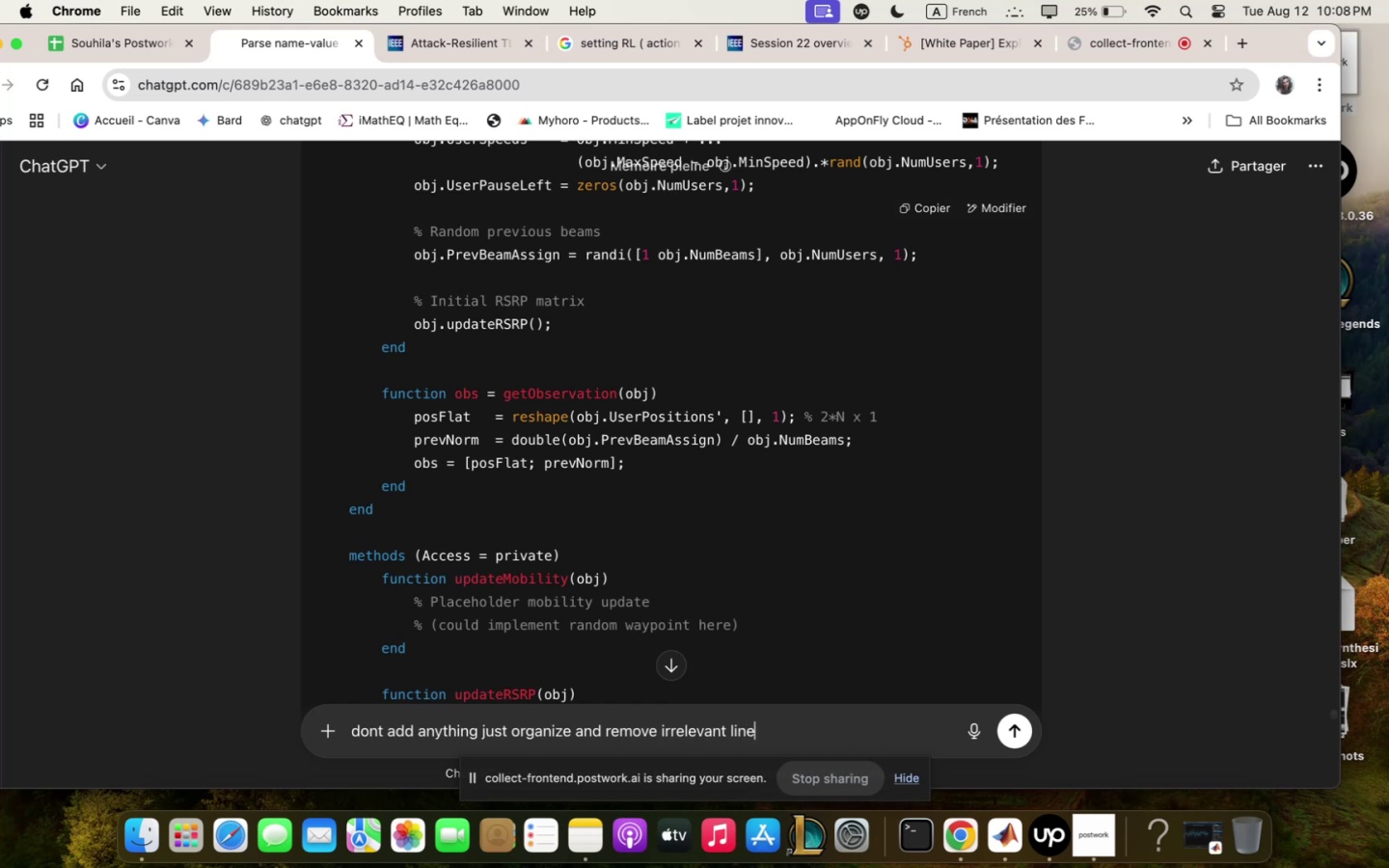 
key(Enter)
 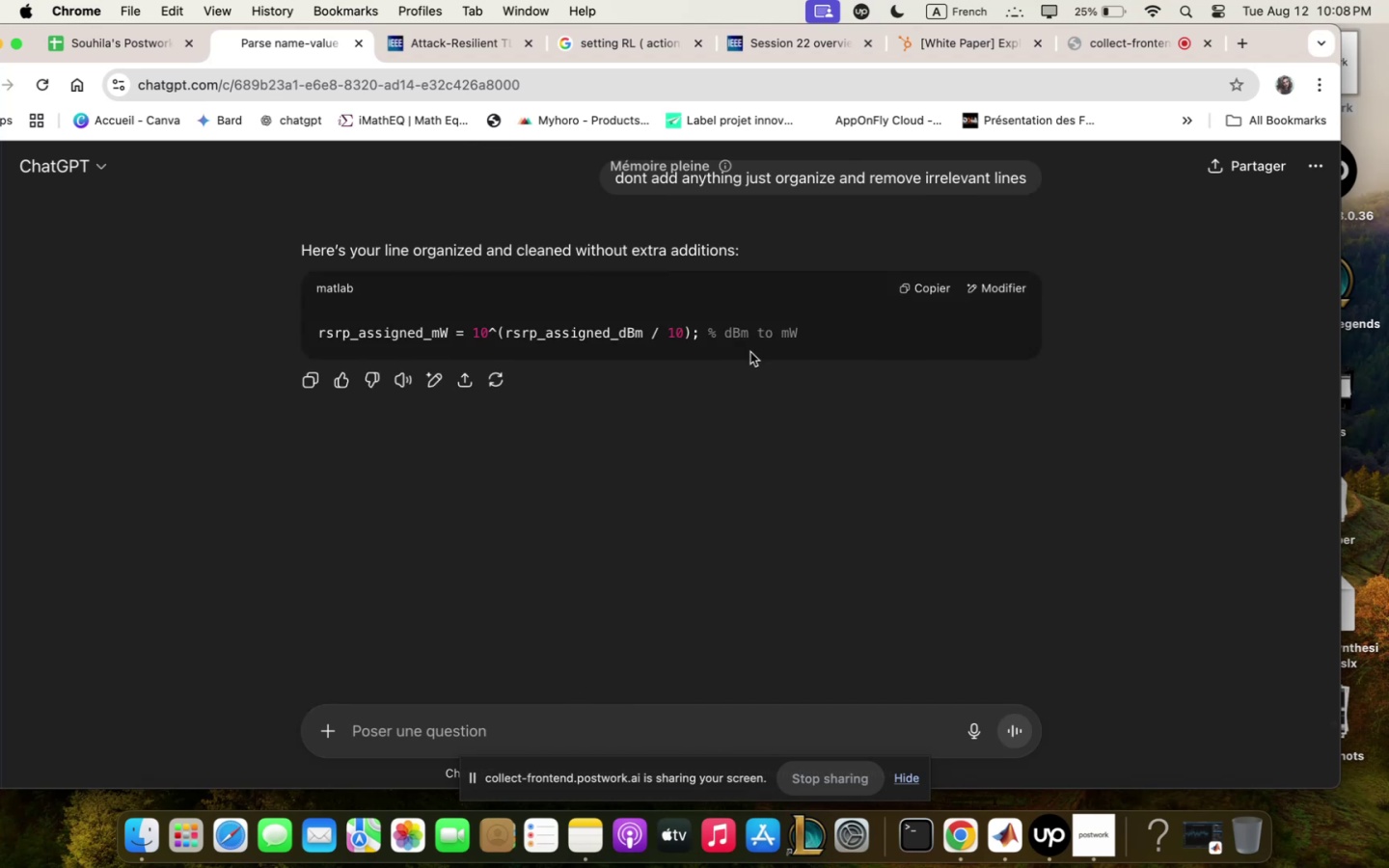 
wait(10.95)
 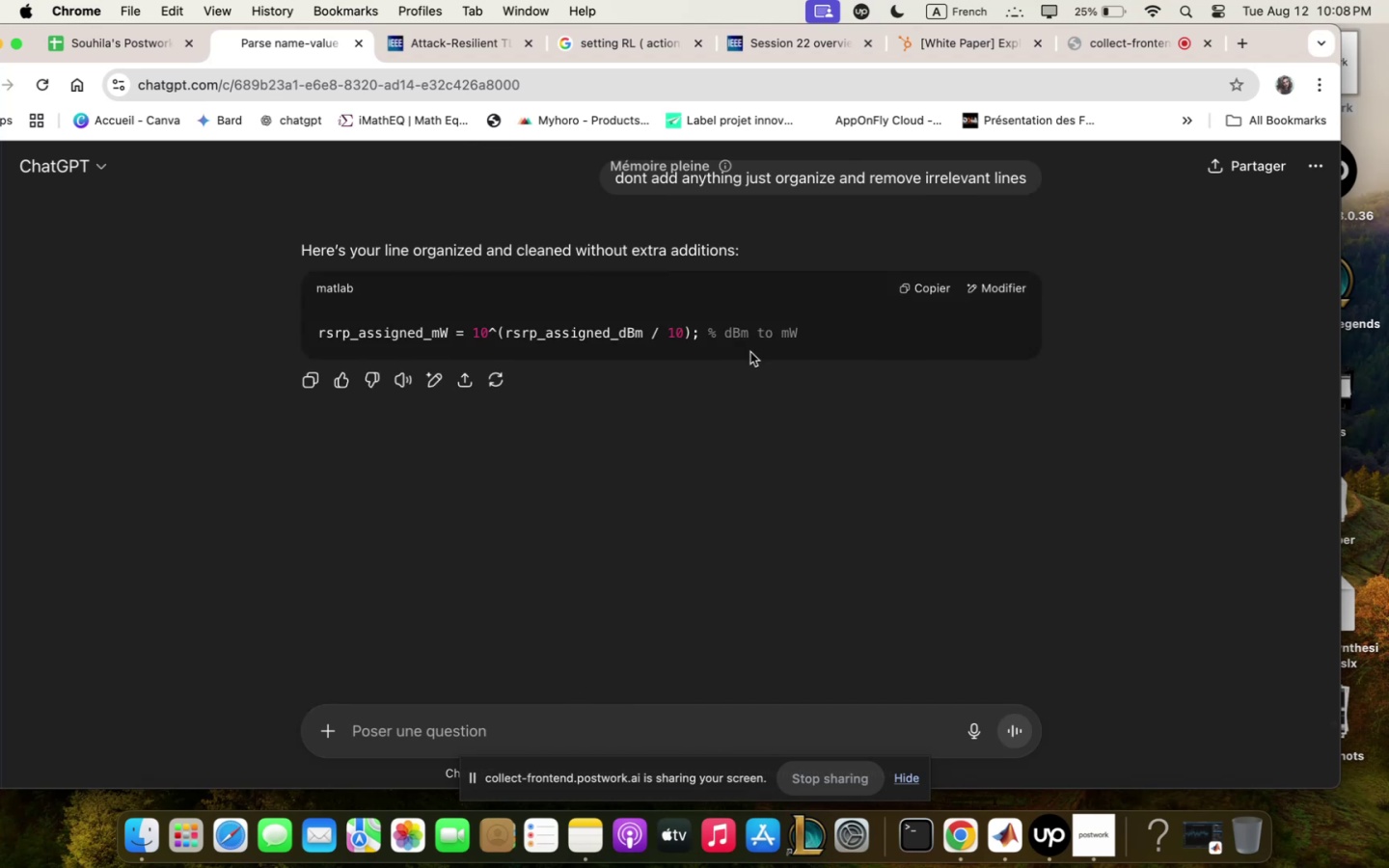 
scroll: coordinate [811, 437], scroll_direction: up, amount: 6.0
 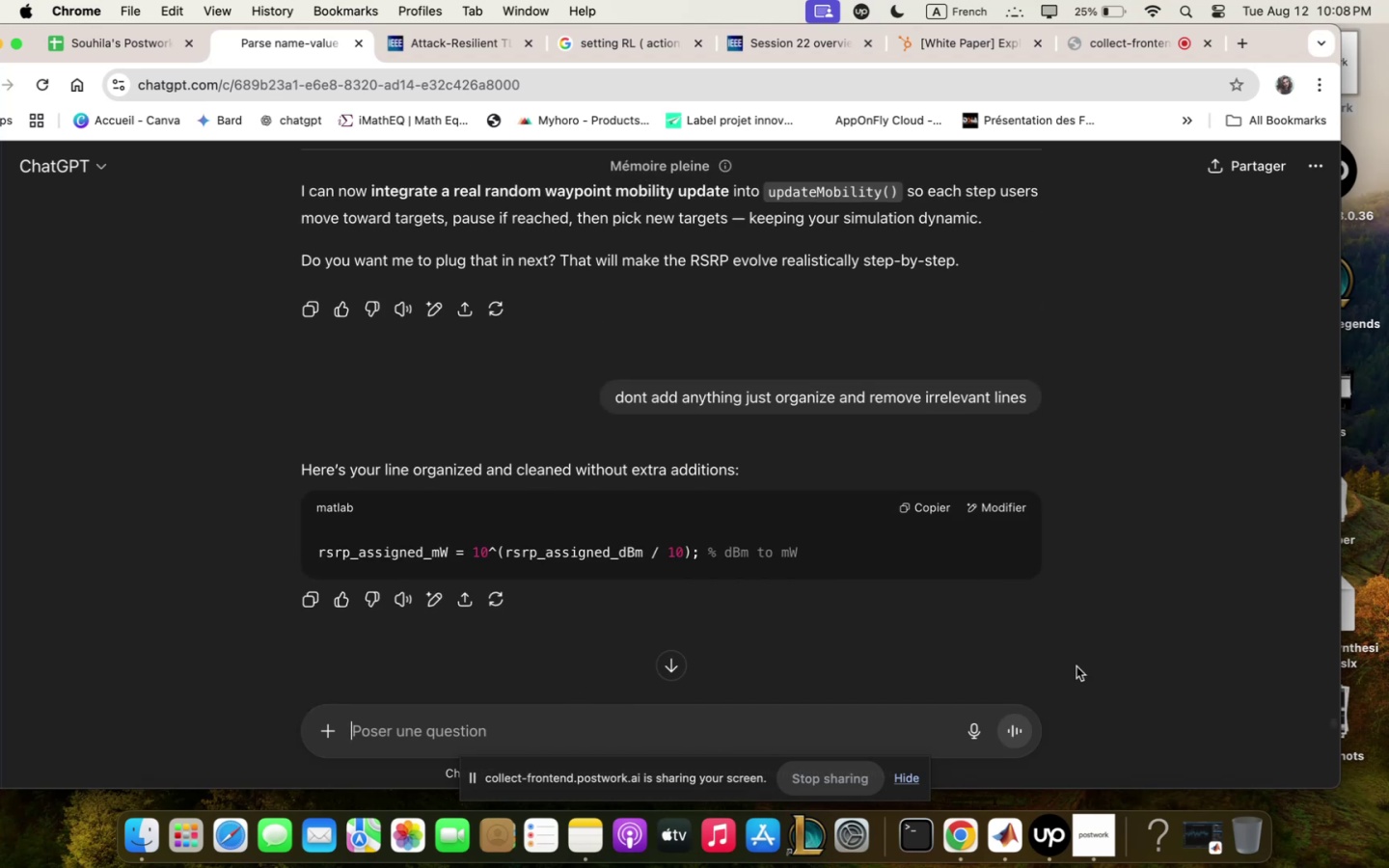 
mouse_move([1061, 837])
 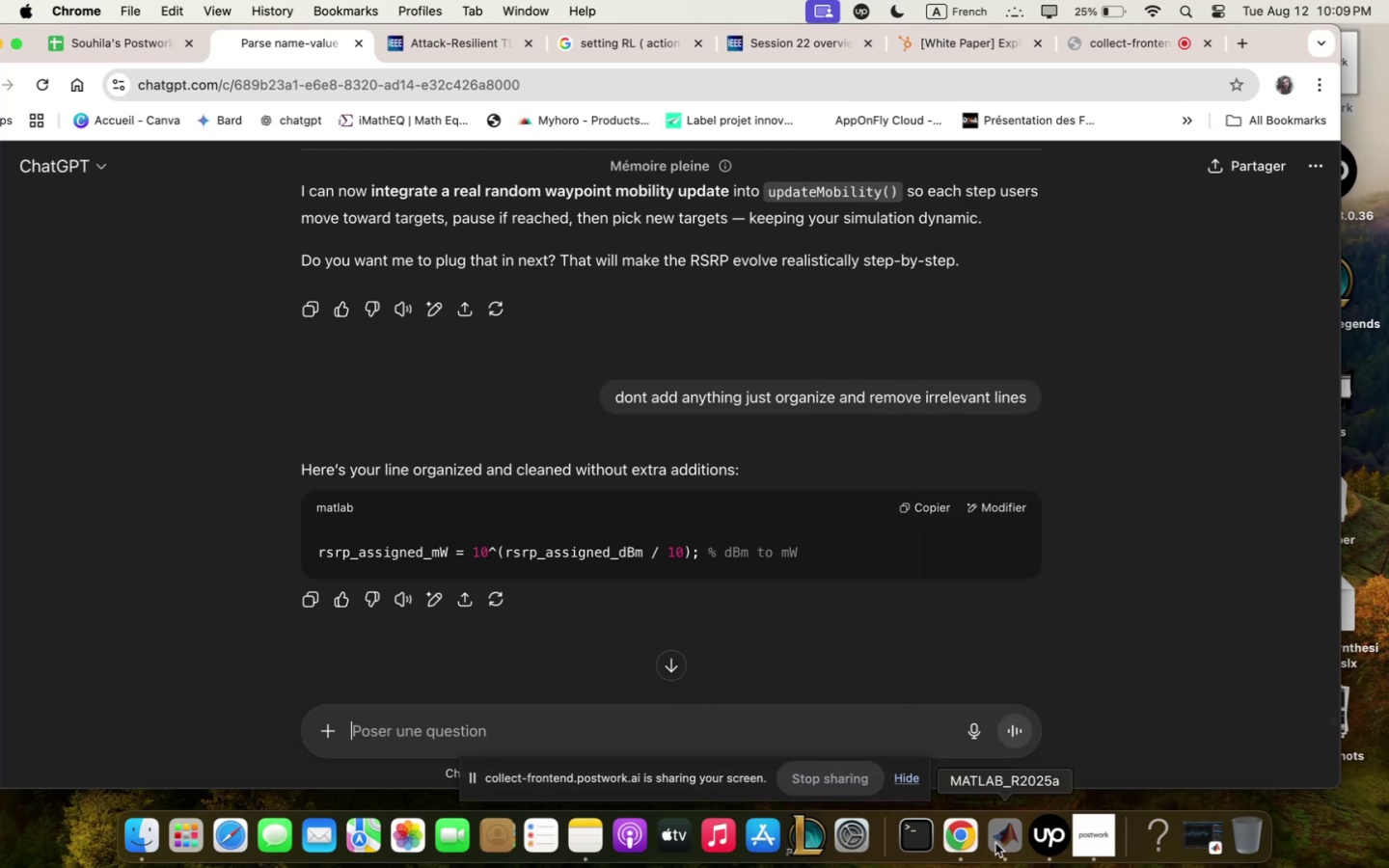 
left_click([554, 459])
 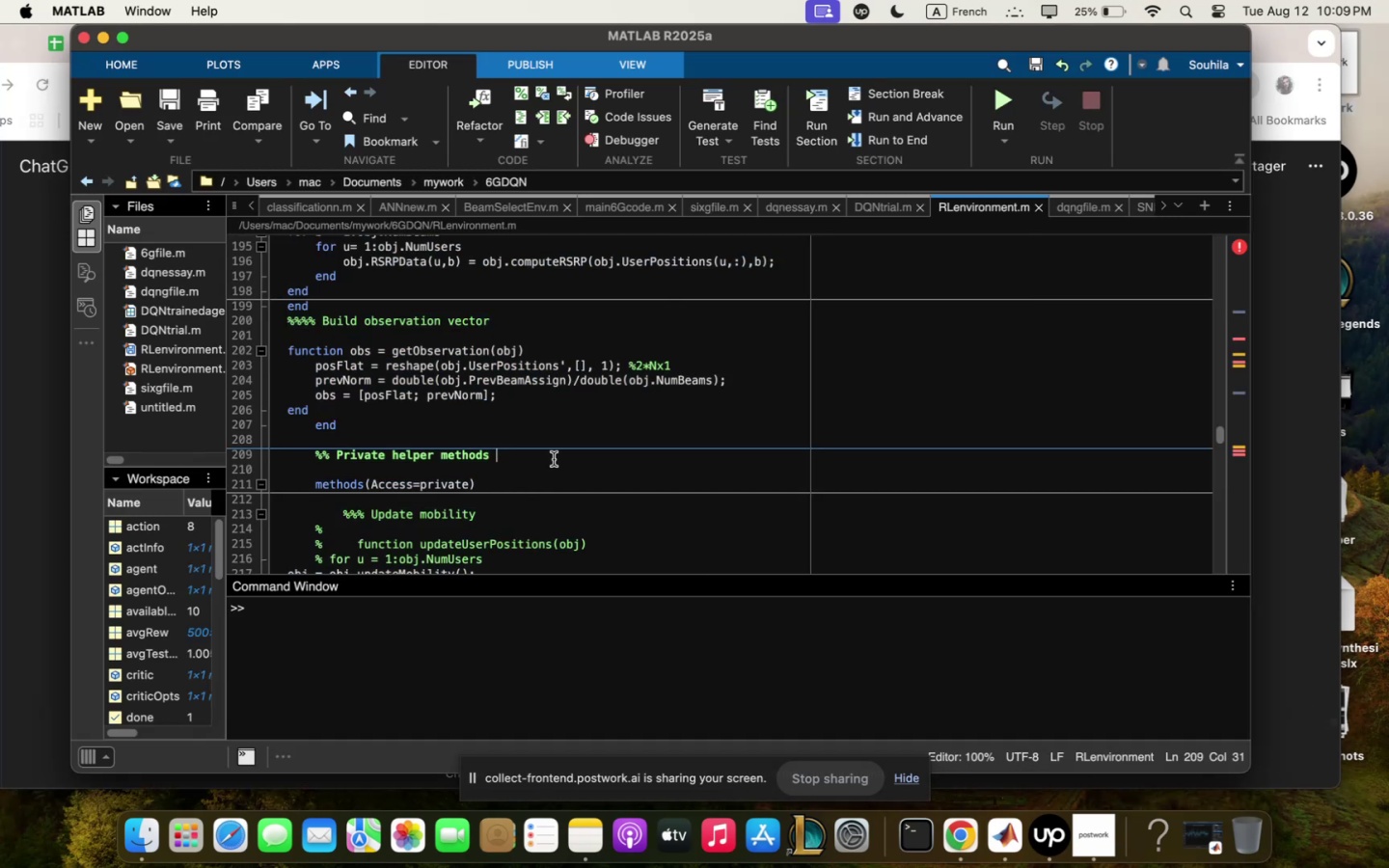 
scroll: coordinate [554, 459], scroll_direction: down, amount: 16.0
 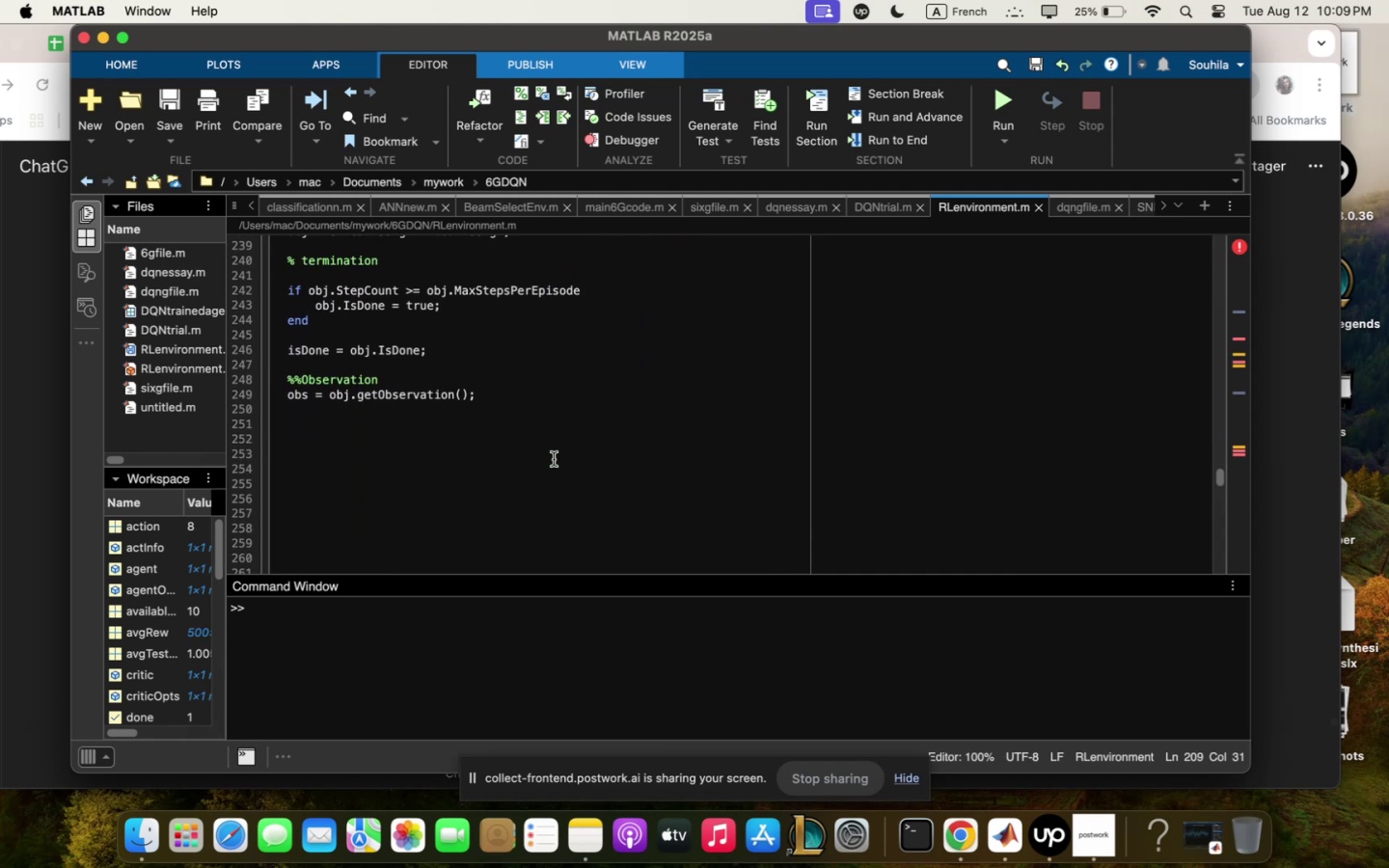 
scroll: coordinate [553, 458], scroll_direction: up, amount: 23.0
 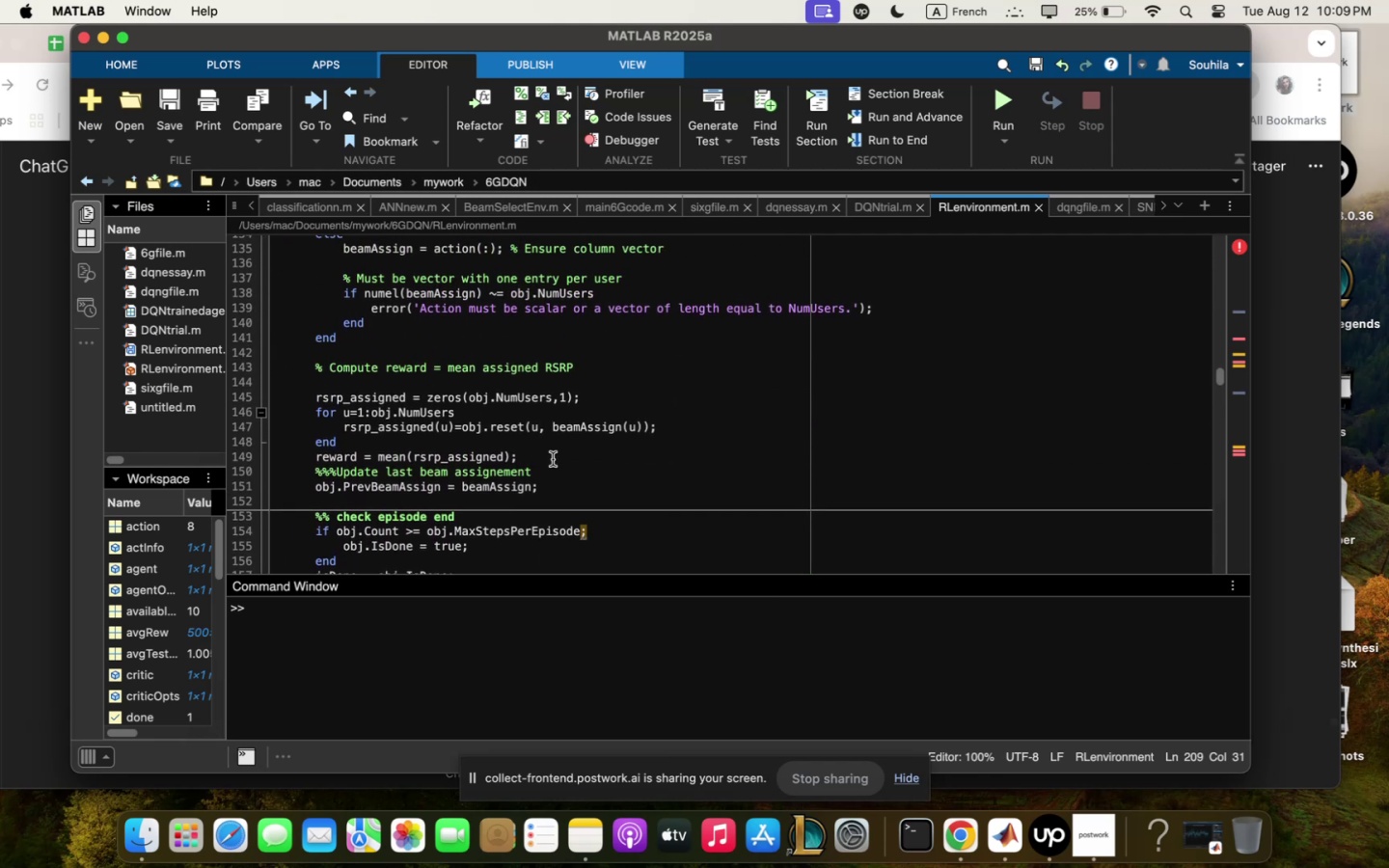 
scroll: coordinate [553, 458], scroll_direction: up, amount: 4.0
 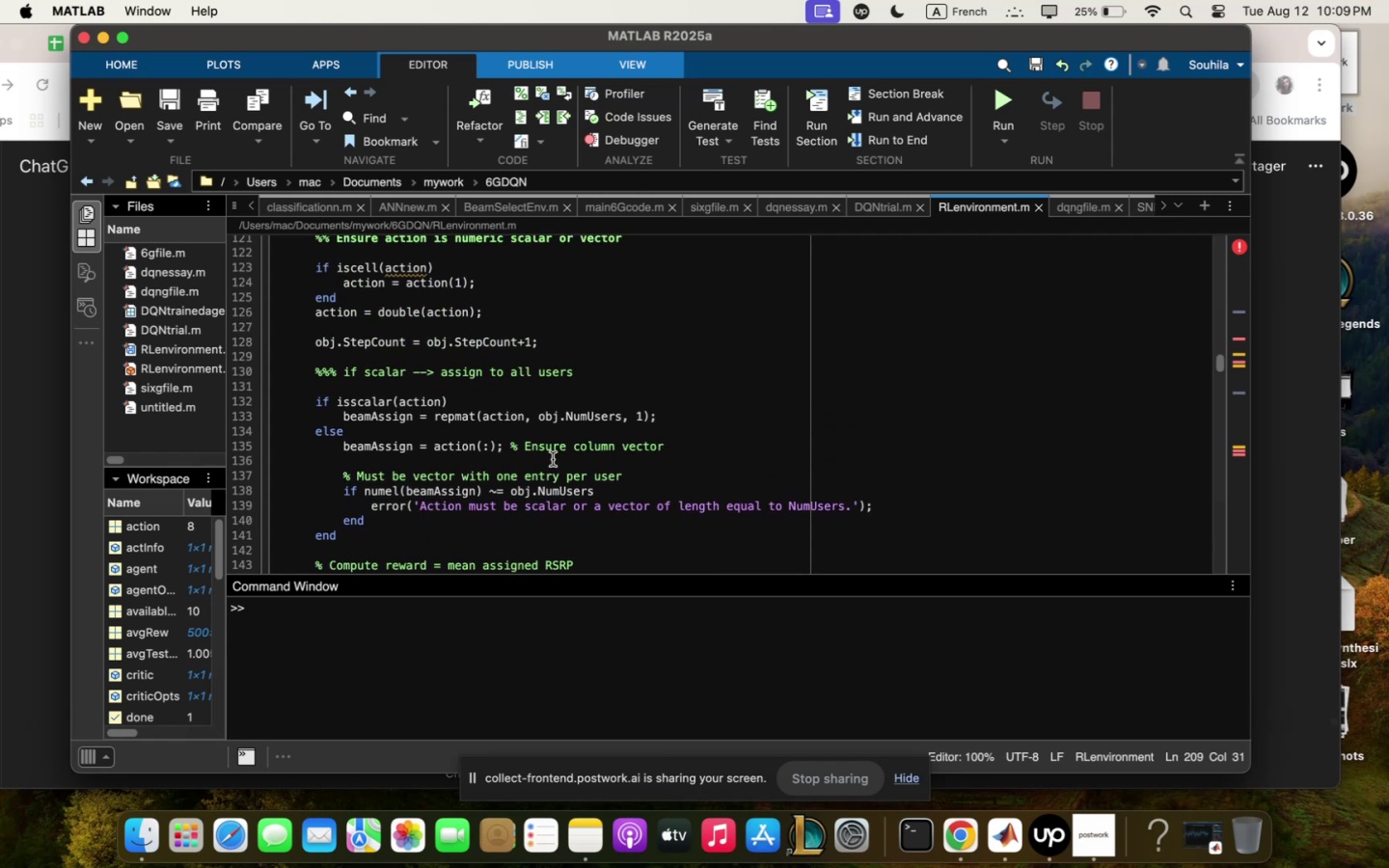 
wait(11.98)
 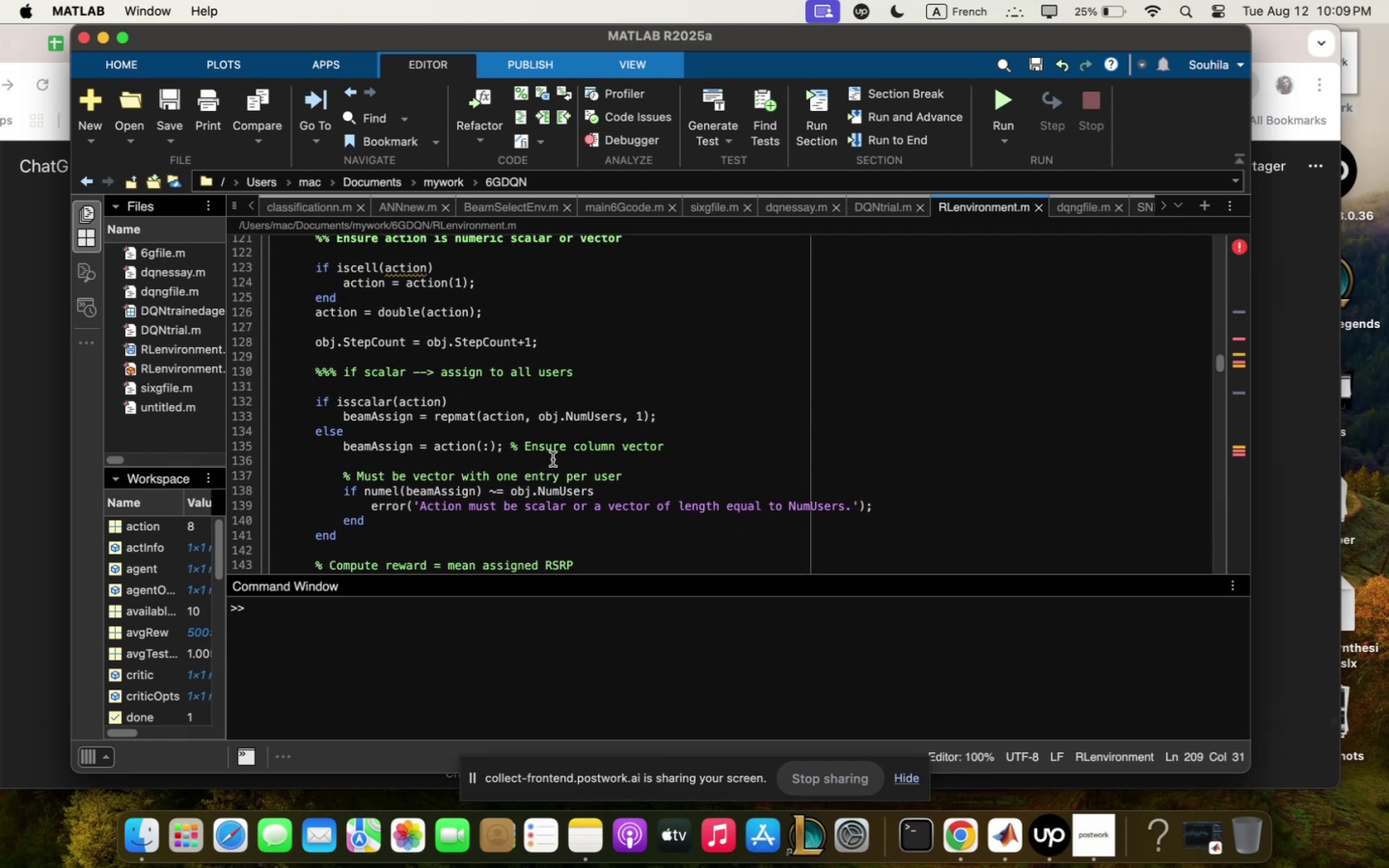 
scroll: coordinate [553, 458], scroll_direction: down, amount: 3.0
 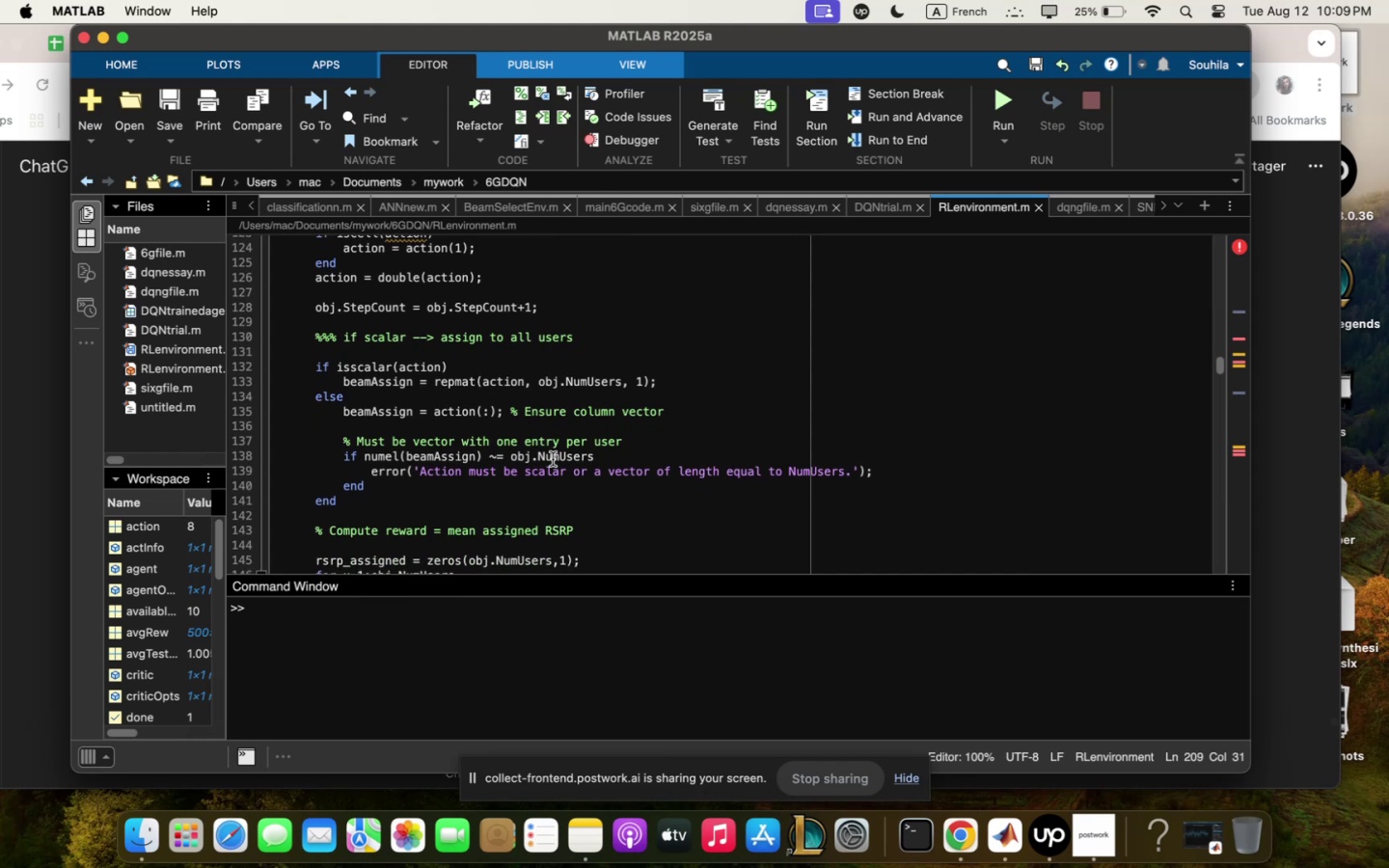 
scroll: coordinate [553, 458], scroll_direction: up, amount: 12.0
 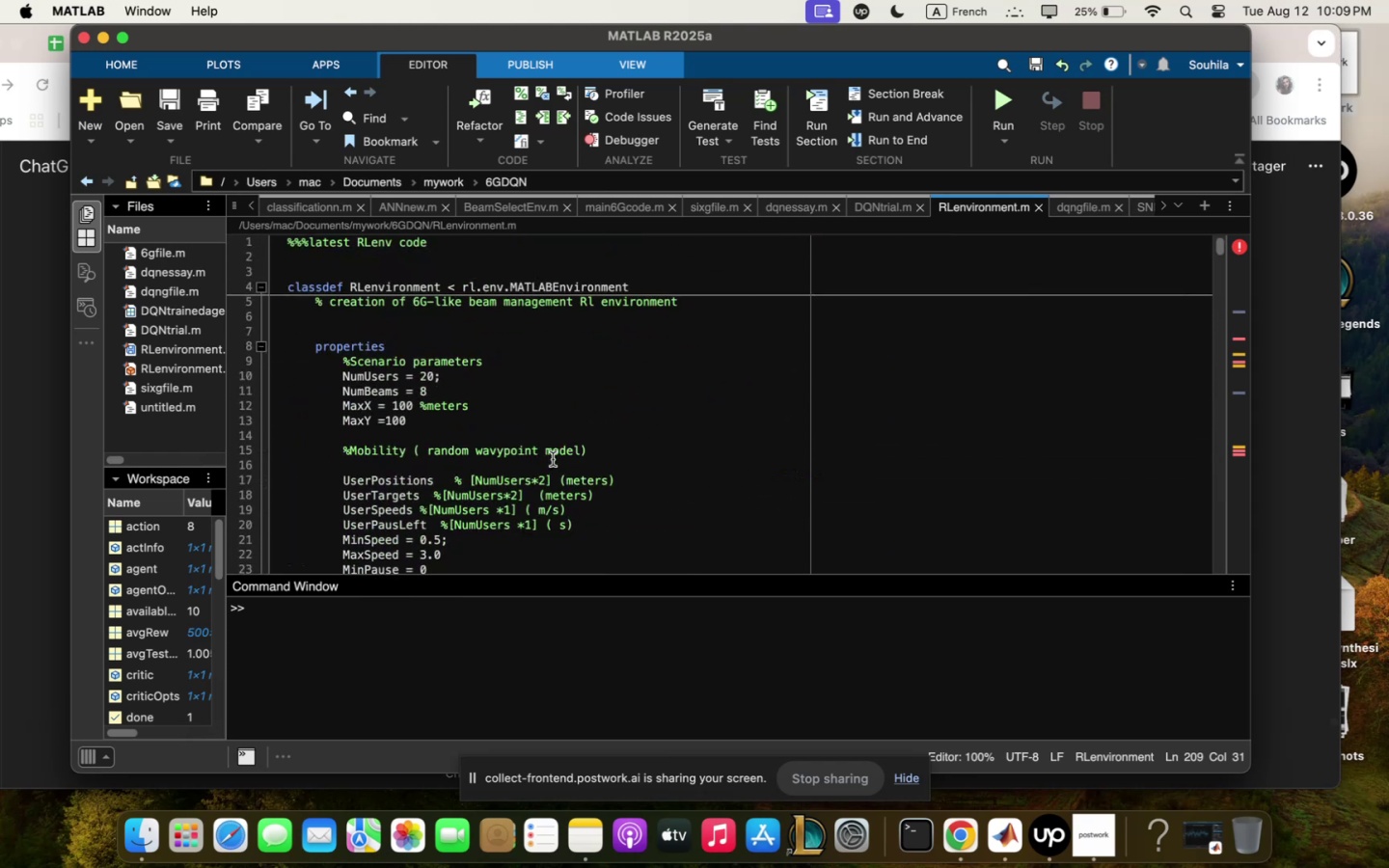 
scroll: coordinate [553, 458], scroll_direction: down, amount: 14.0
 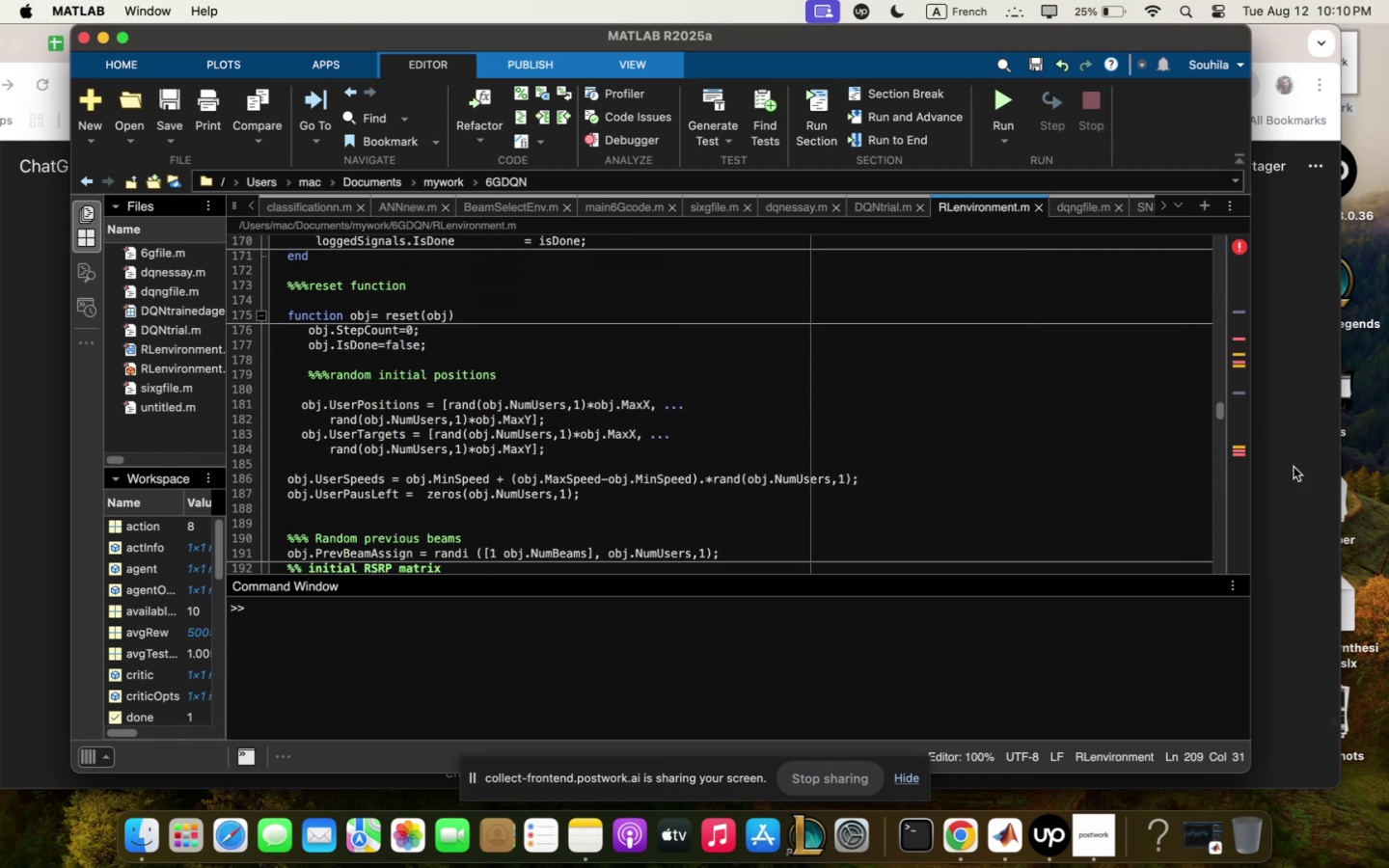 
left_click([1314, 451])
 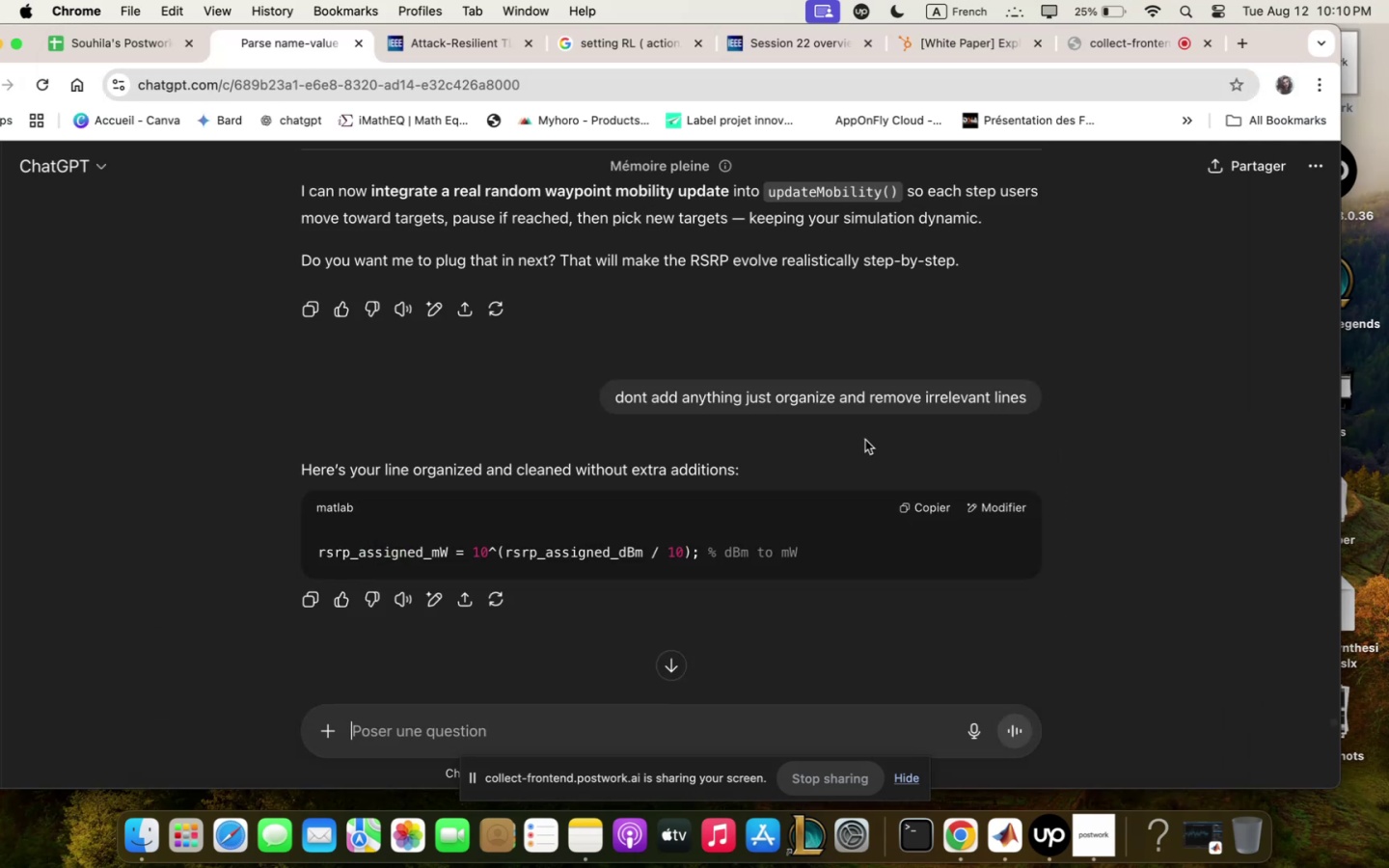 
scroll: coordinate [845, 440], scroll_direction: down, amount: 3.0
 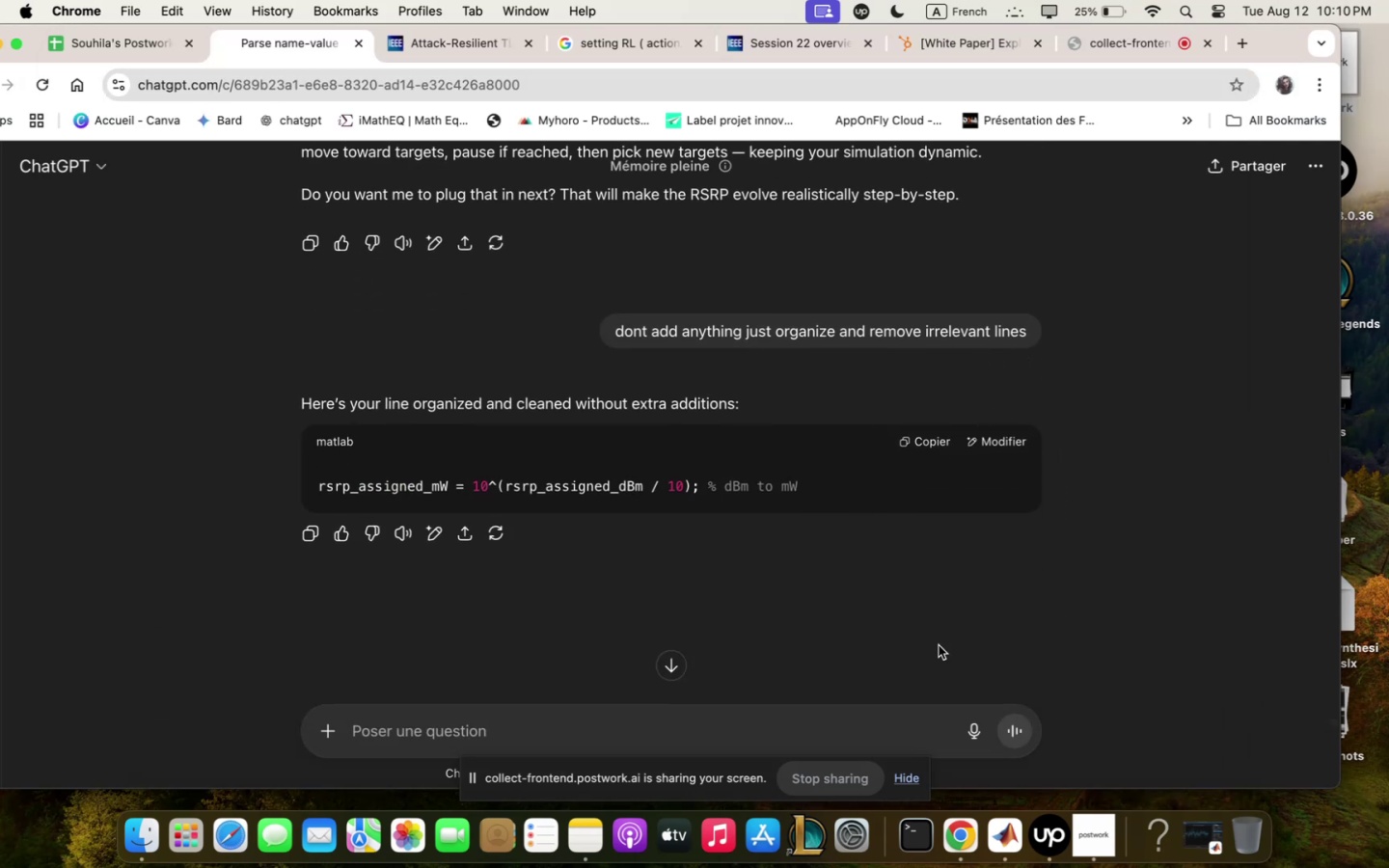 
left_click([1003, 854])
 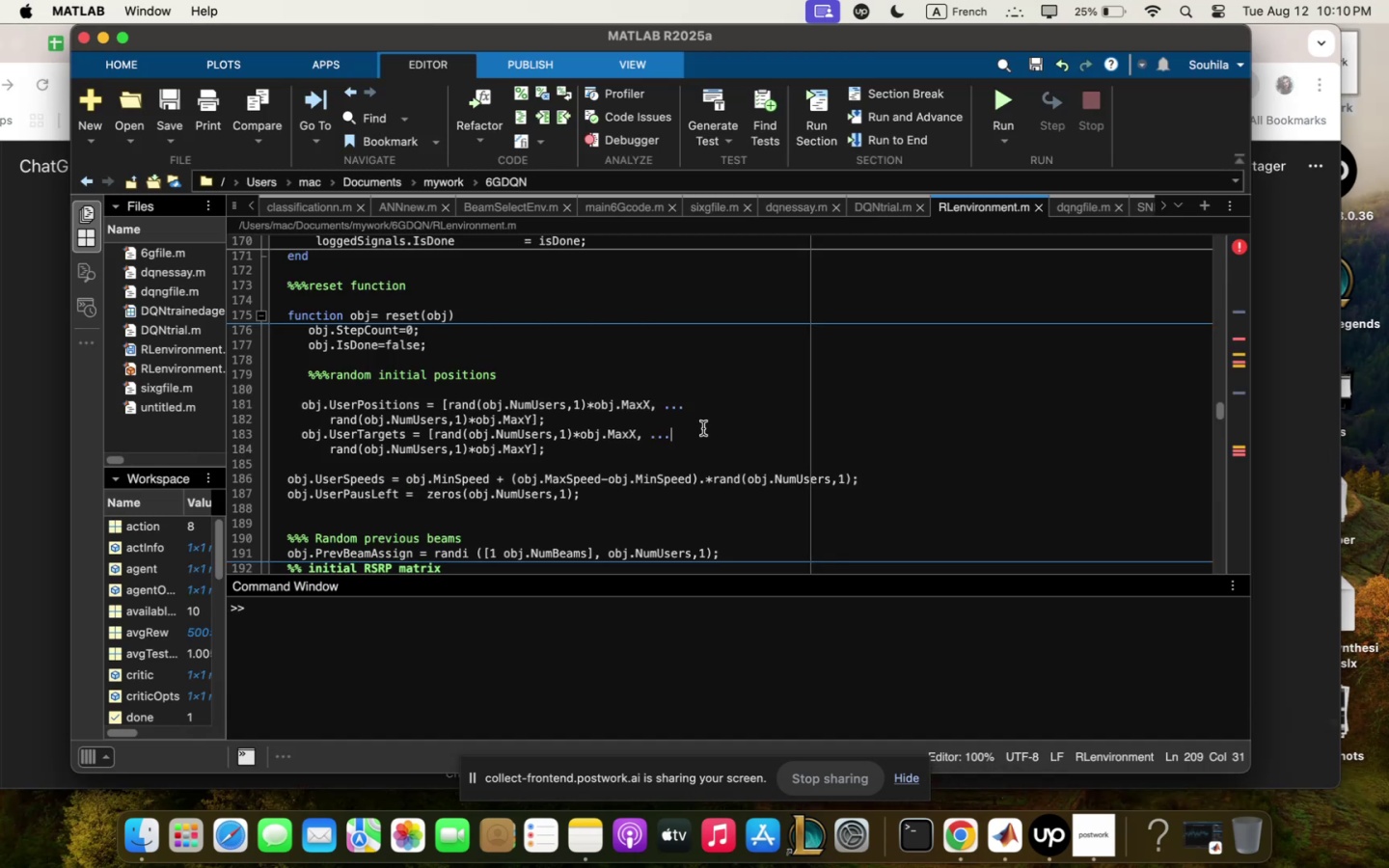 
key(Meta+Q)
 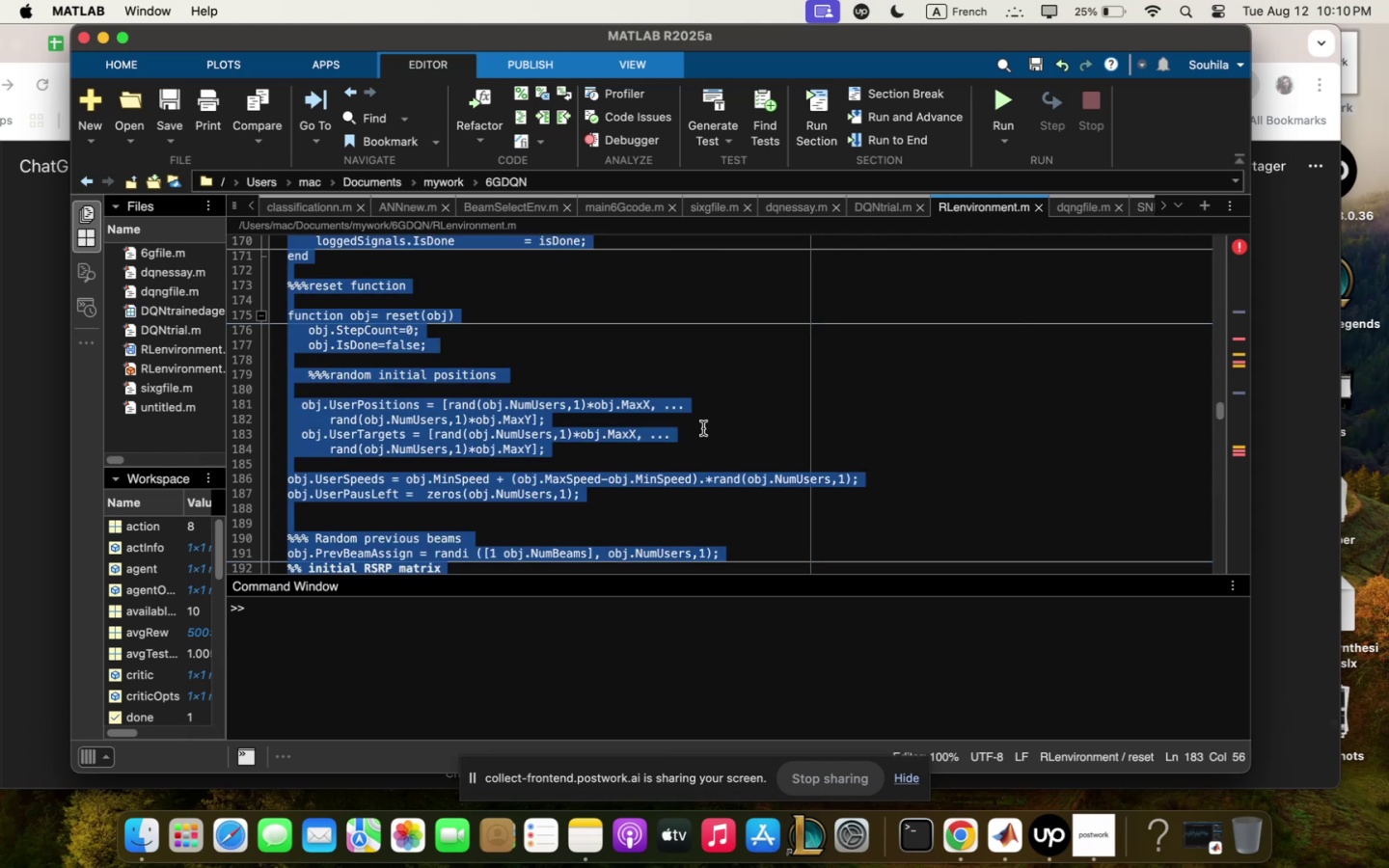 
key(Meta+C)
 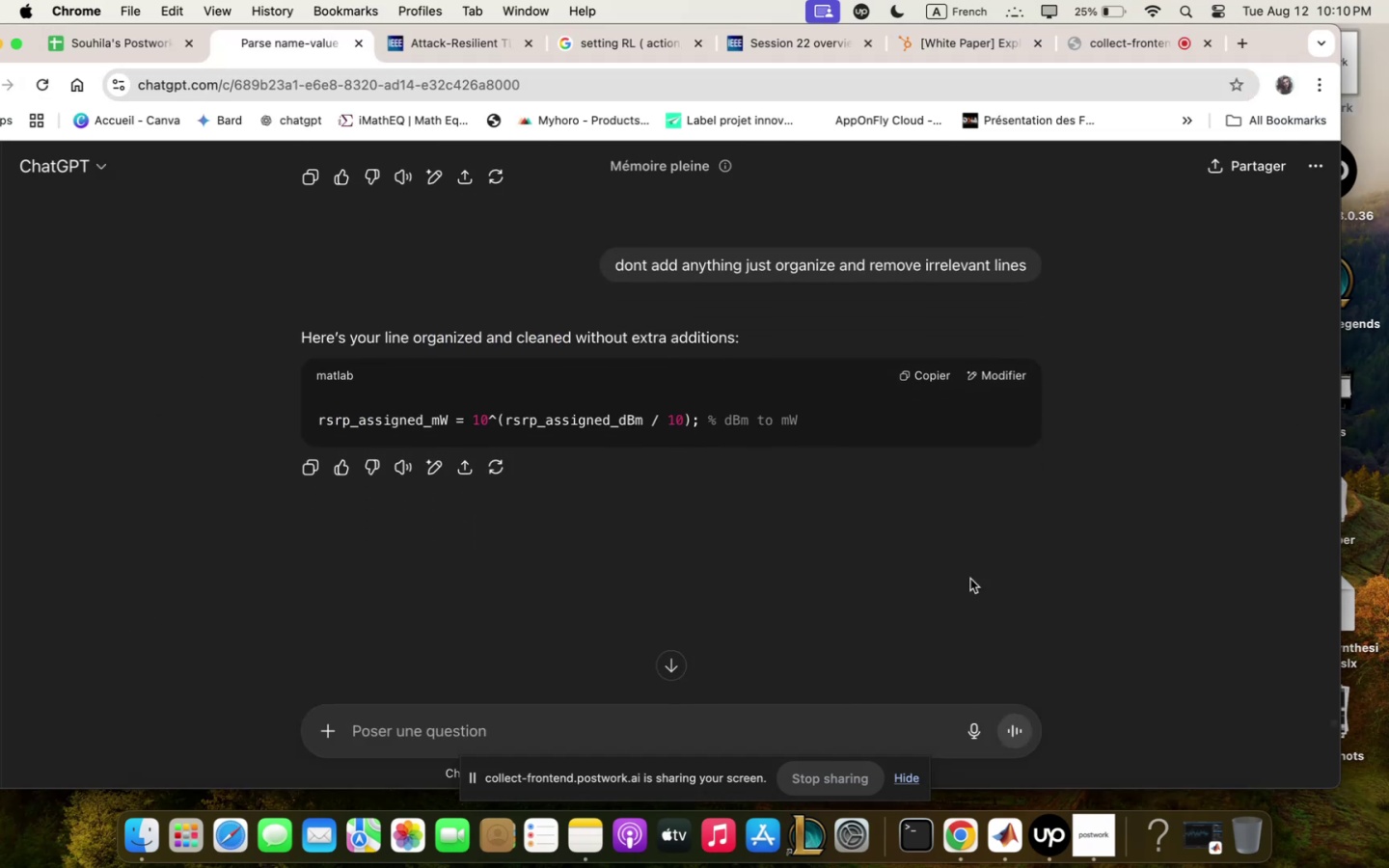 
left_click([915, 784])
 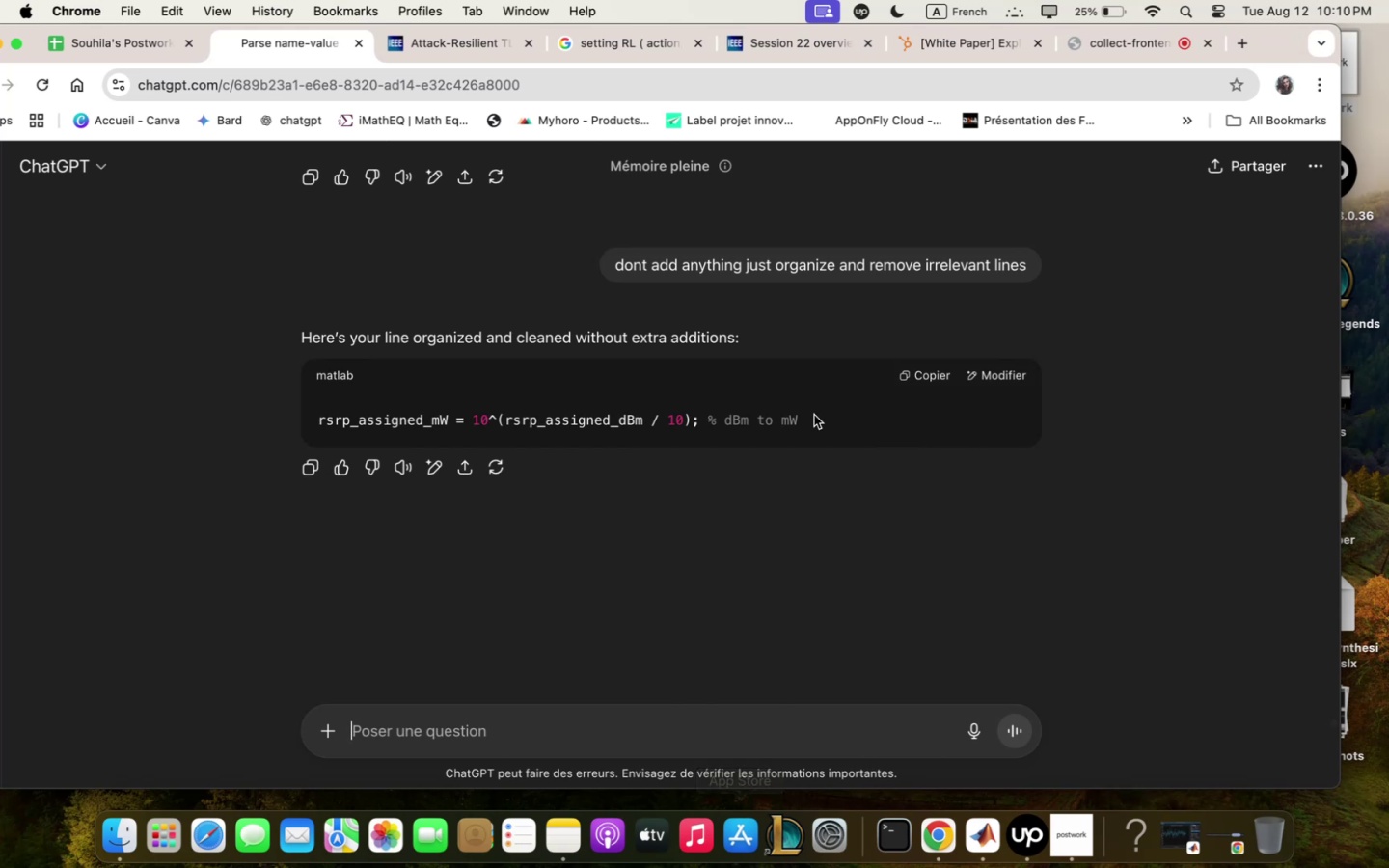 
wait(18.74)
 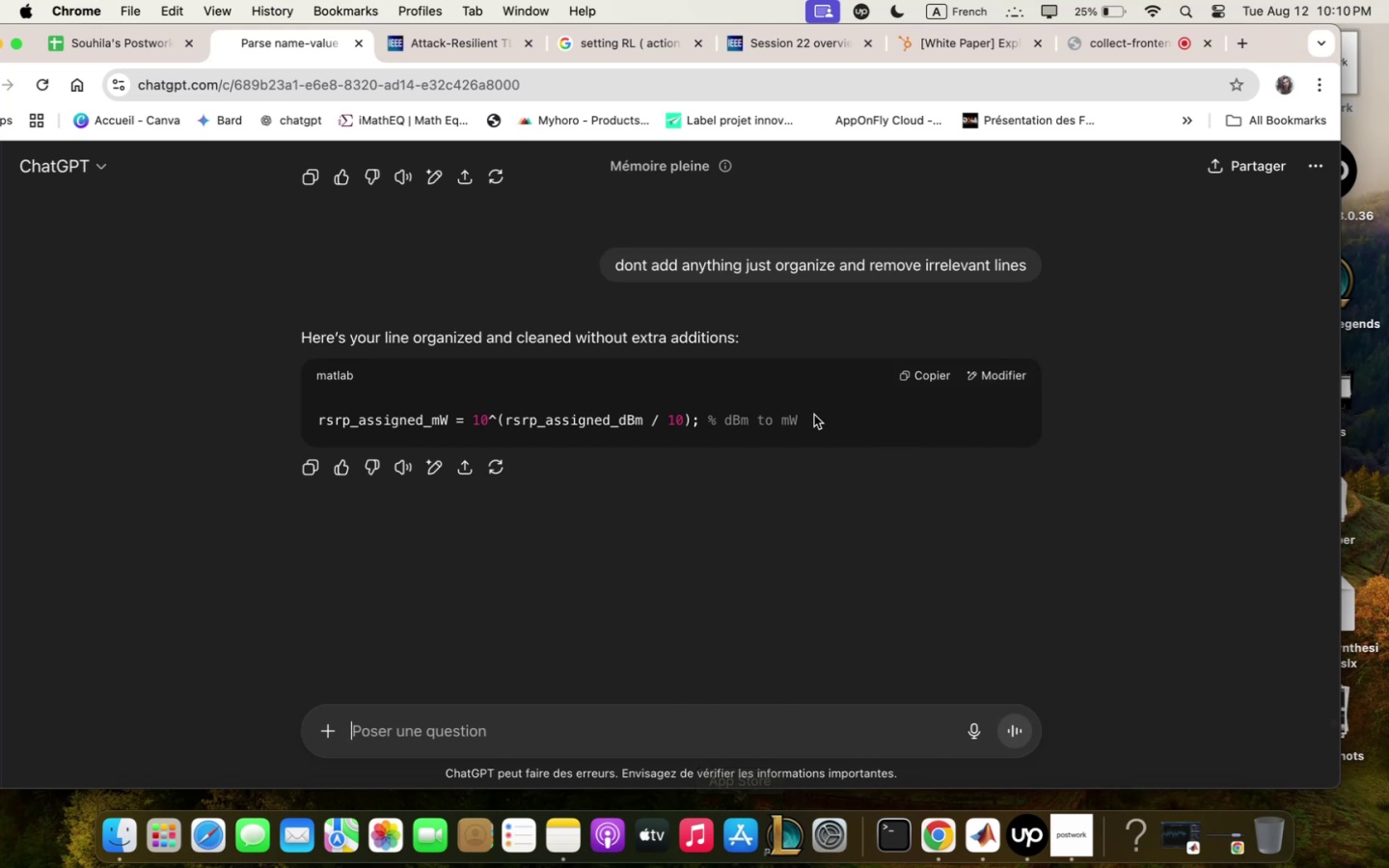 
scroll: coordinate [661, 602], scroll_direction: up, amount: 8.0
 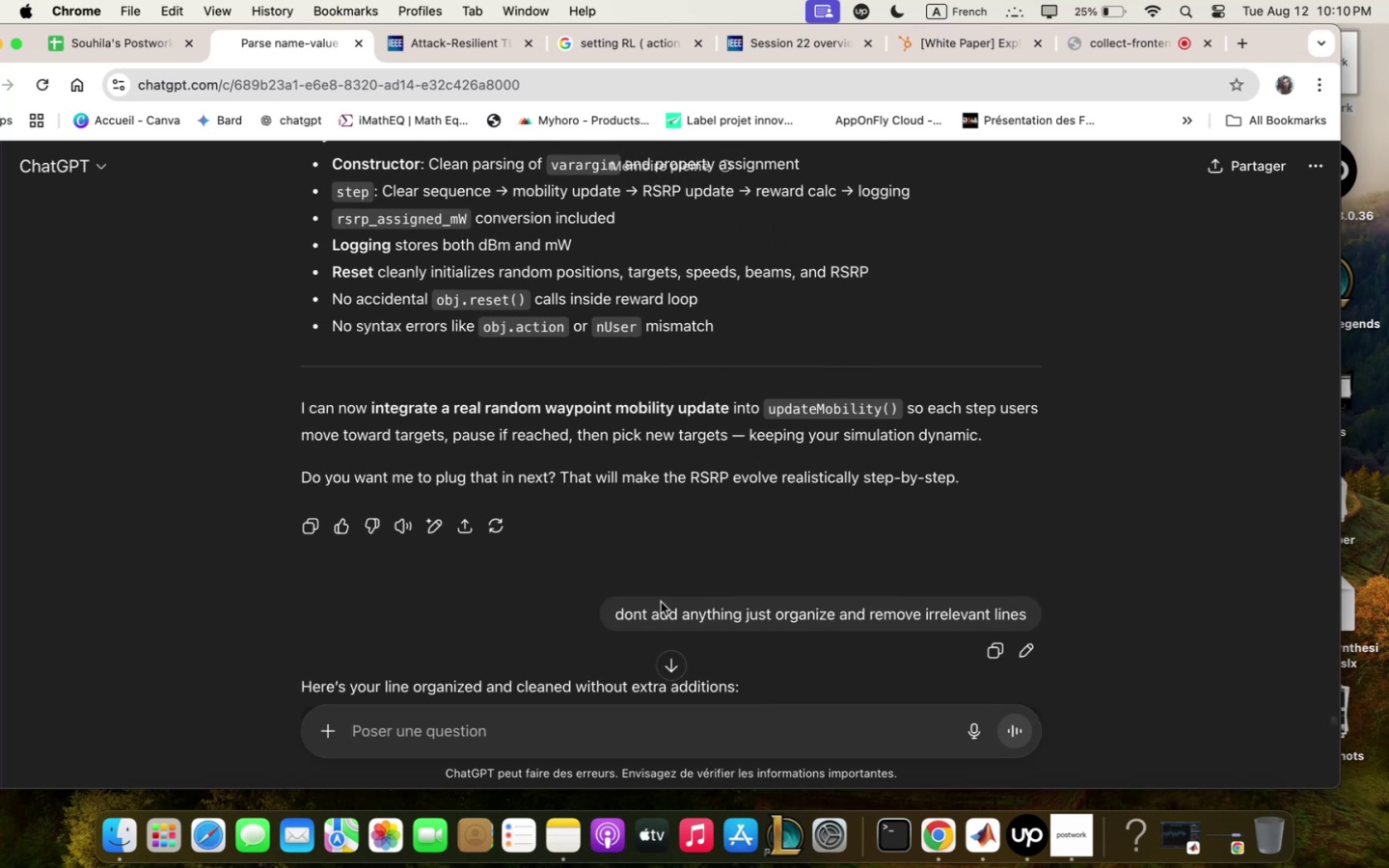 
scroll: coordinate [650, 610], scroll_direction: down, amount: 11.0
 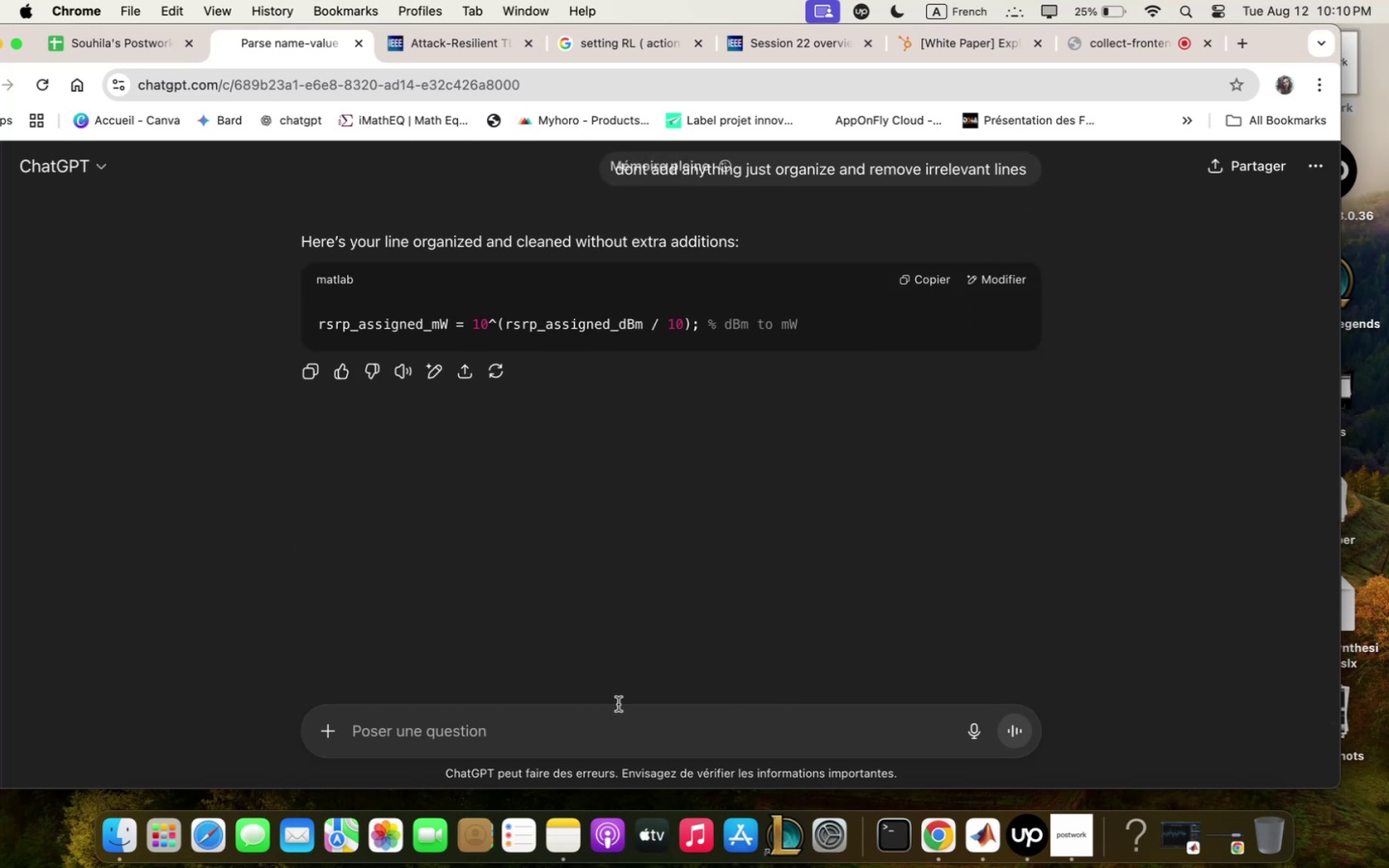 
left_click([616, 718])
 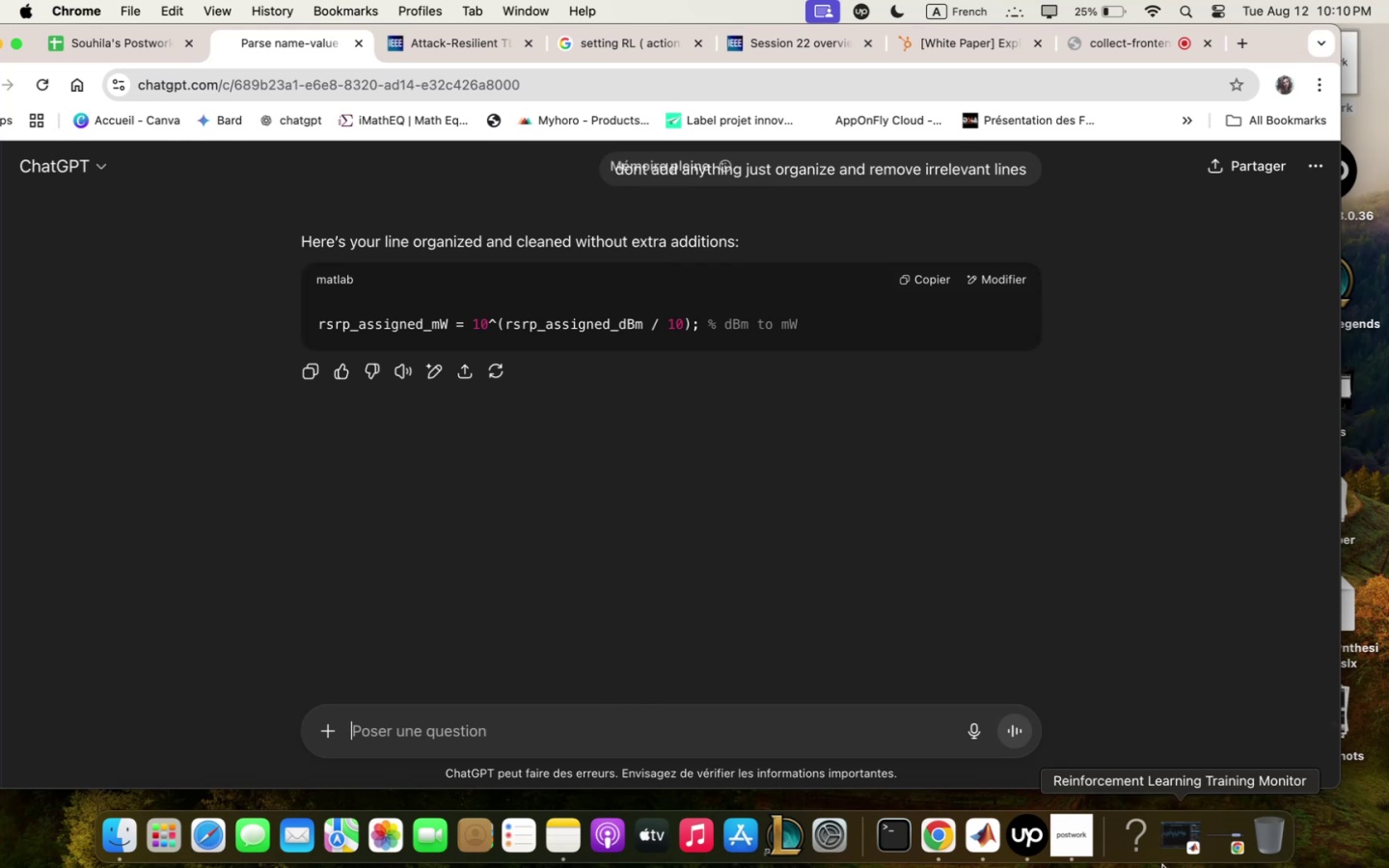 
wait(5.97)
 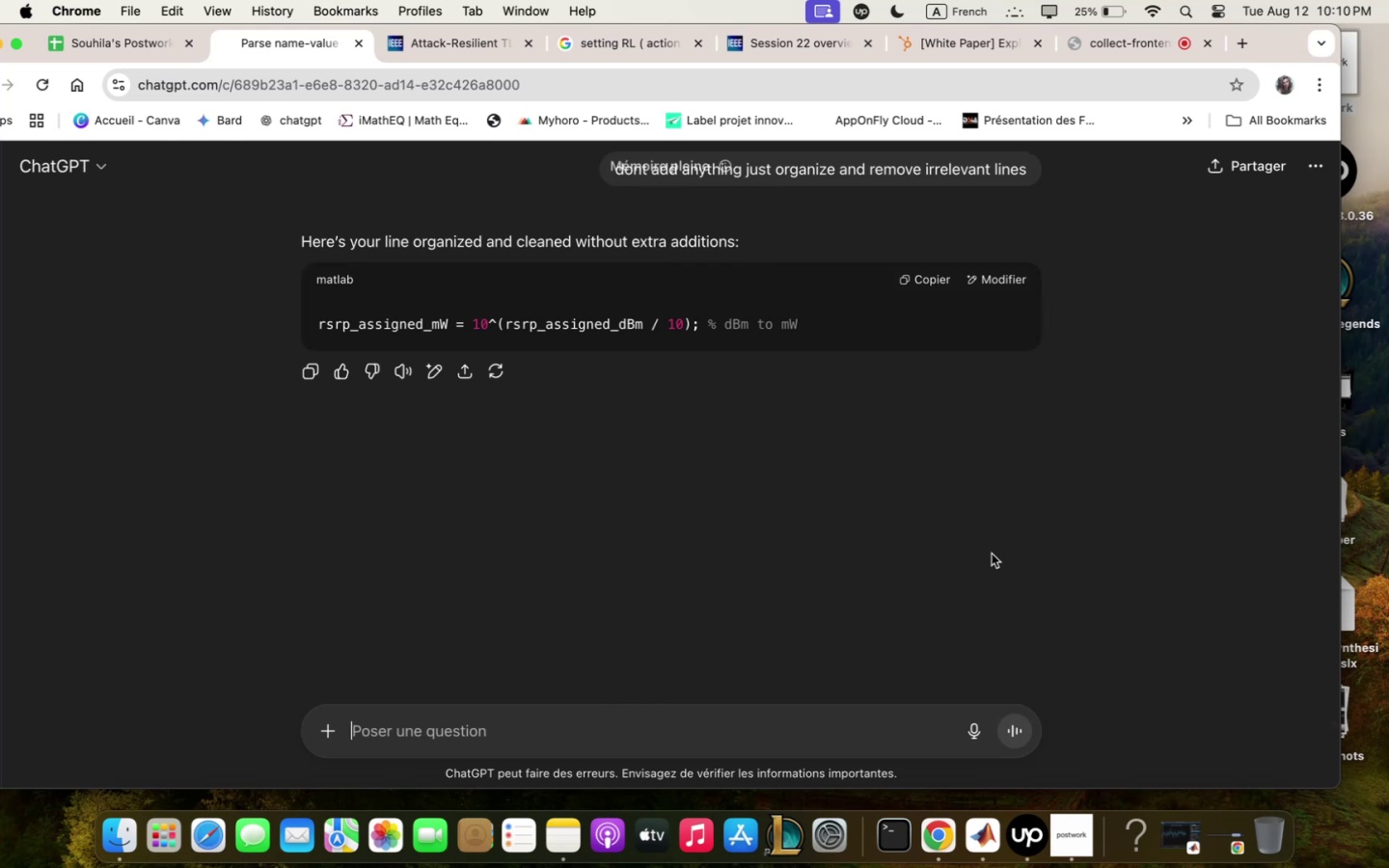 
mouse_move([1099, 856])
 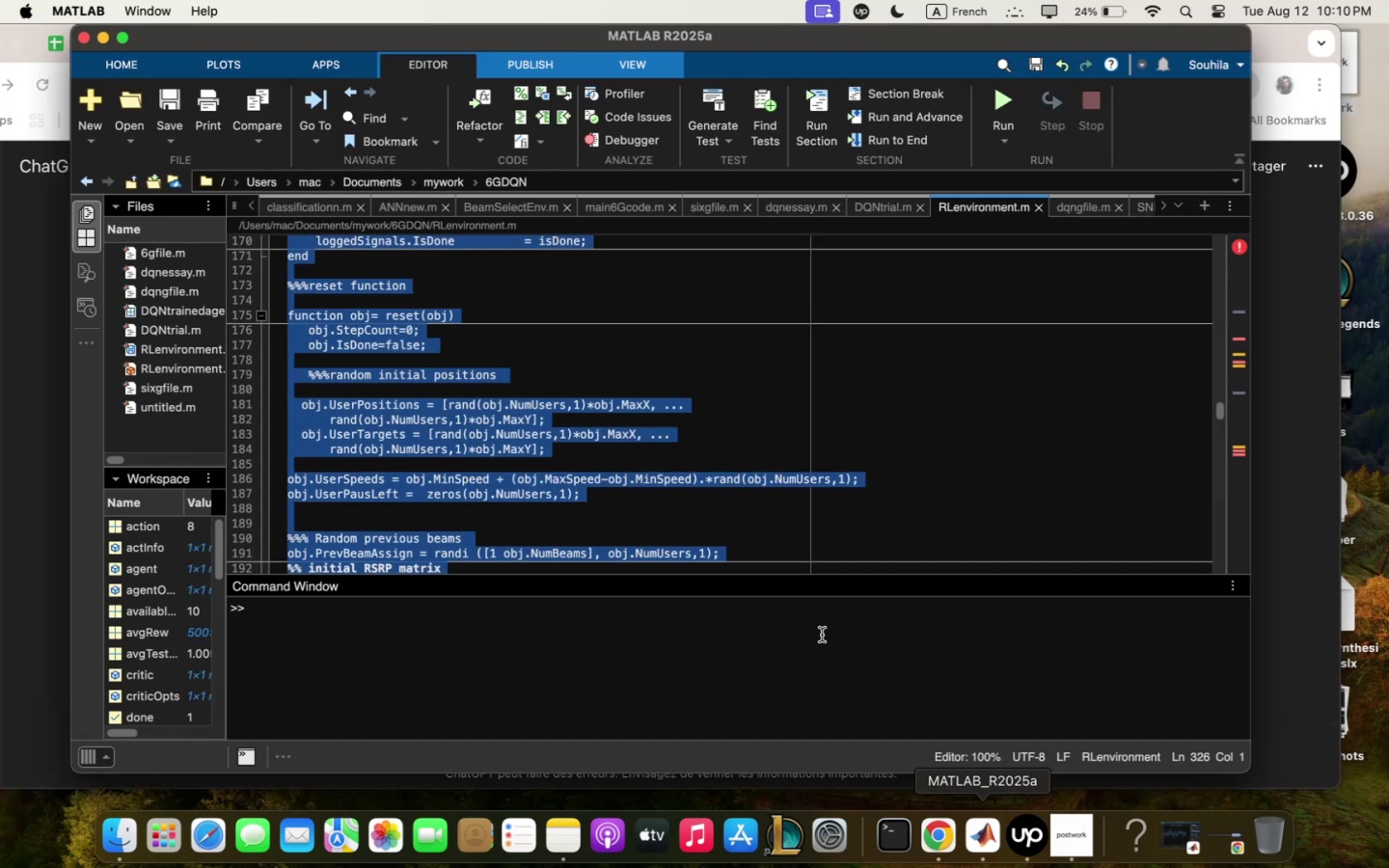 
scroll: coordinate [615, 442], scroll_direction: down, amount: 19.0
 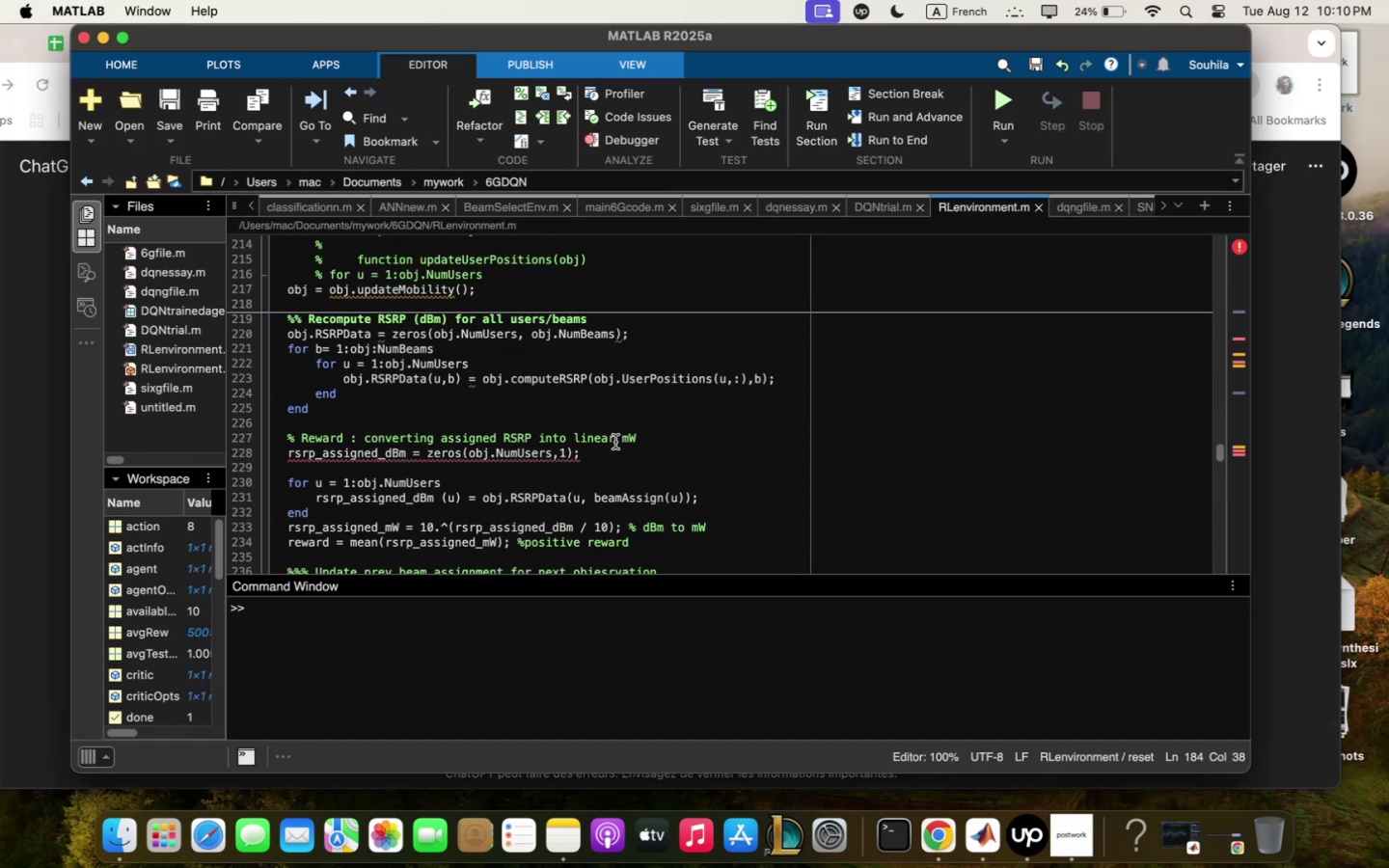 
left_click([615, 442])
 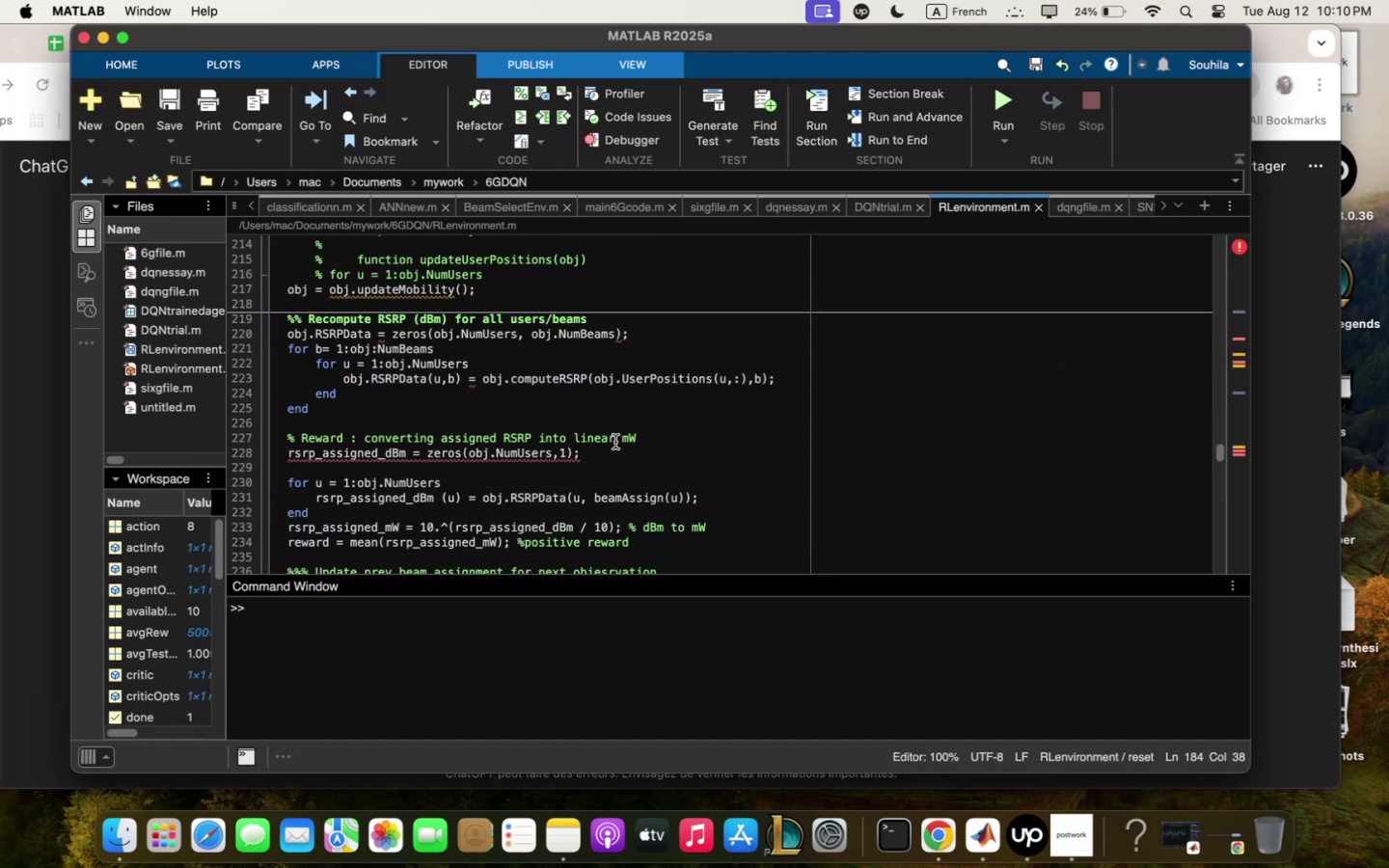 
key(Meta+Q)
 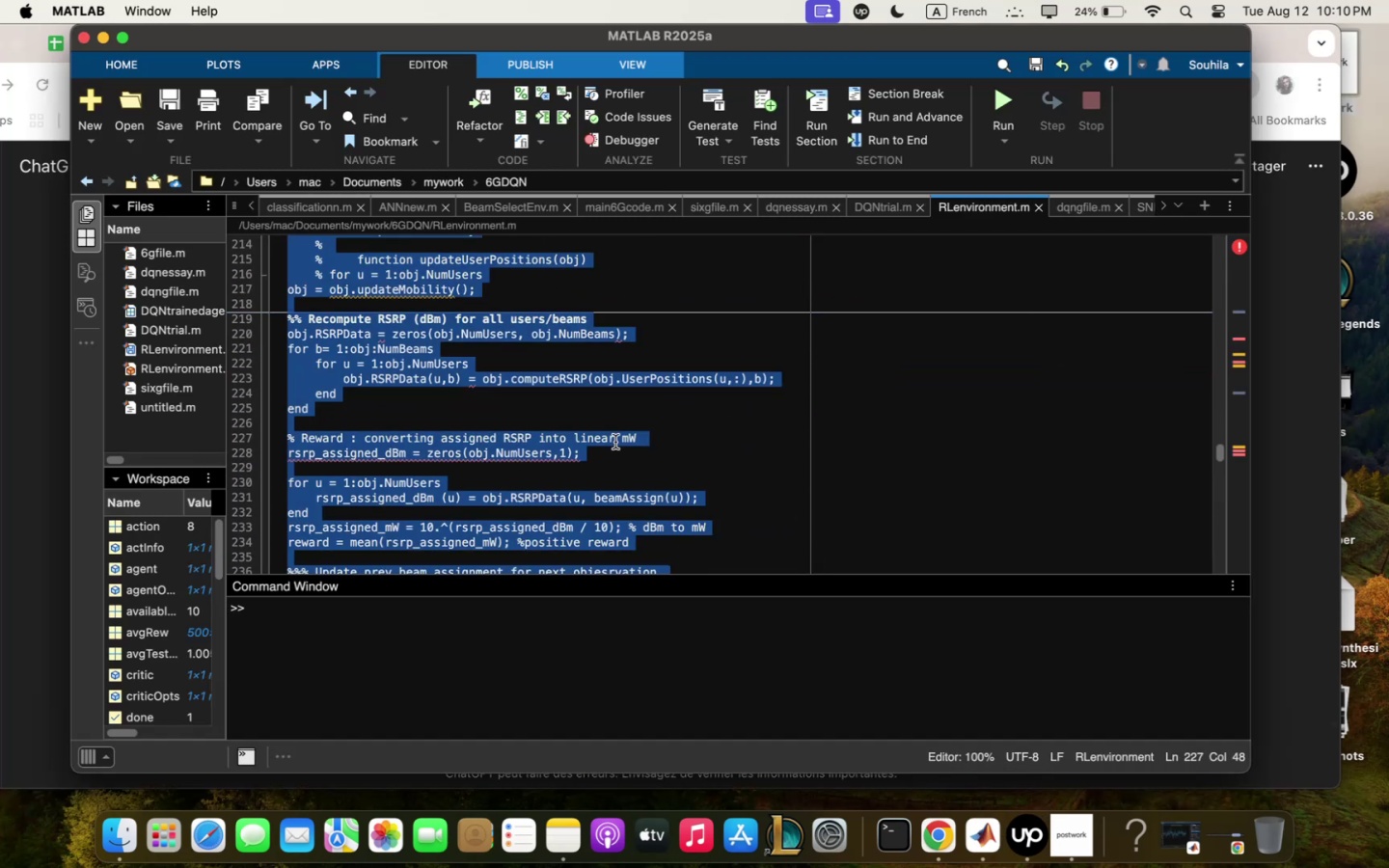 
key(Meta+C)
 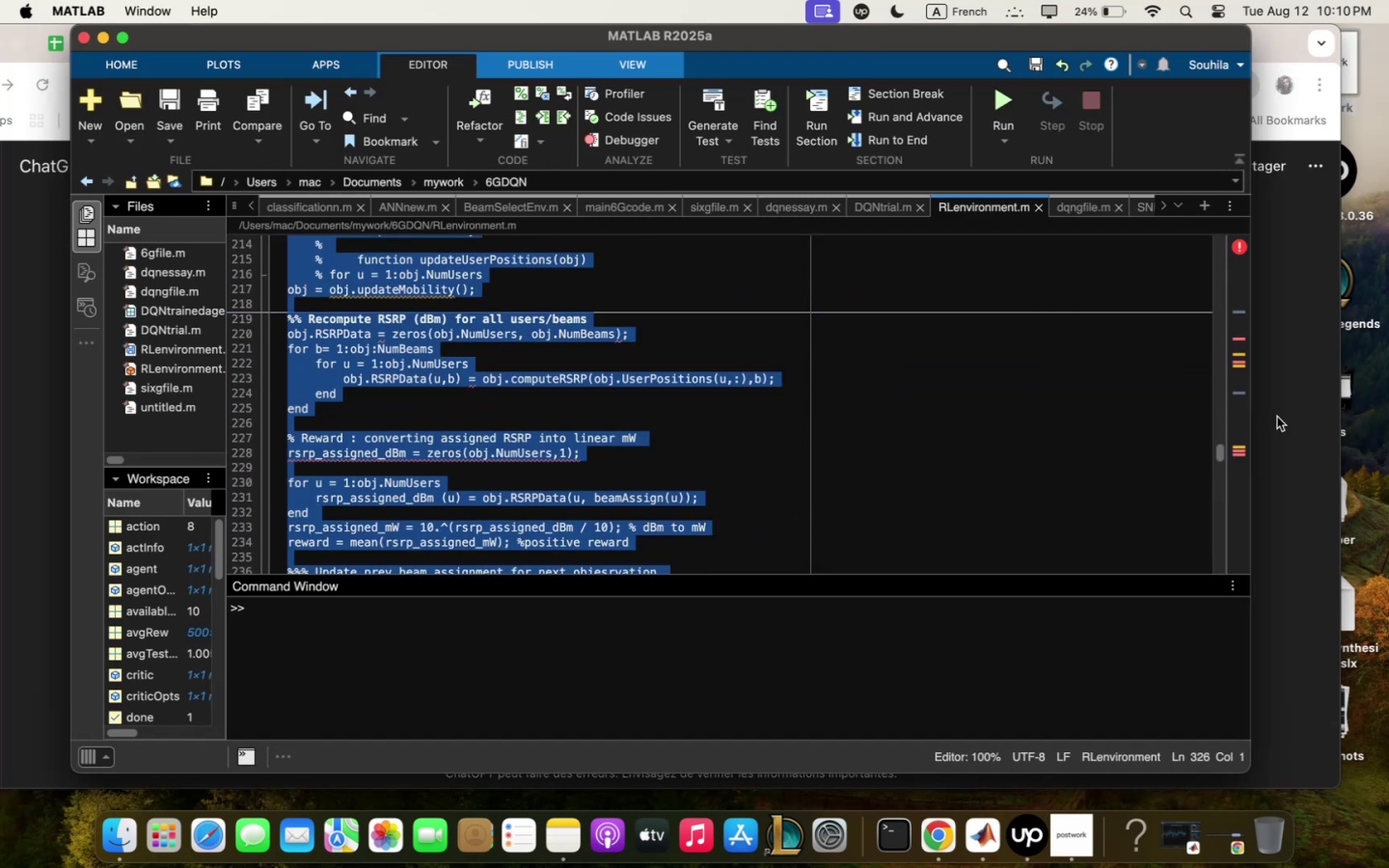 
left_click([1286, 413])
 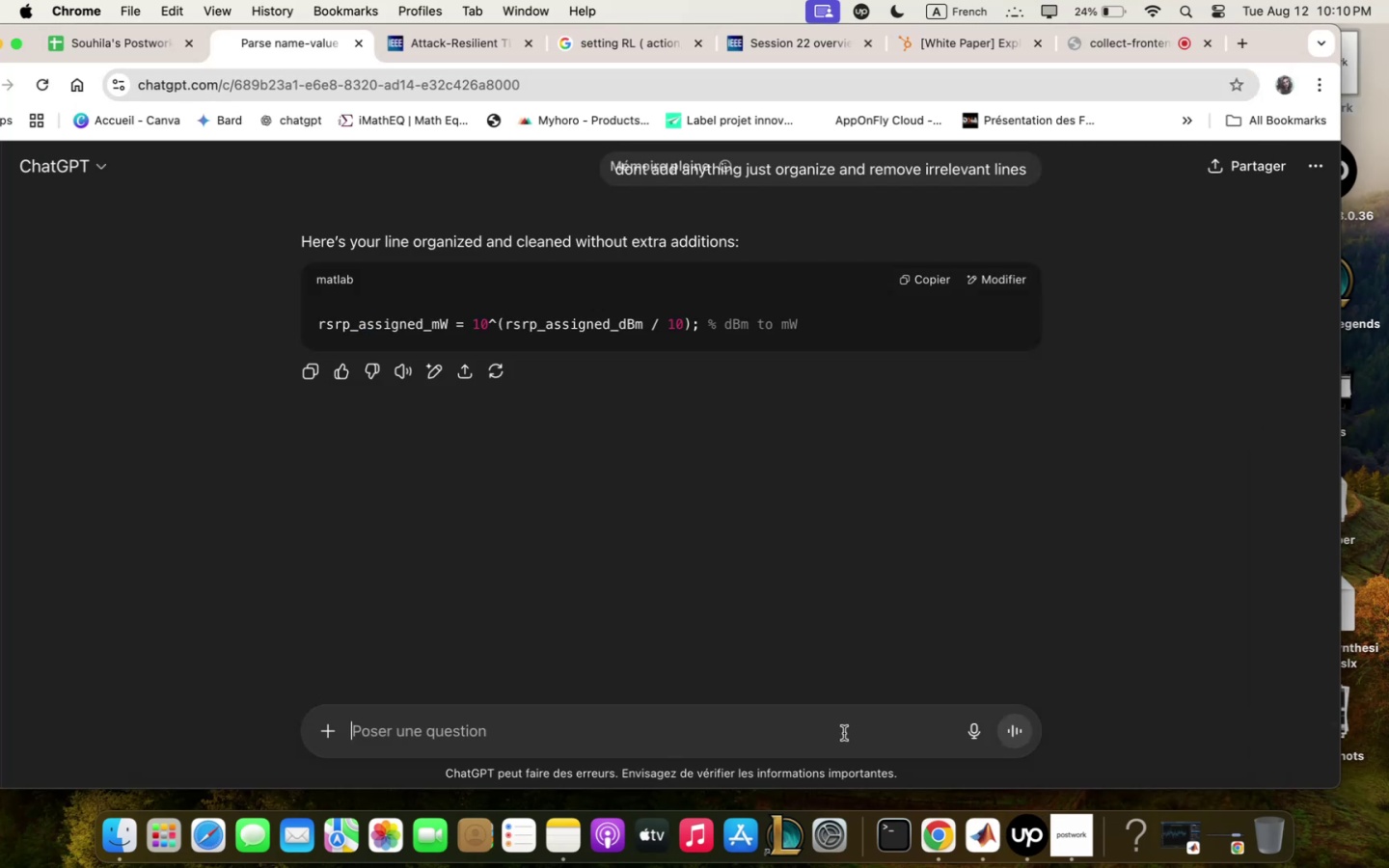 
left_click([842, 740])
 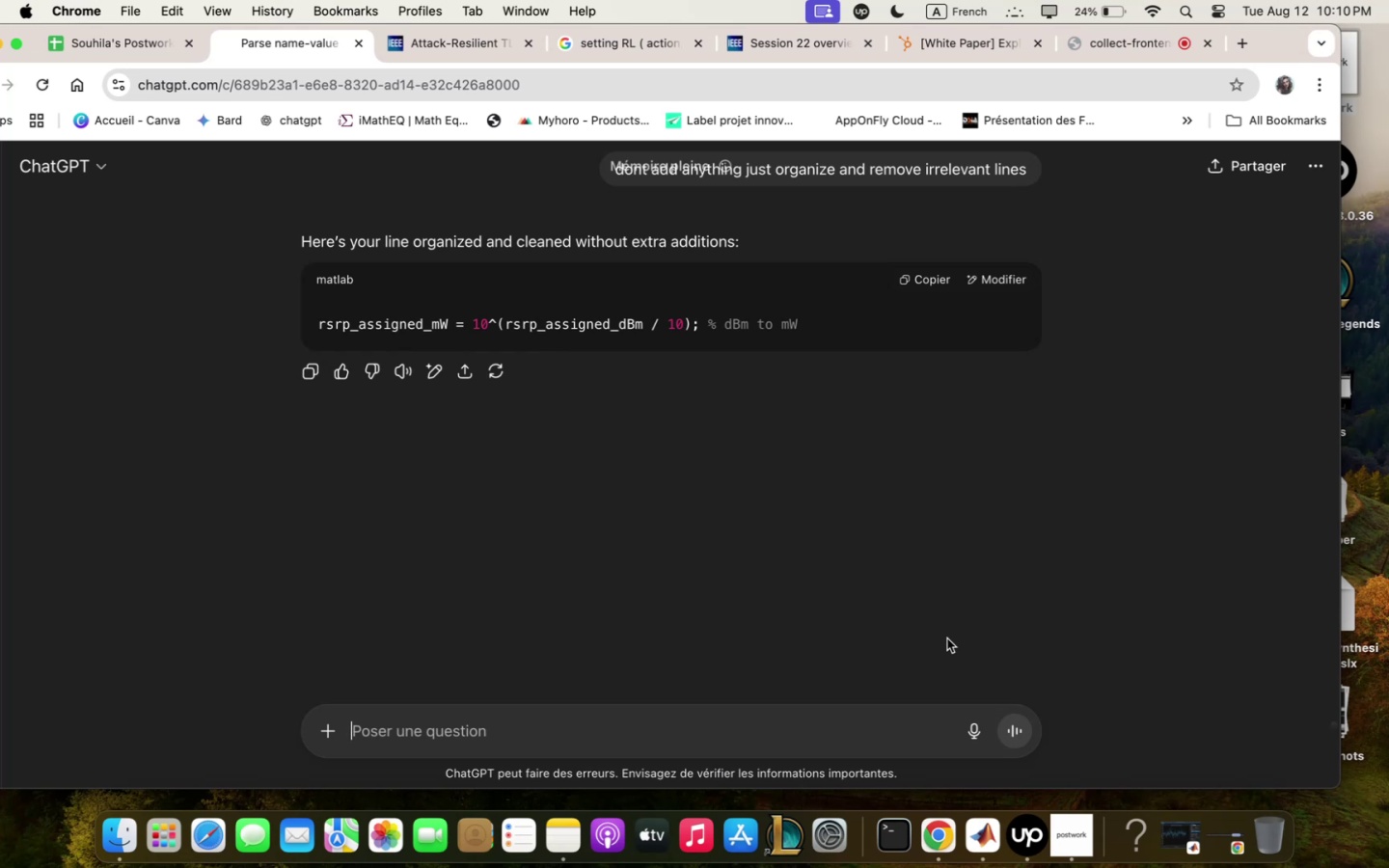 
key(I)
 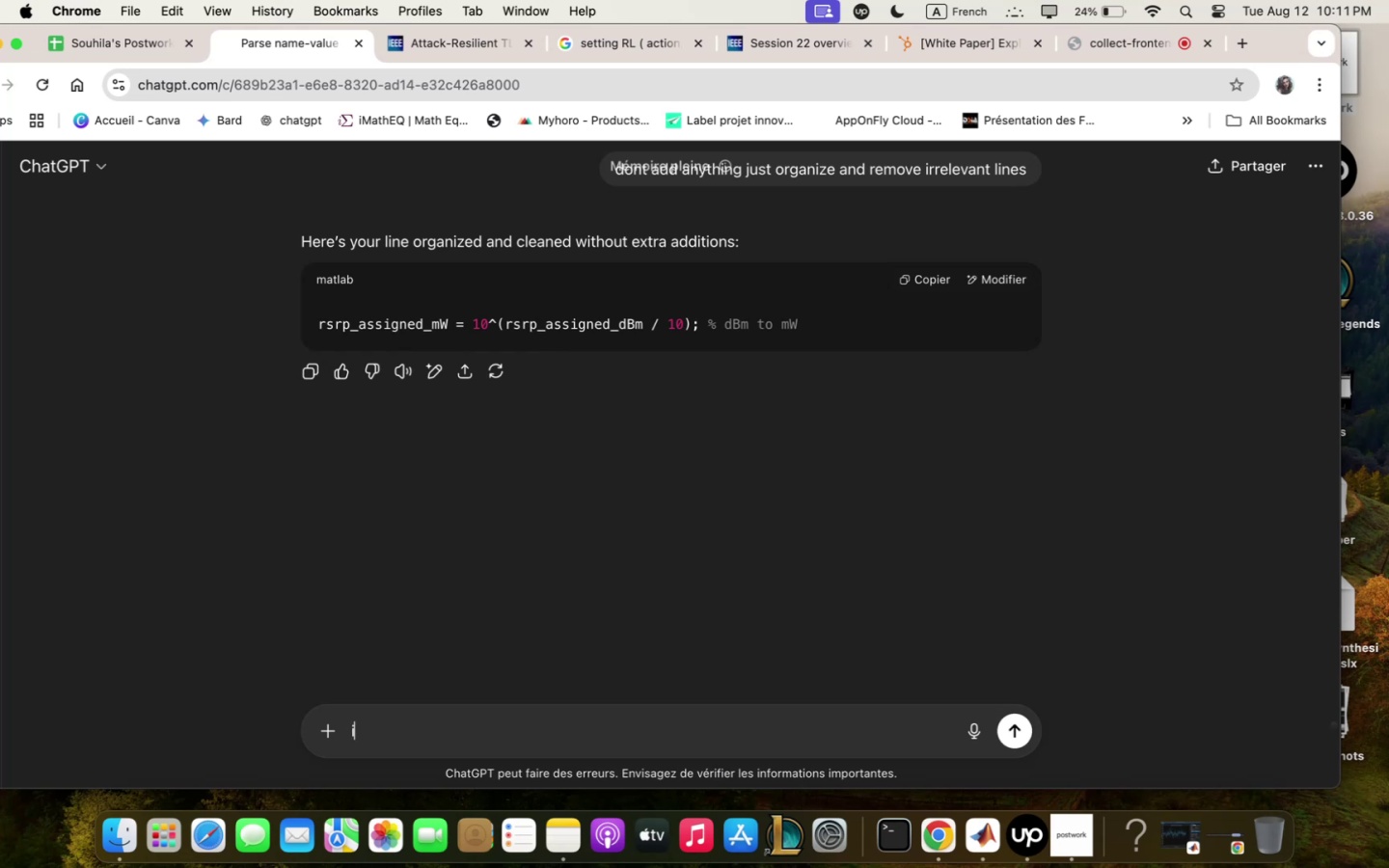 
key(Backspace)
 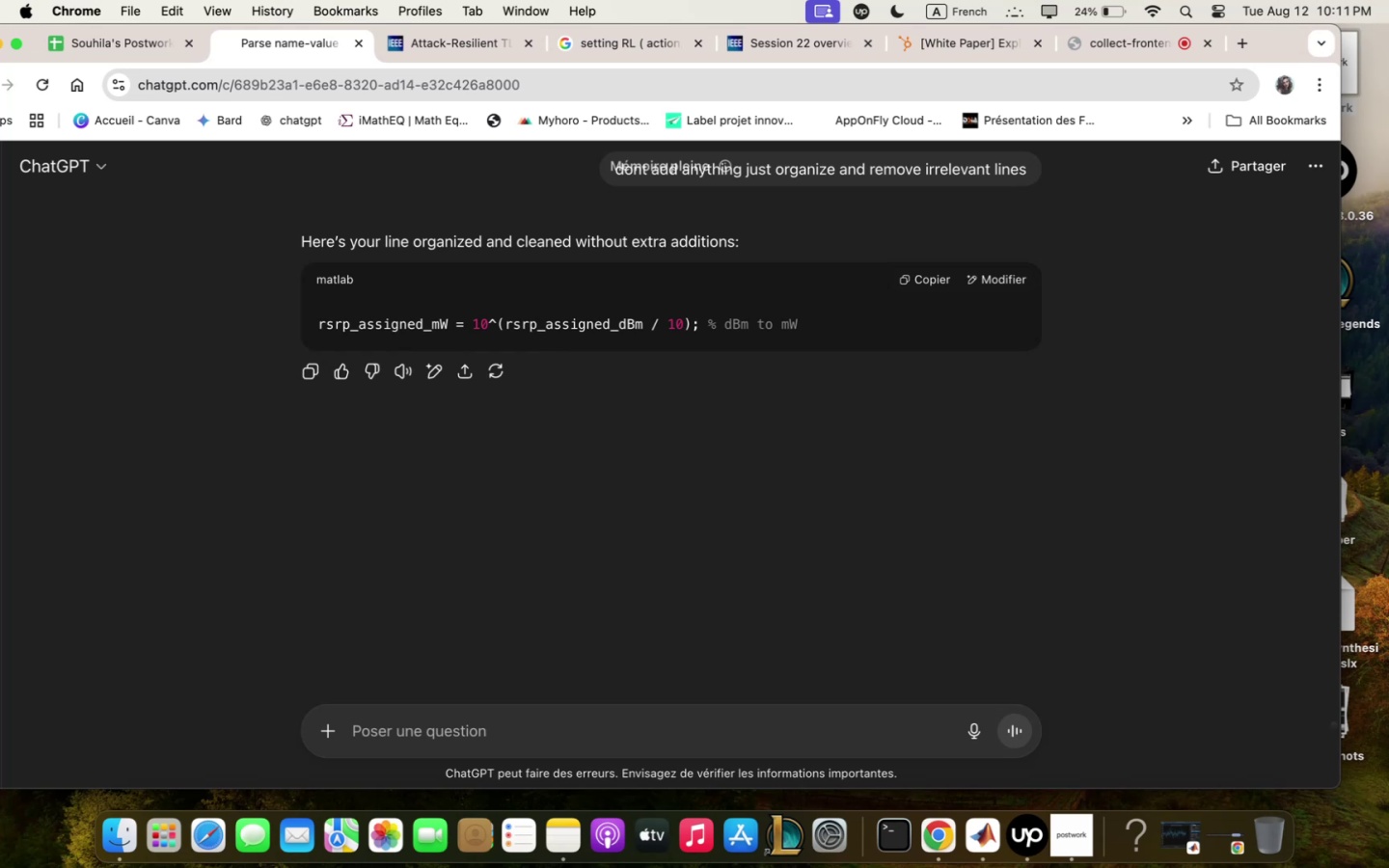 
wait(11.84)
 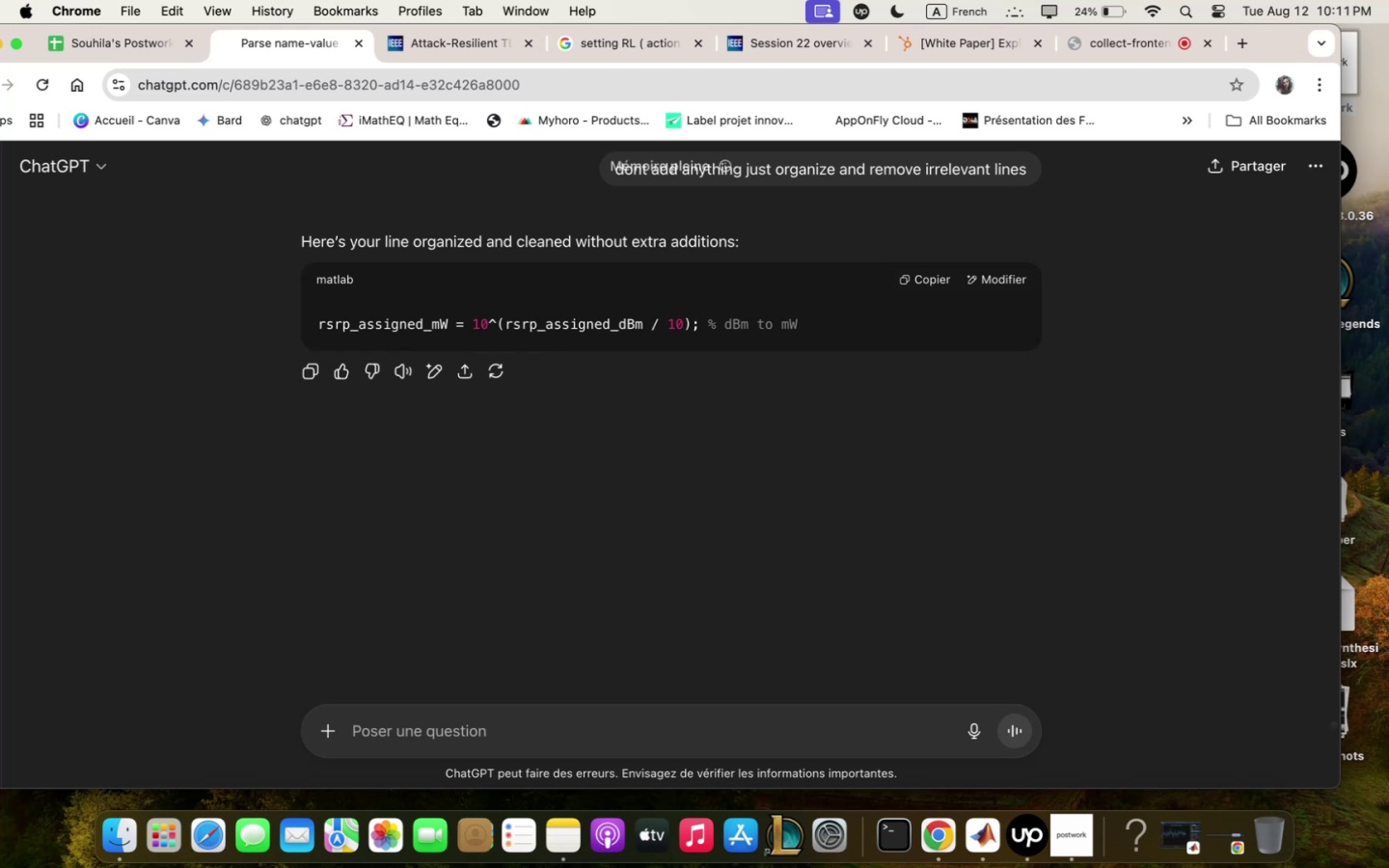 
type(orgqniwe this . )
 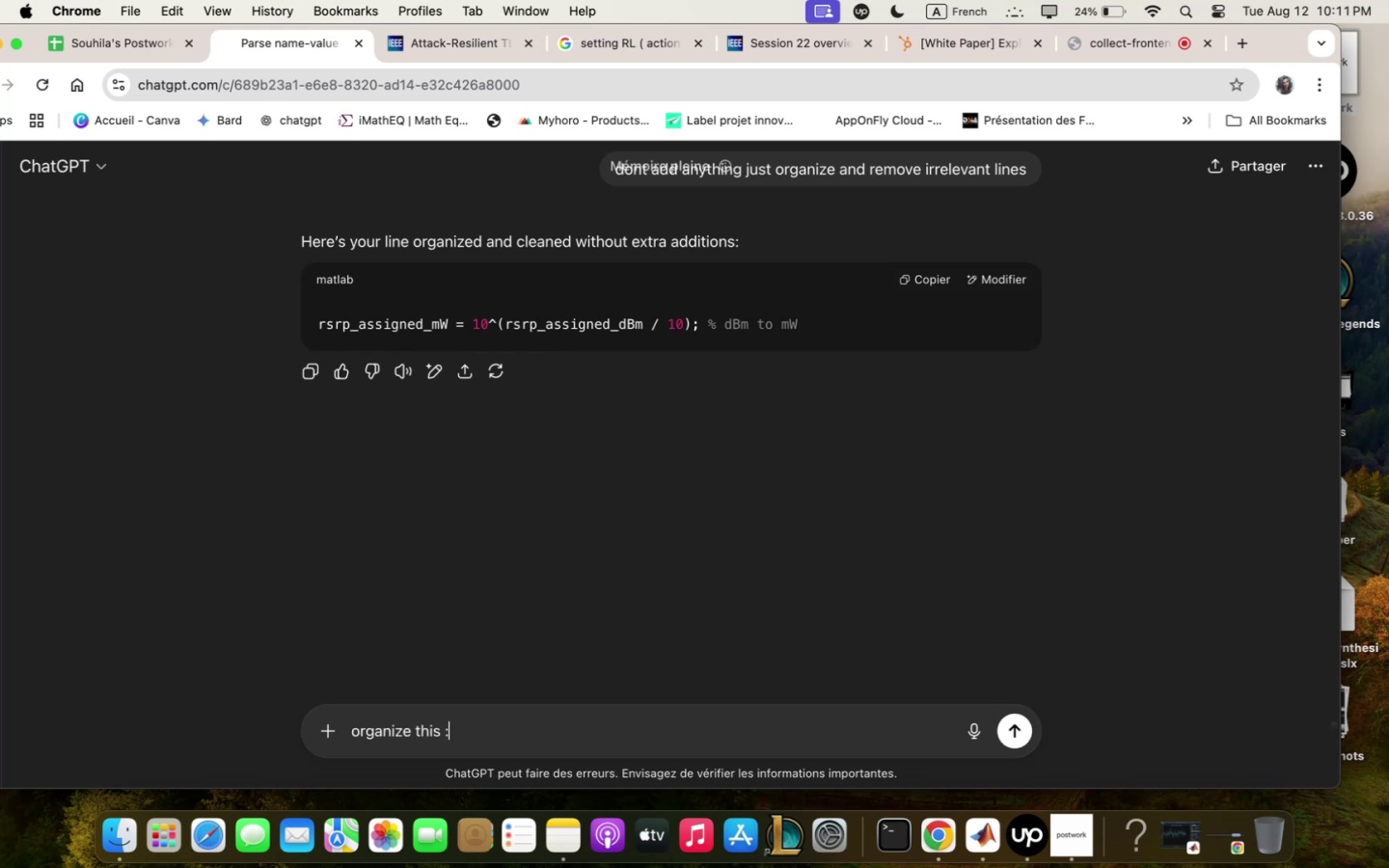 
key(Meta+CommandLeft)
 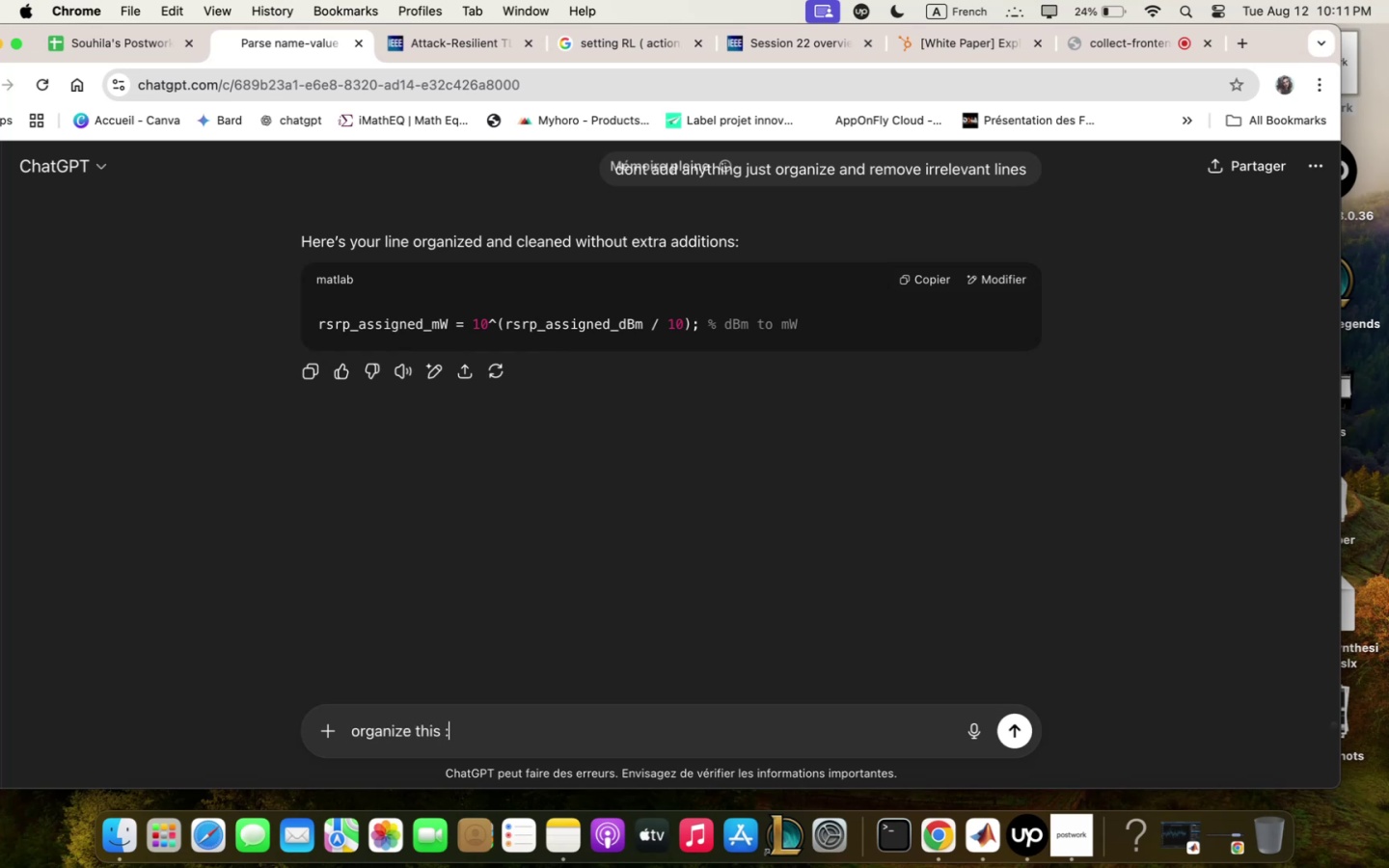 
key(Meta+V)
 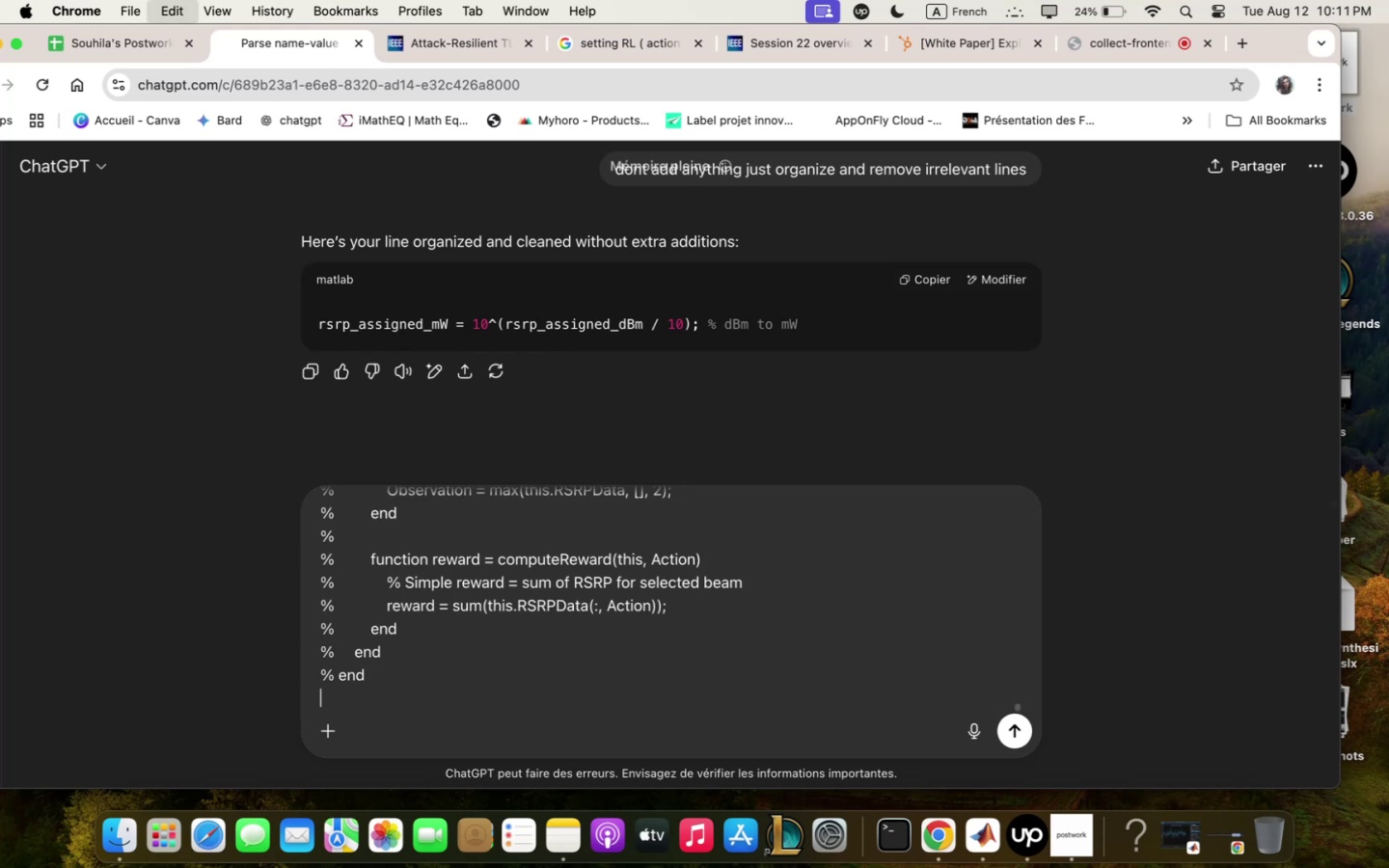 
key(Enter)
 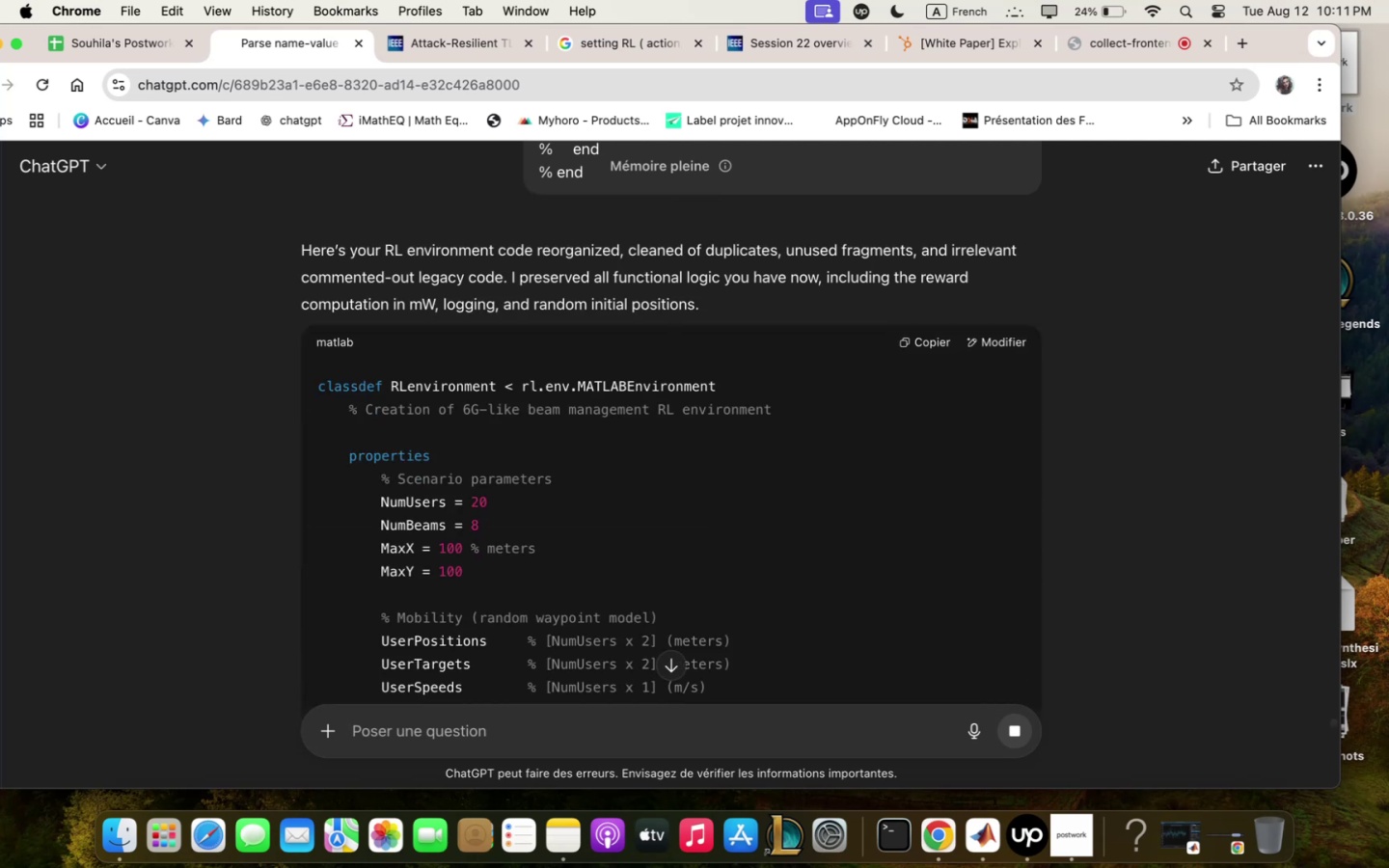 
wait(6.99)
 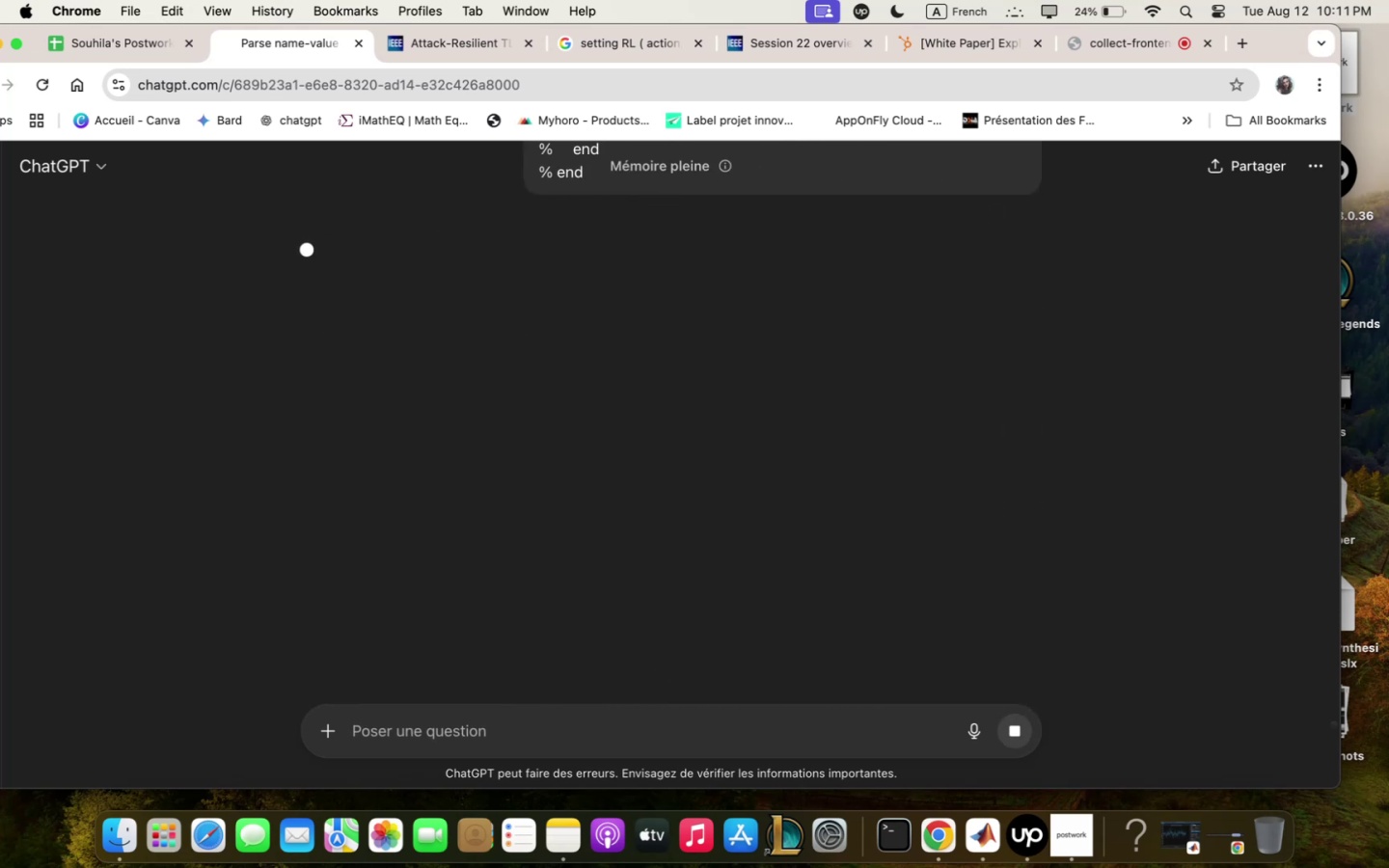 
scroll: coordinate [929, 334], scroll_direction: down, amount: 71.0
 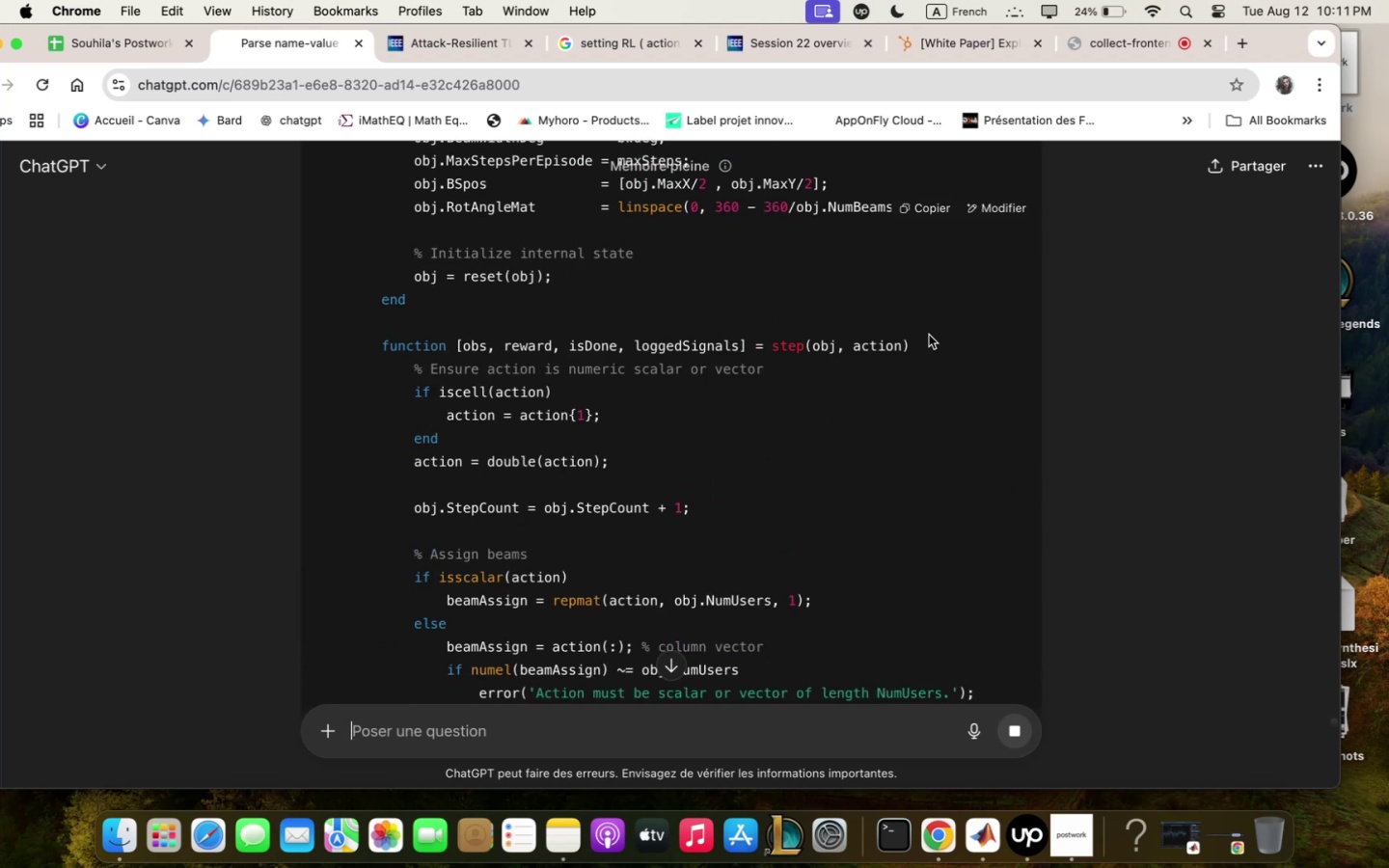 
scroll: coordinate [925, 340], scroll_direction: down, amount: 24.0
 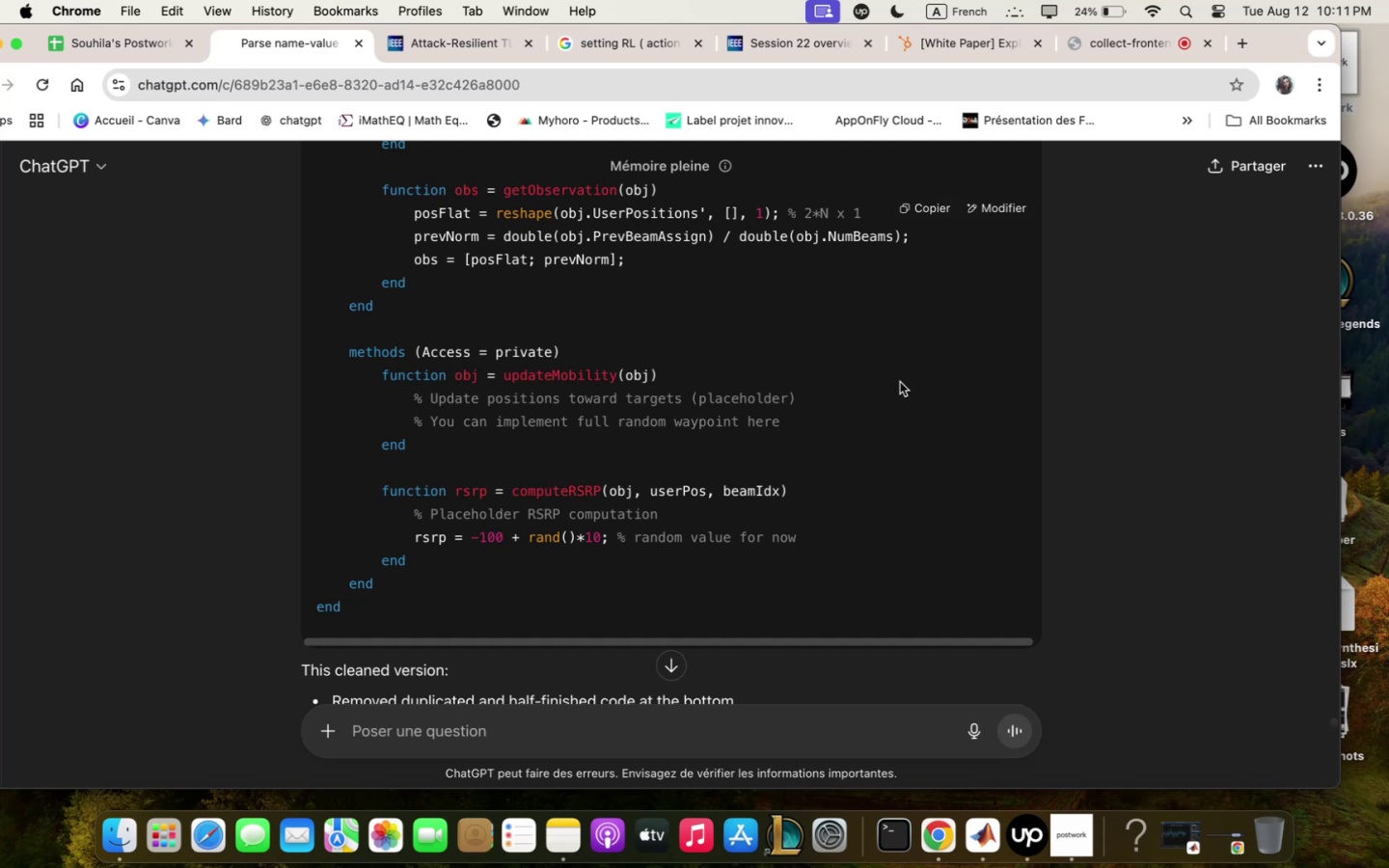 
wait(11.75)
 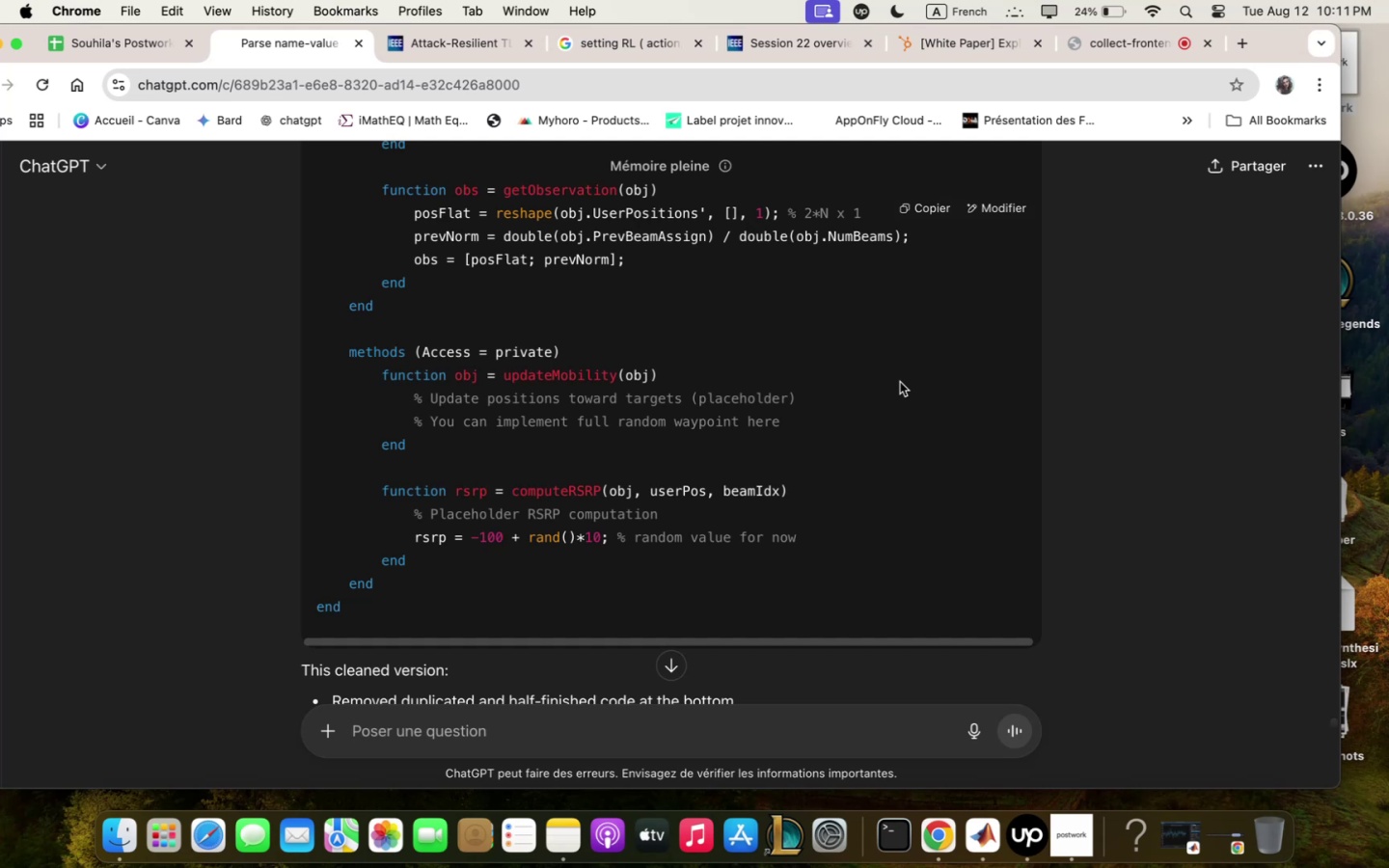 
scroll: coordinate [793, 424], scroll_direction: down, amount: 8.0
 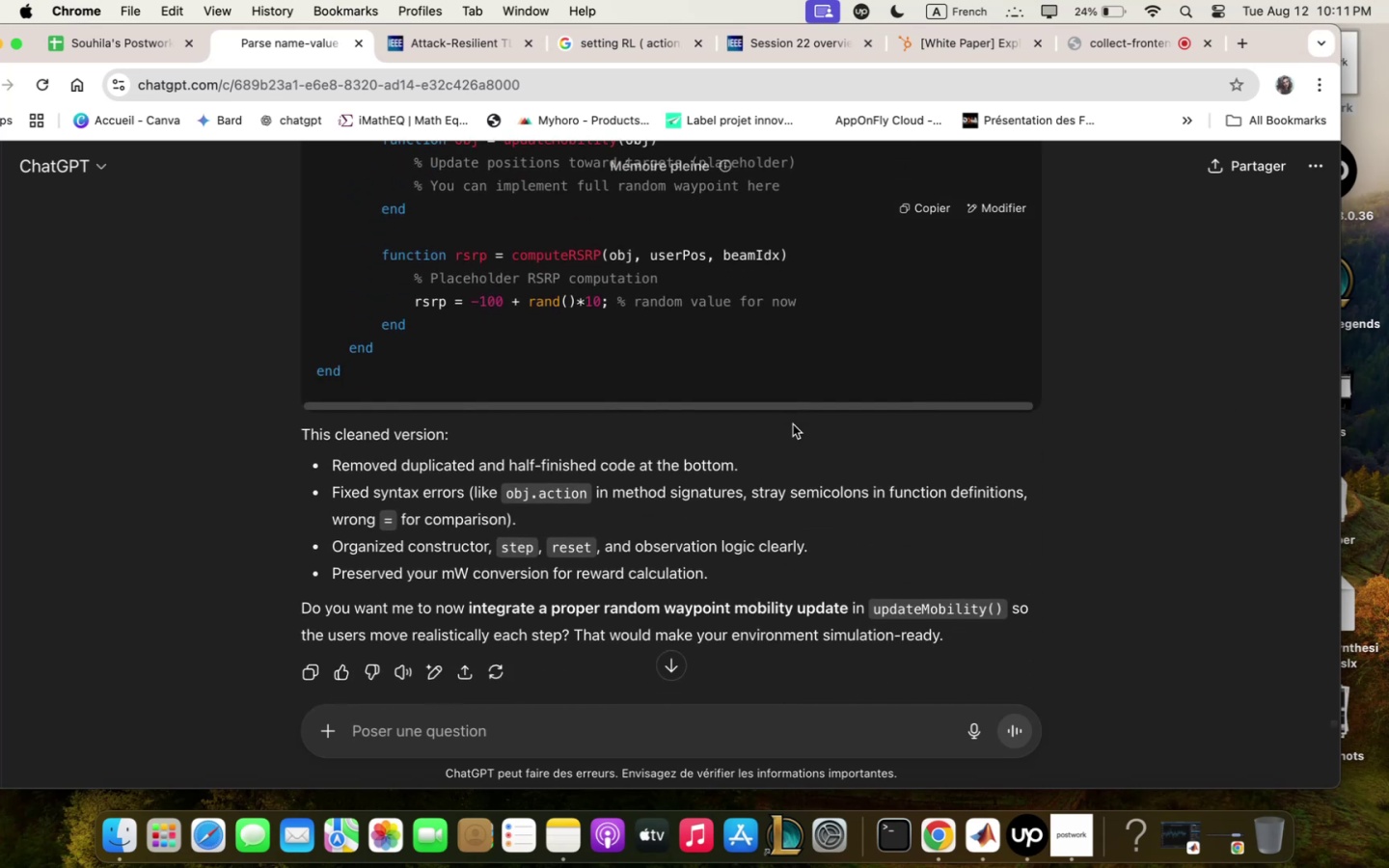 
scroll: coordinate [792, 424], scroll_direction: up, amount: 33.0
 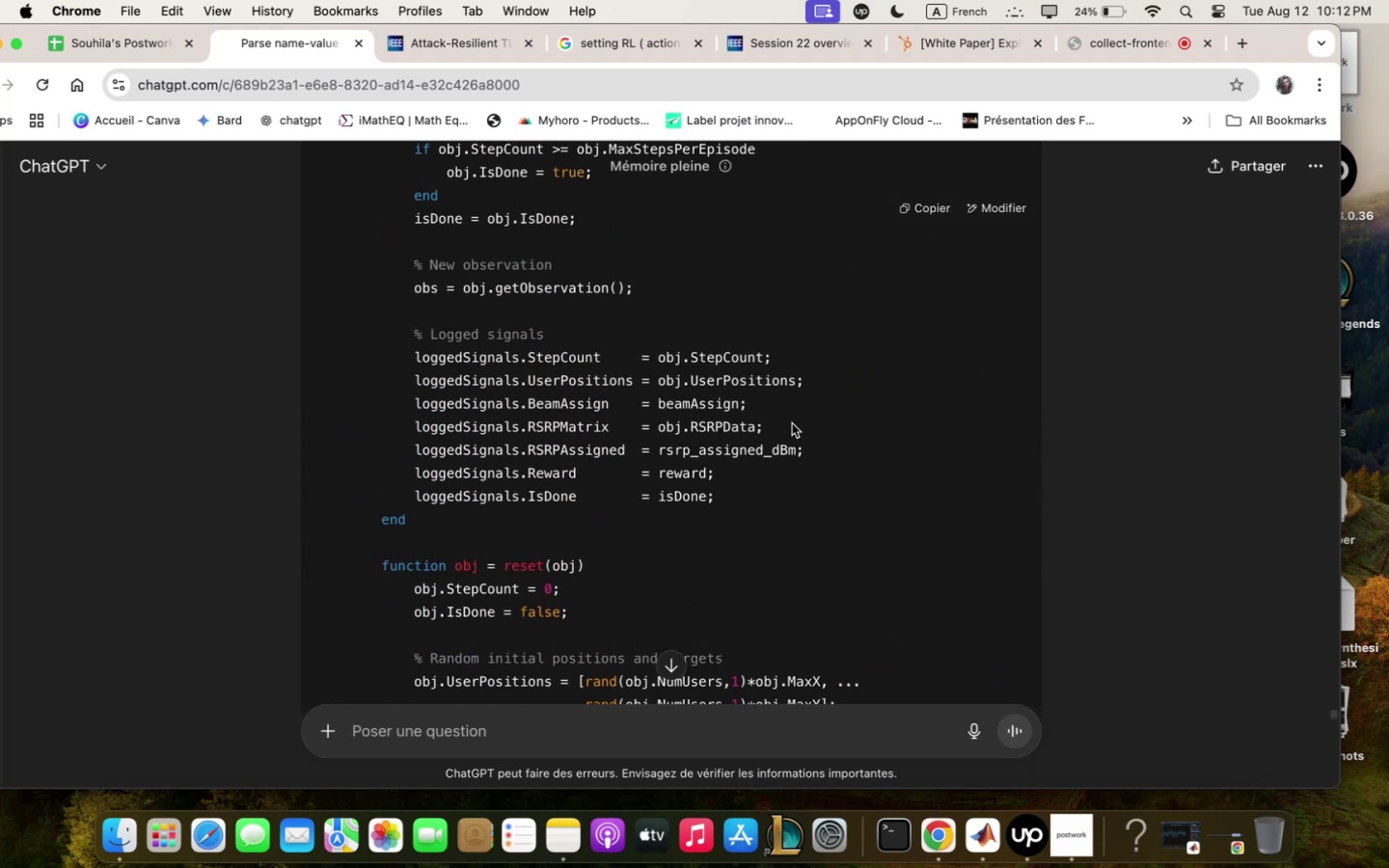 
wait(10.45)
 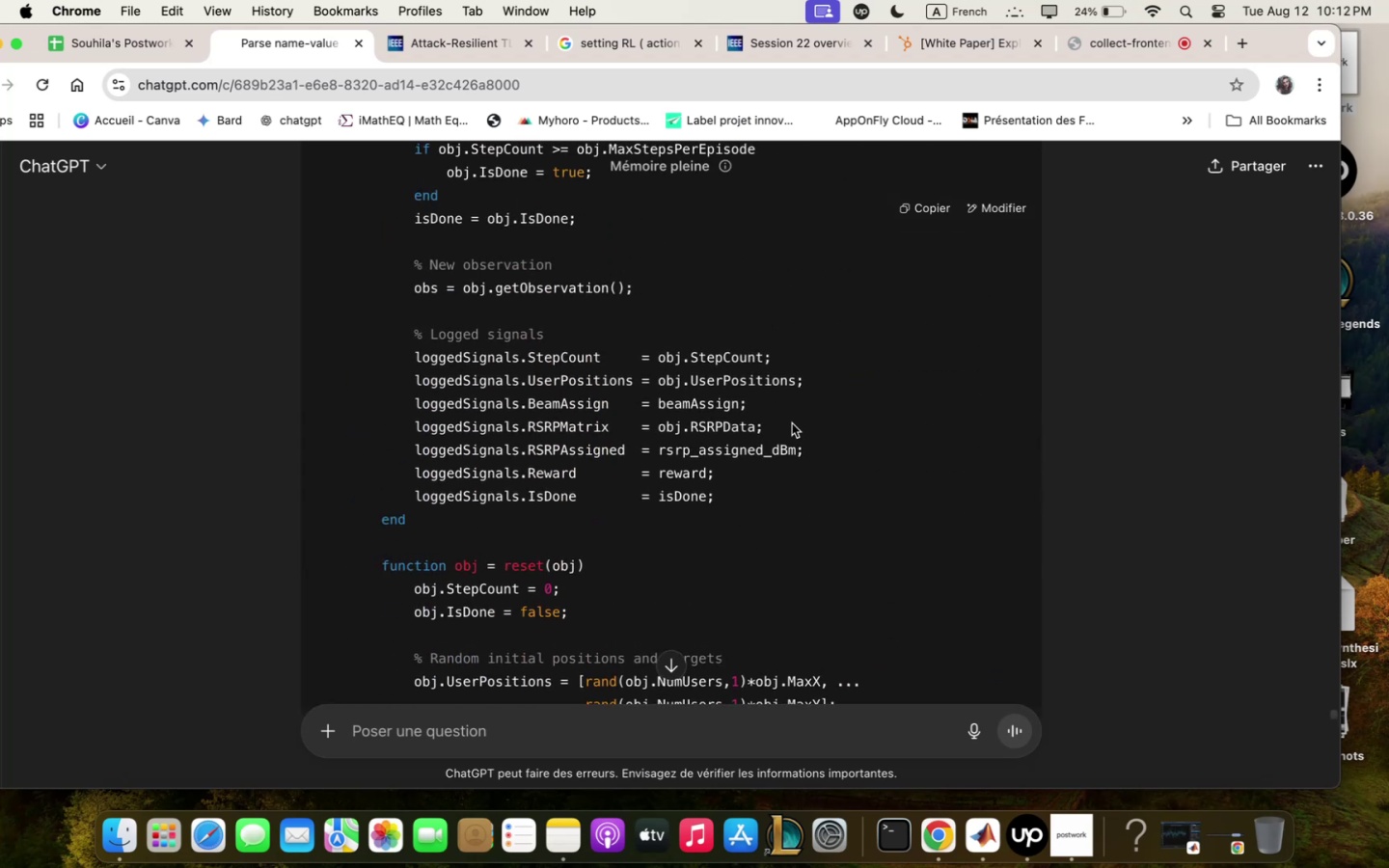 
scroll: coordinate [587, 491], scroll_direction: down, amount: 9.0
 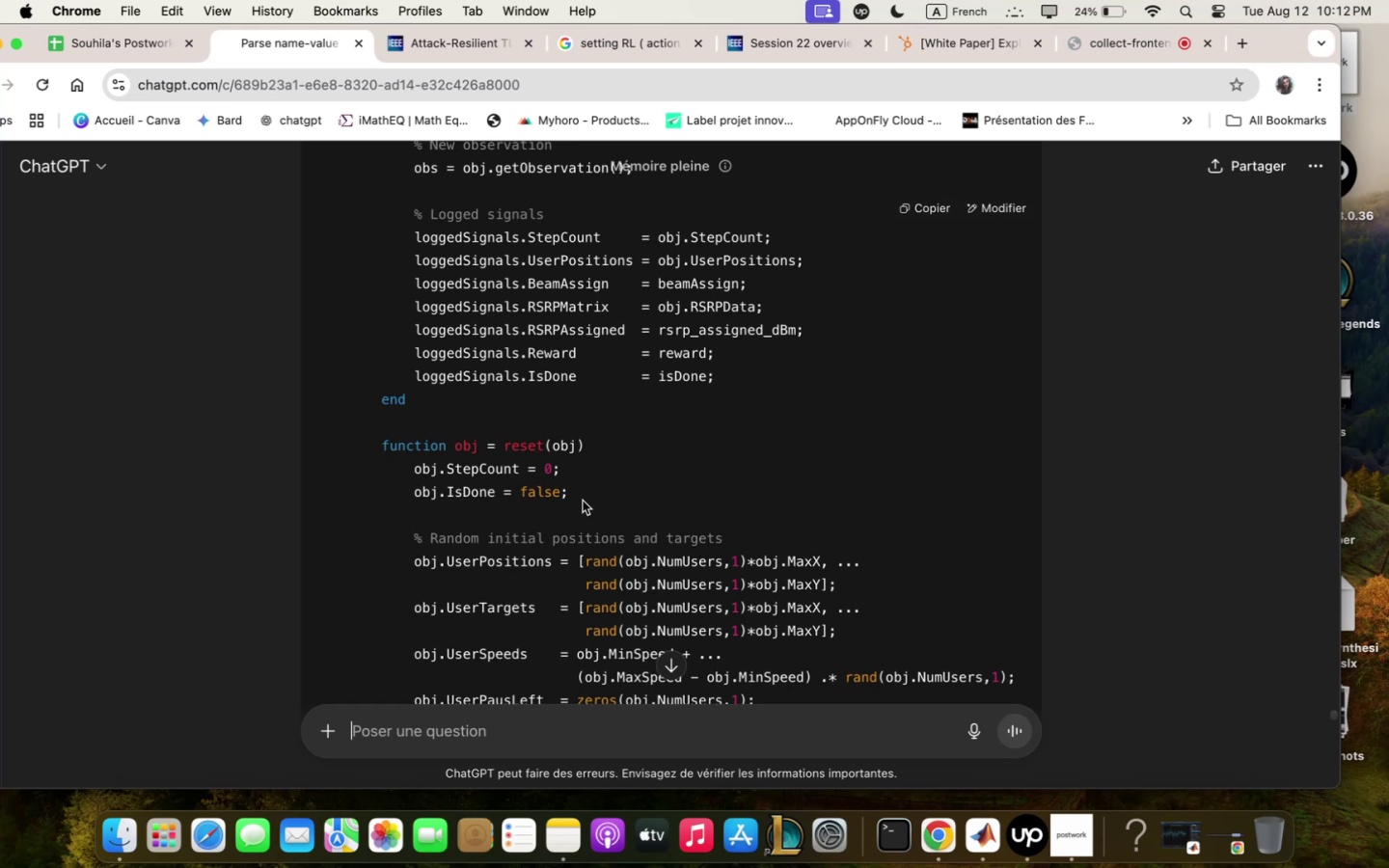 
wait(5.19)
 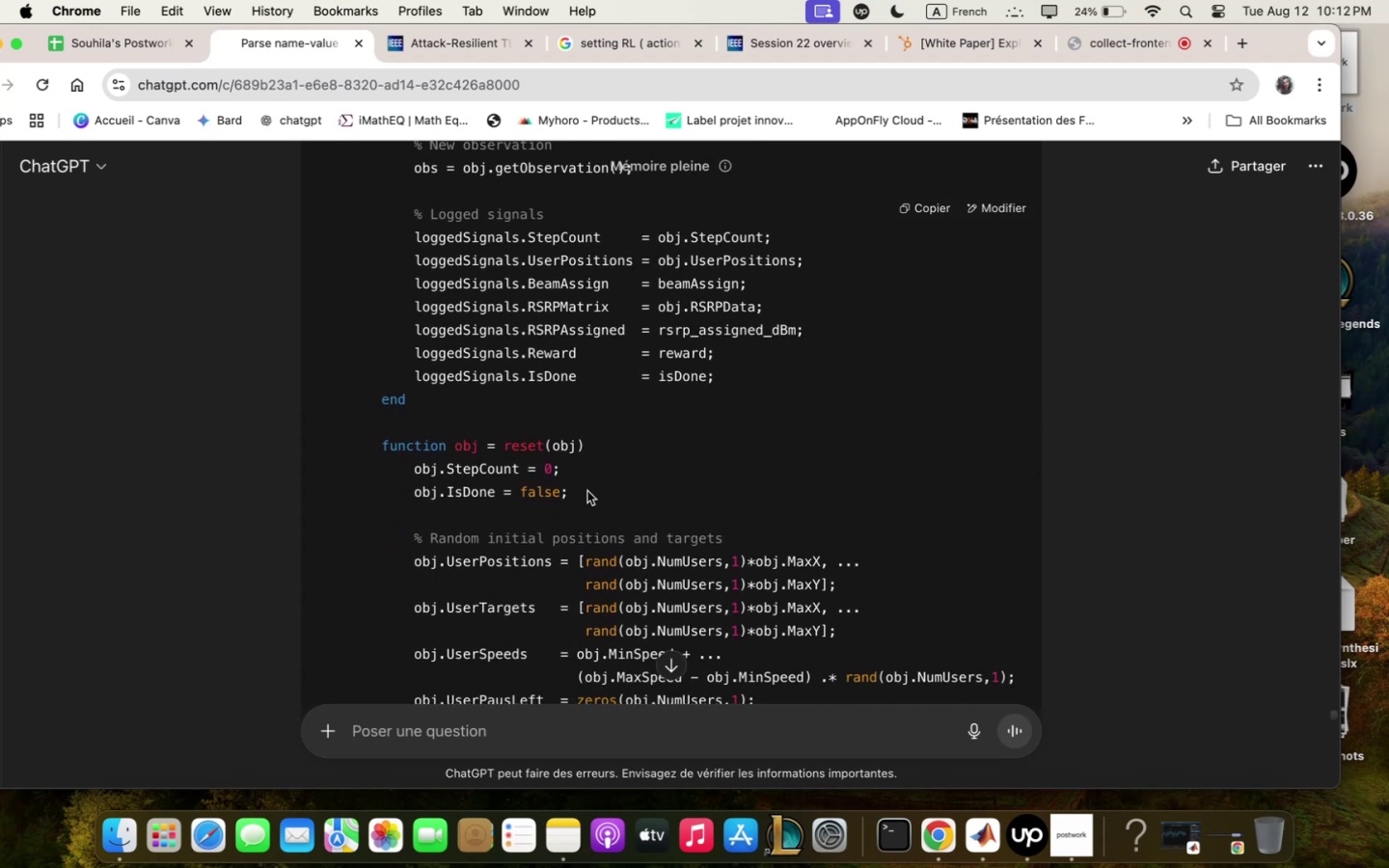 
scroll: coordinate [583, 500], scroll_direction: down, amount: 10.0
 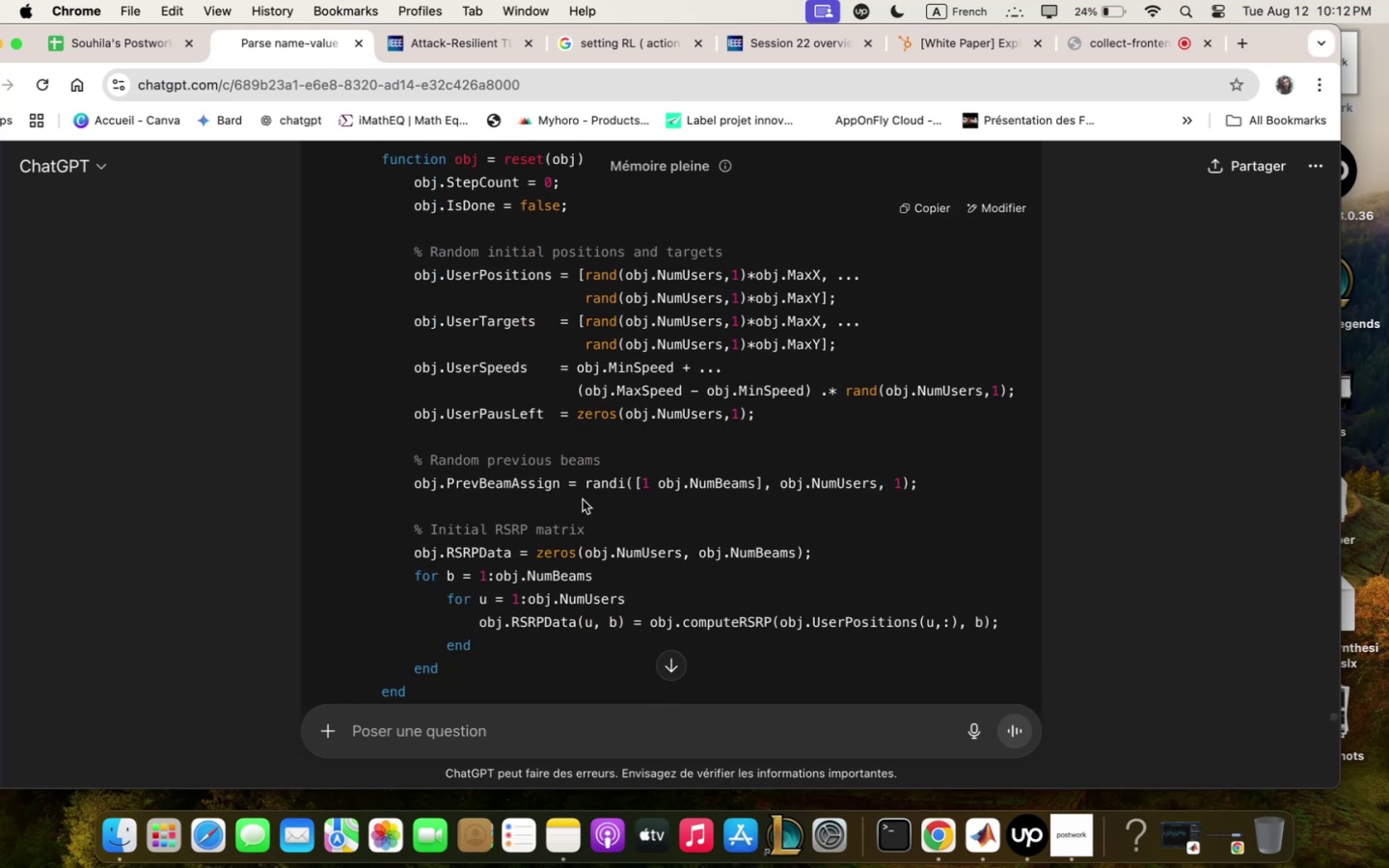 
wait(5.5)
 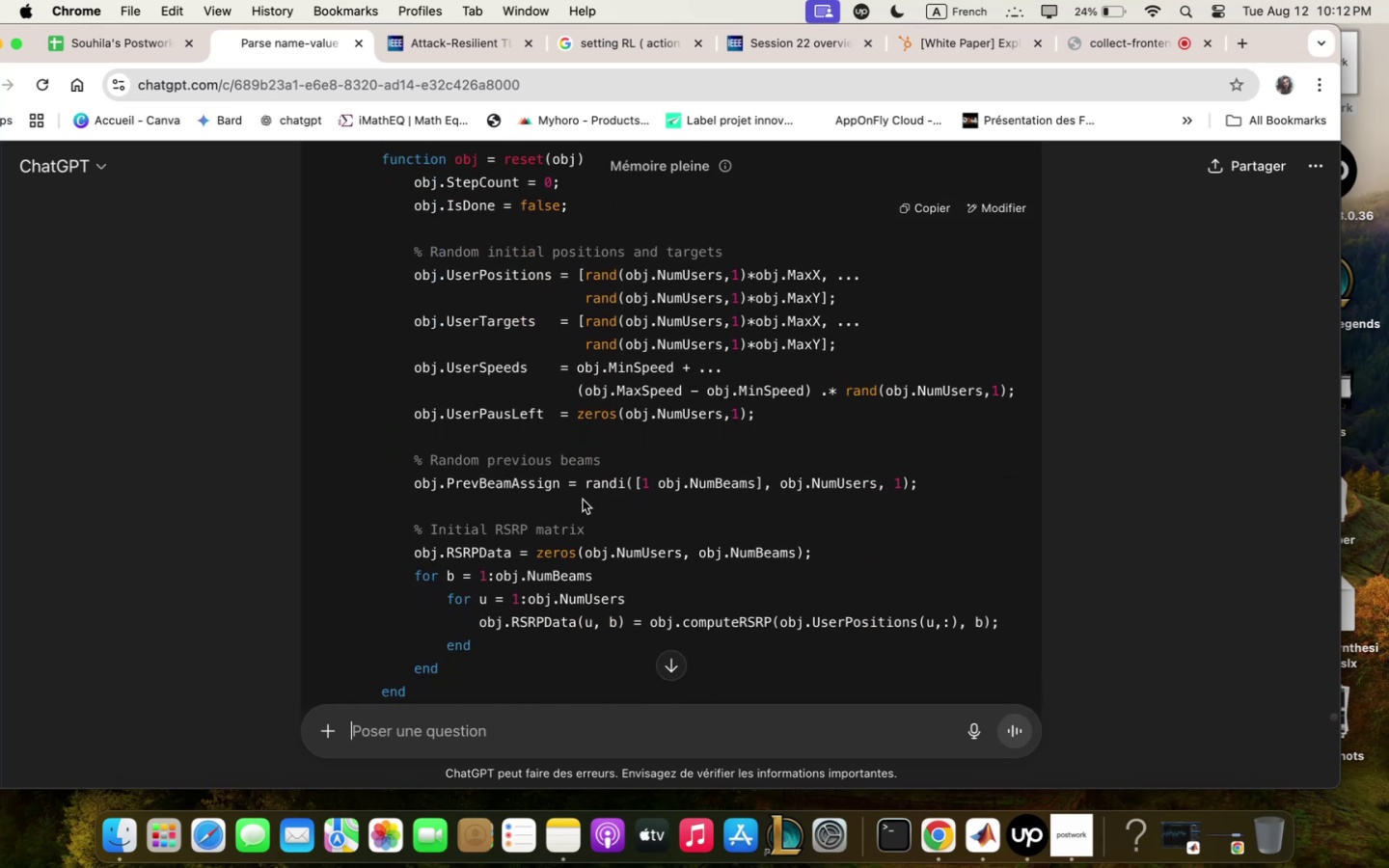 
scroll: coordinate [830, 484], scroll_direction: down, amount: 15.0
 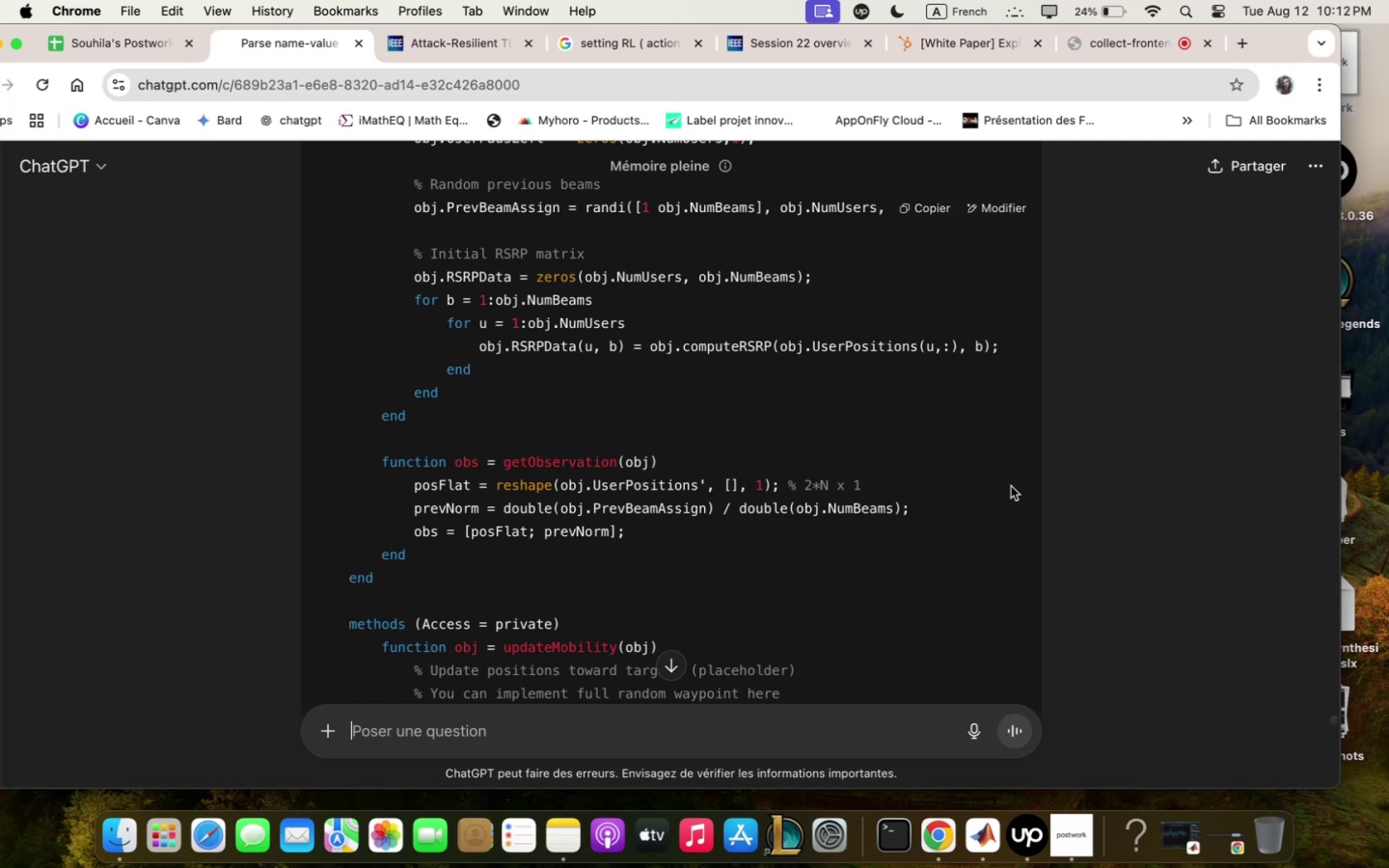 
wait(23.44)
 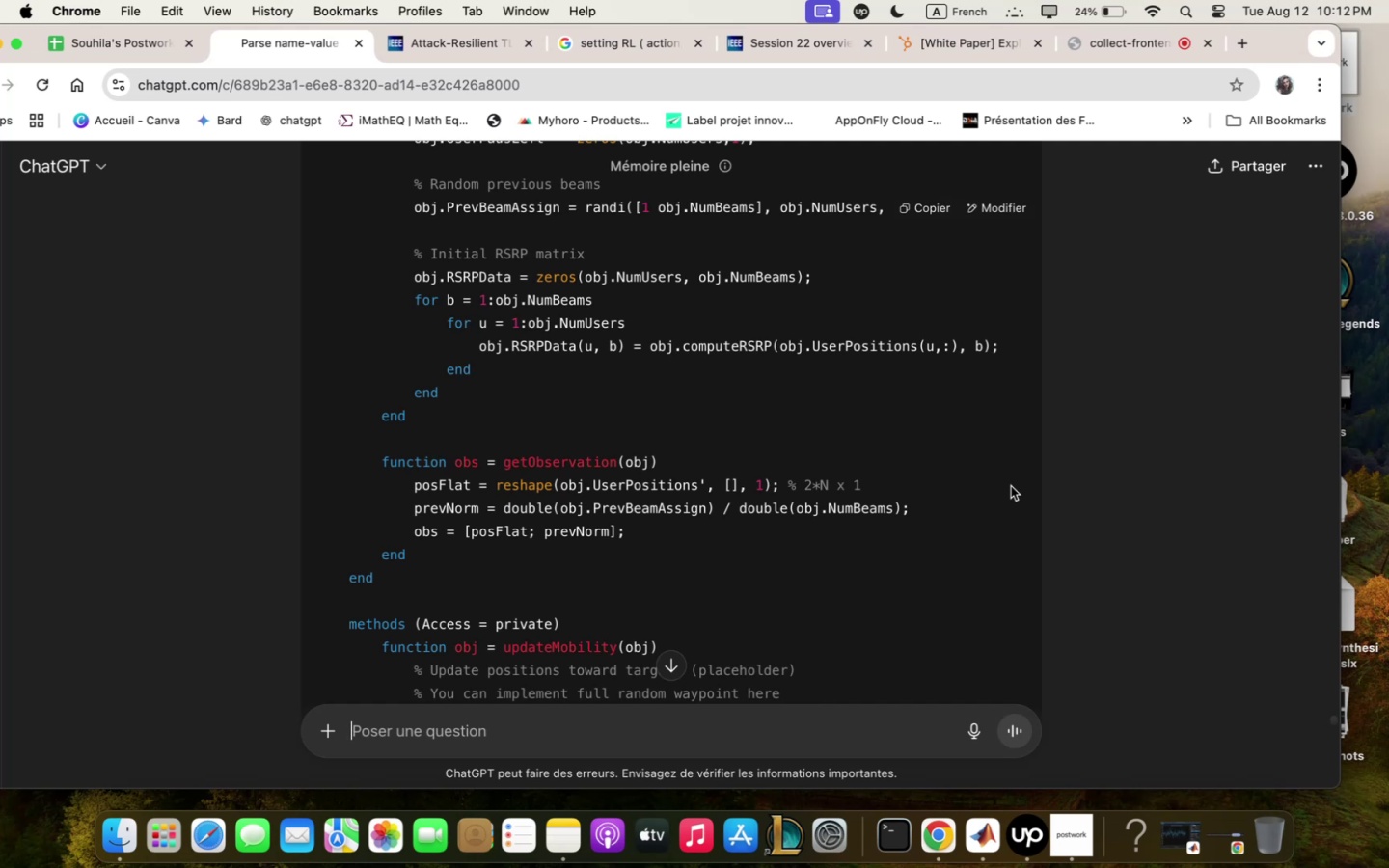 
scroll: coordinate [742, 414], scroll_direction: down, amount: 6.0
 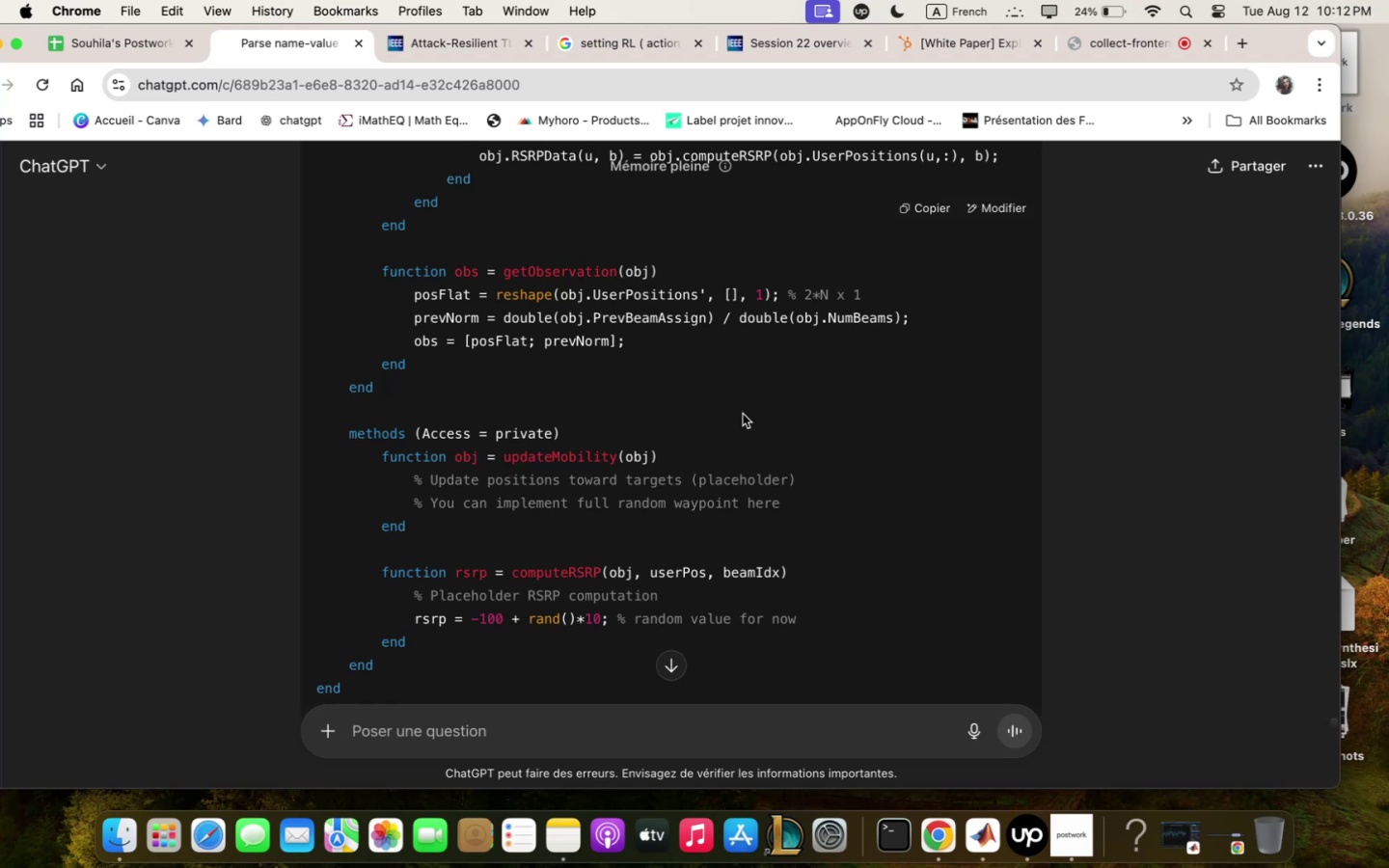 
wait(6.83)
 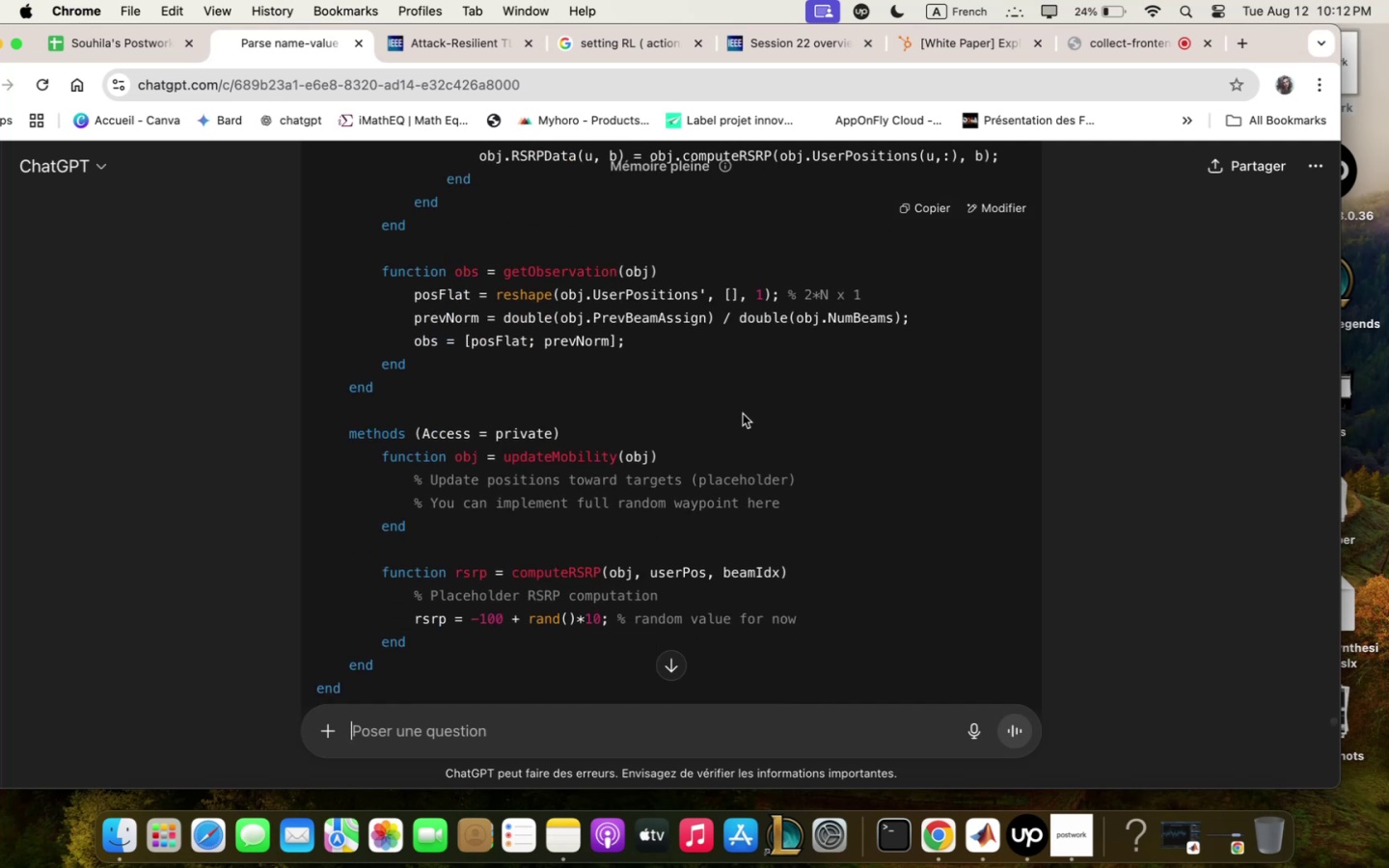 
scroll: coordinate [735, 407], scroll_direction: down, amount: 14.0
 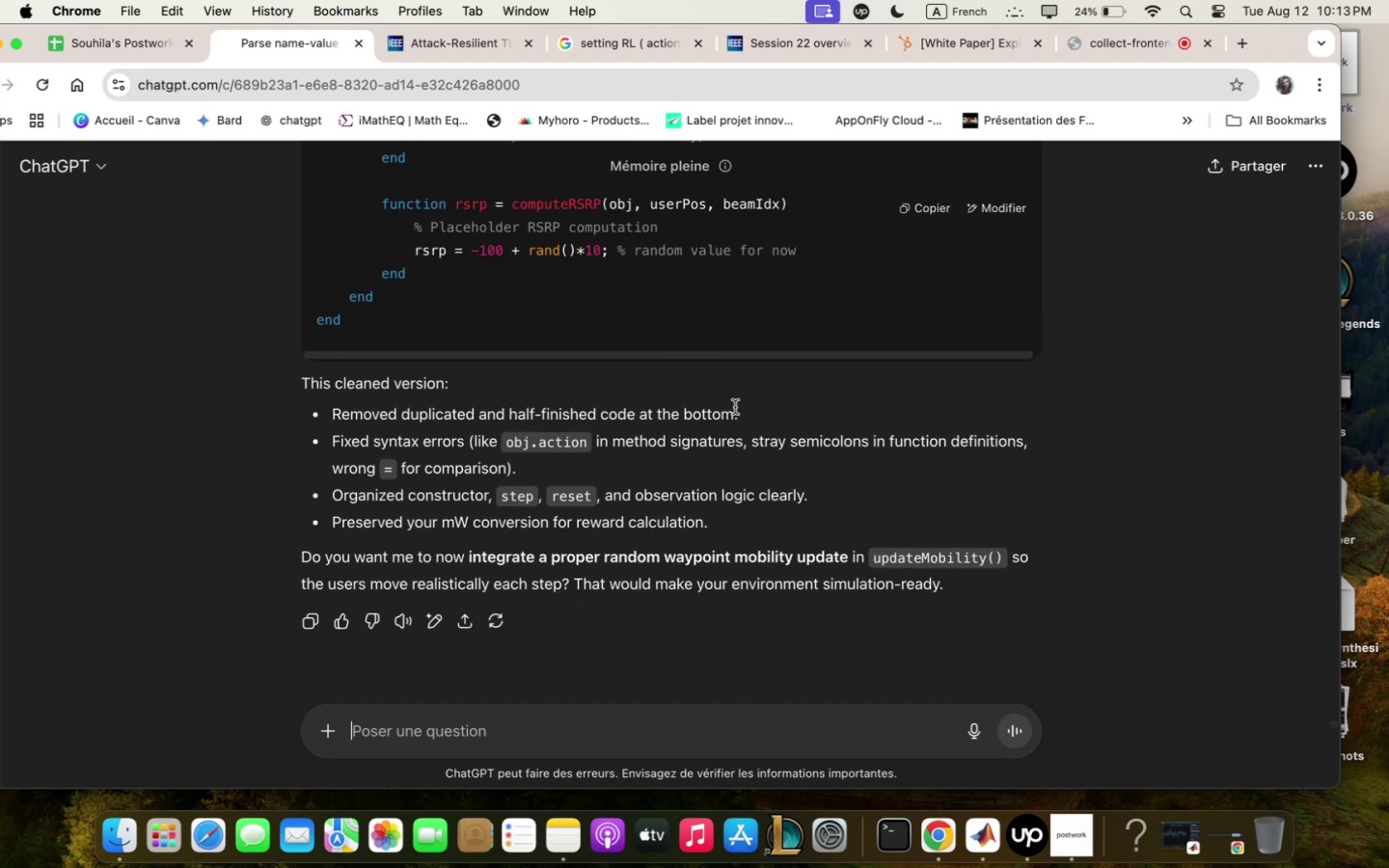 
scroll: coordinate [735, 407], scroll_direction: up, amount: 3.0
 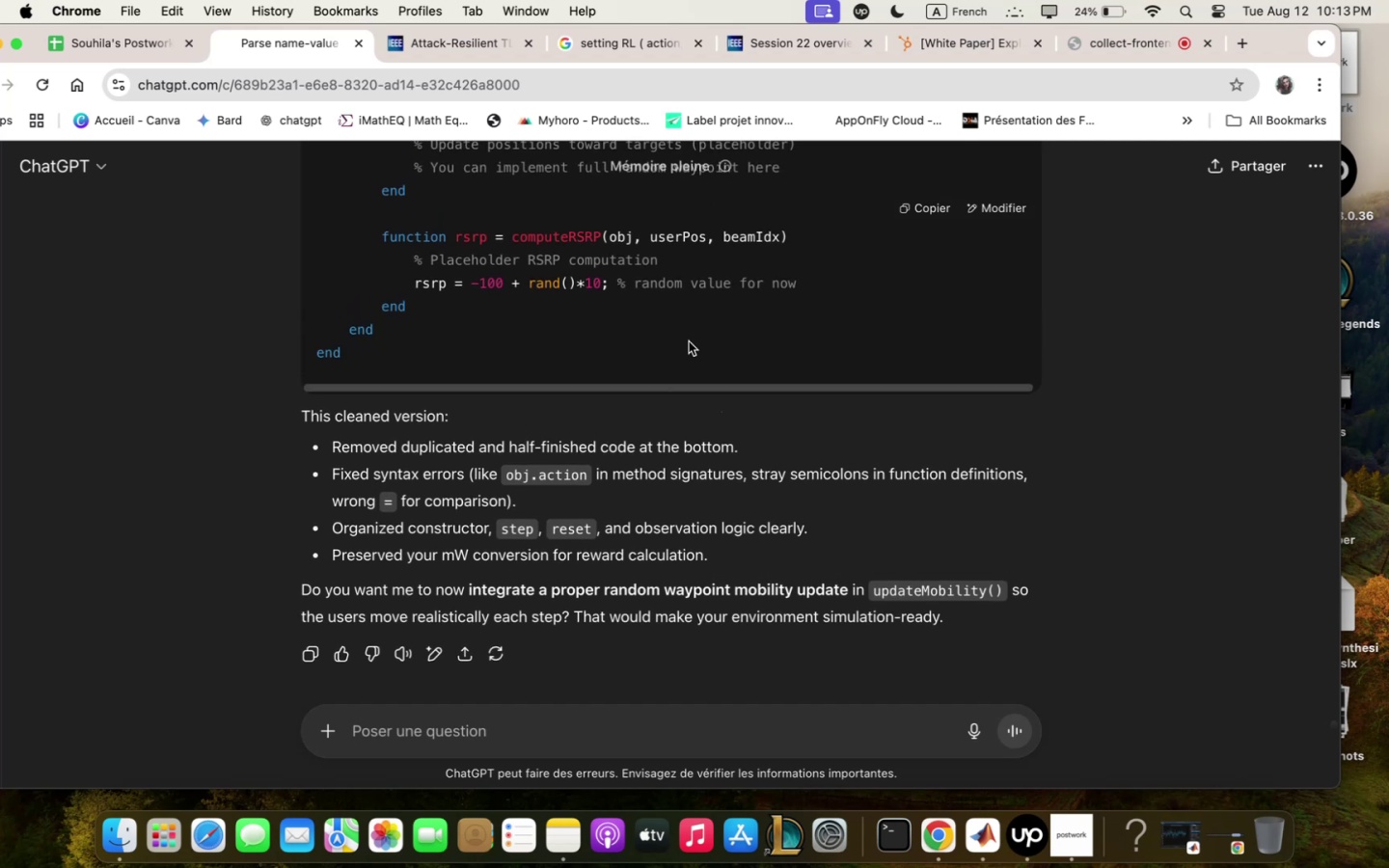 
wait(7.53)
 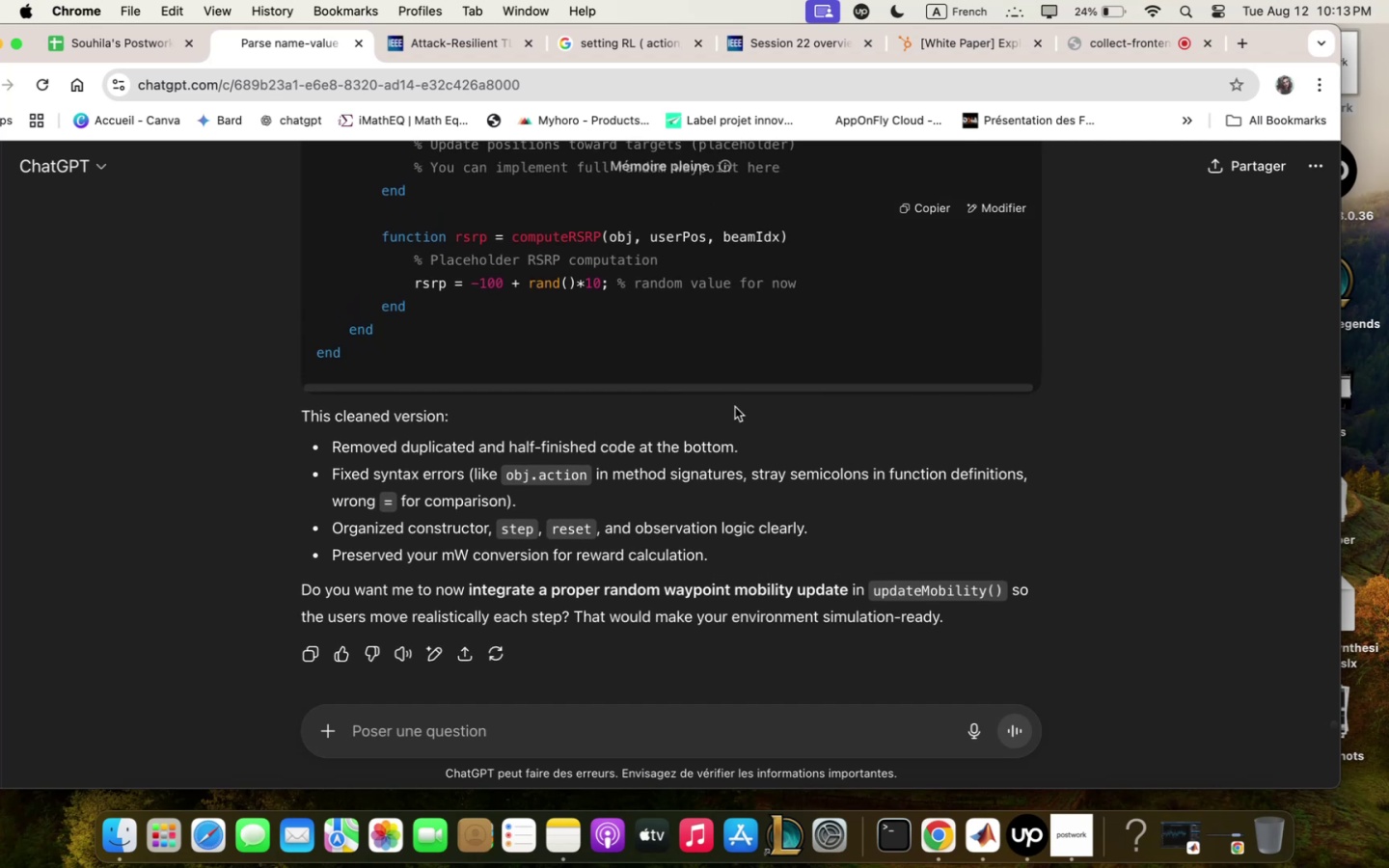 
scroll: coordinate [681, 360], scroll_direction: up, amount: 3.0
 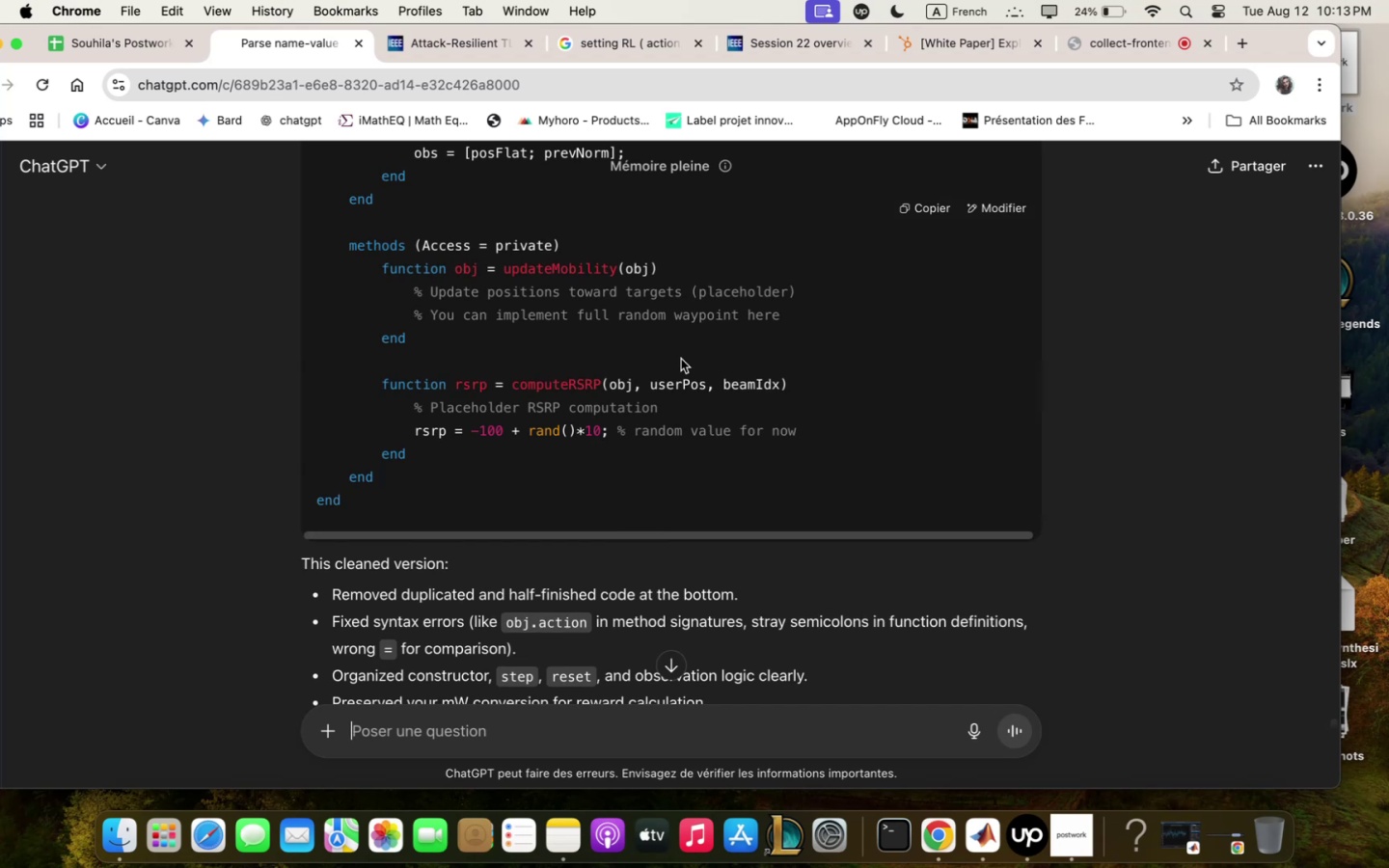 
wait(6.62)
 